 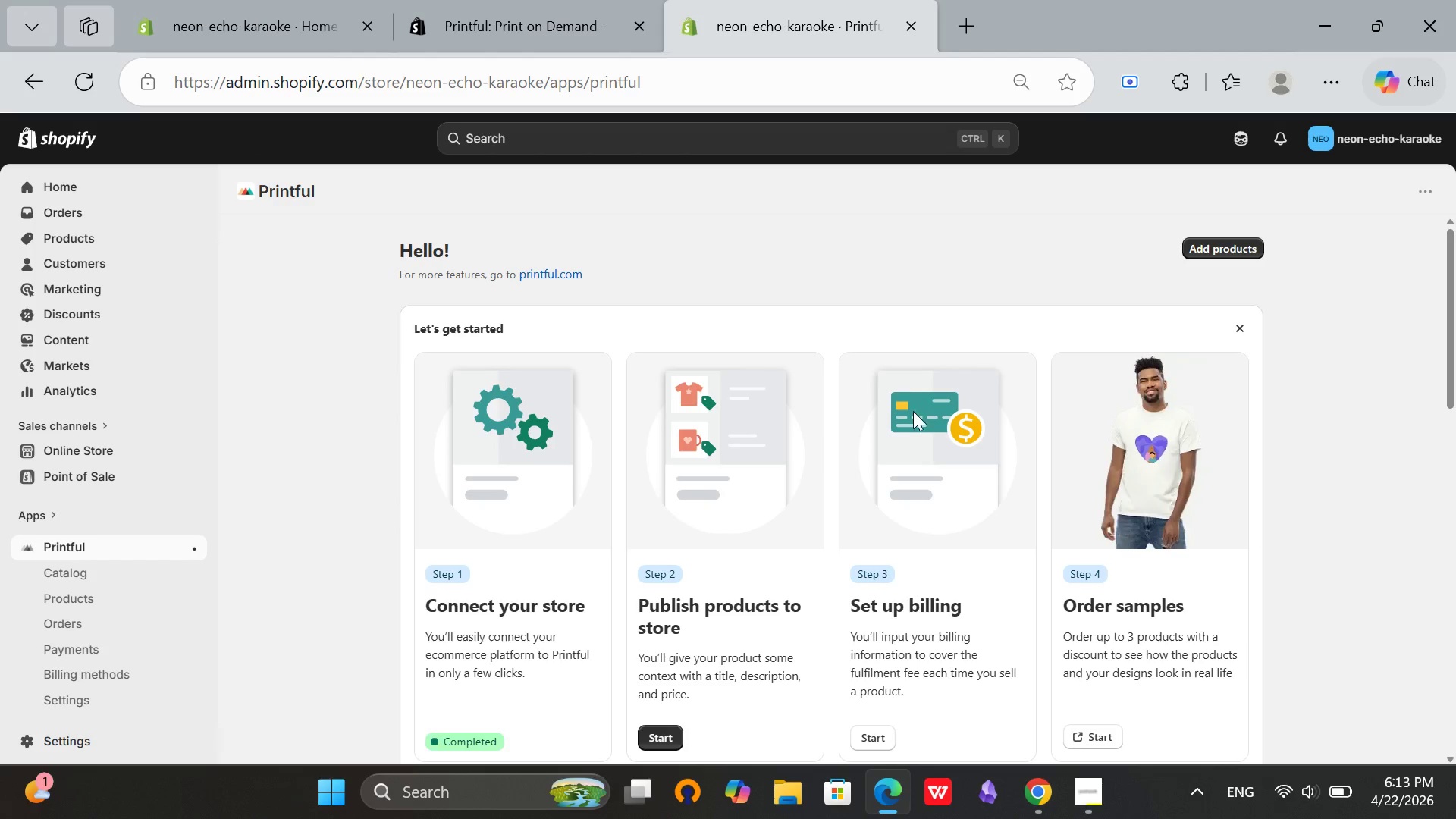 
left_click([1238, 244])
 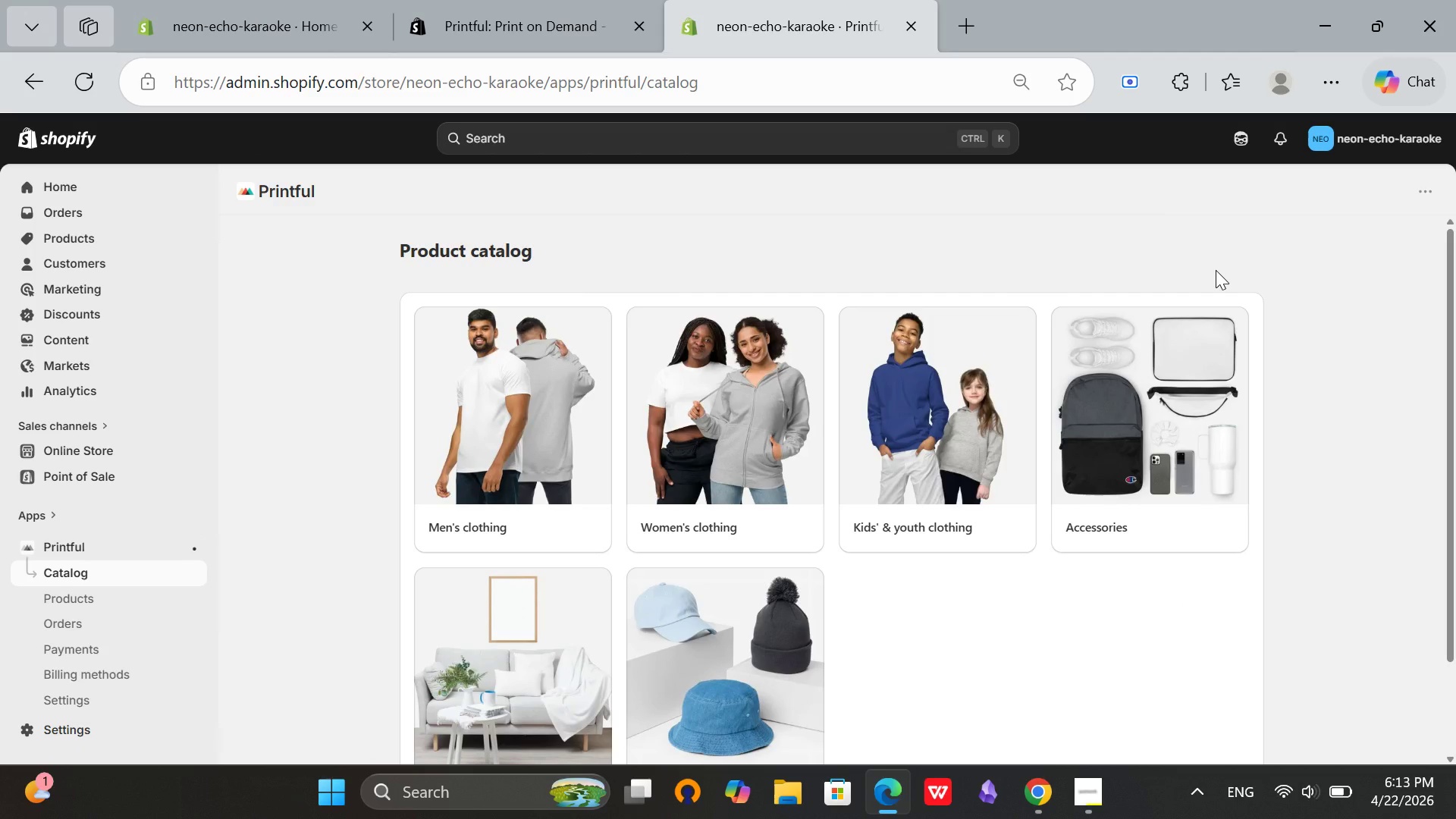 
scroll: coordinate [1190, 315], scroll_direction: down, amount: 5.0
 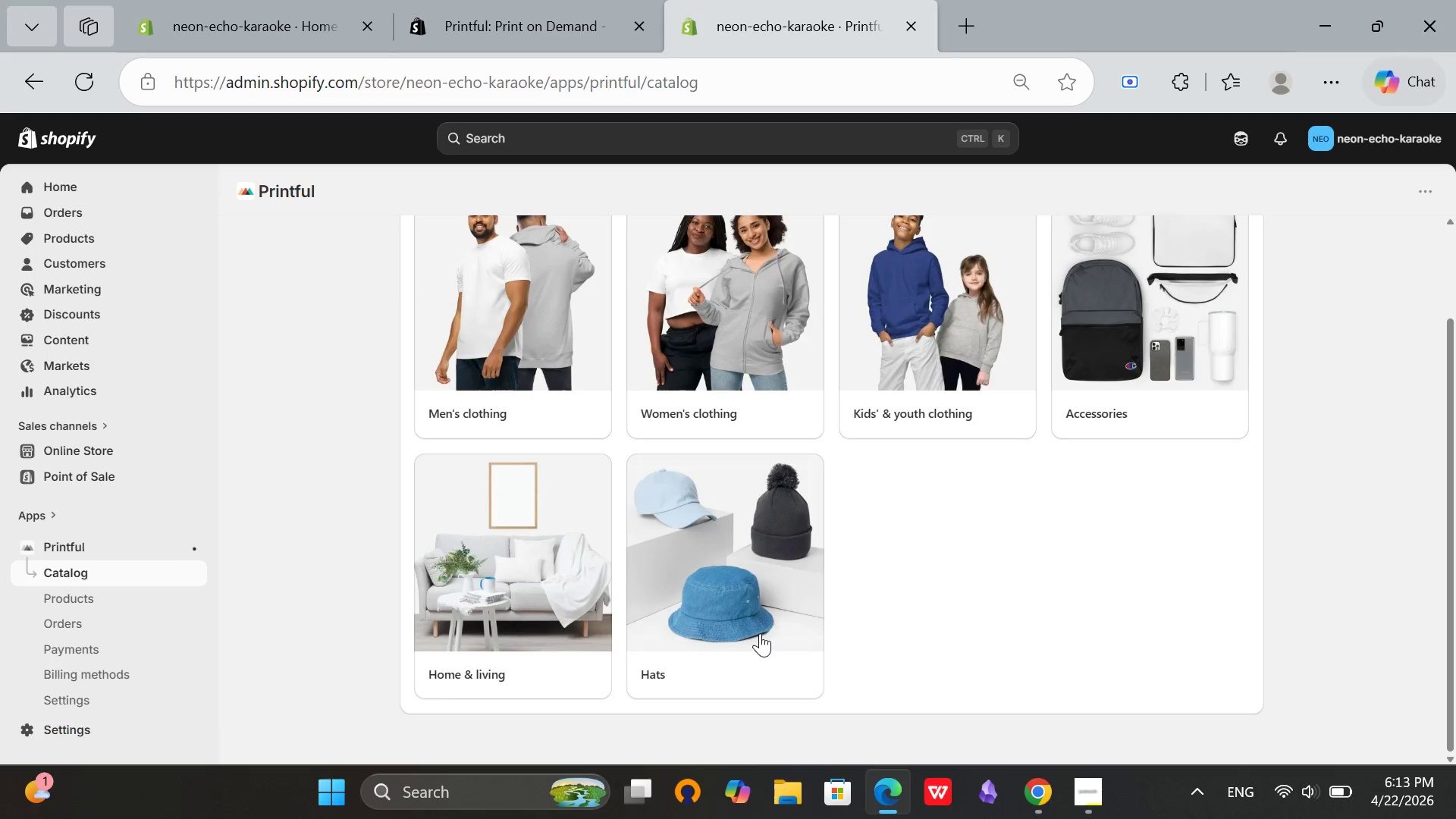 
scroll: coordinate [982, 536], scroll_direction: up, amount: 4.0
 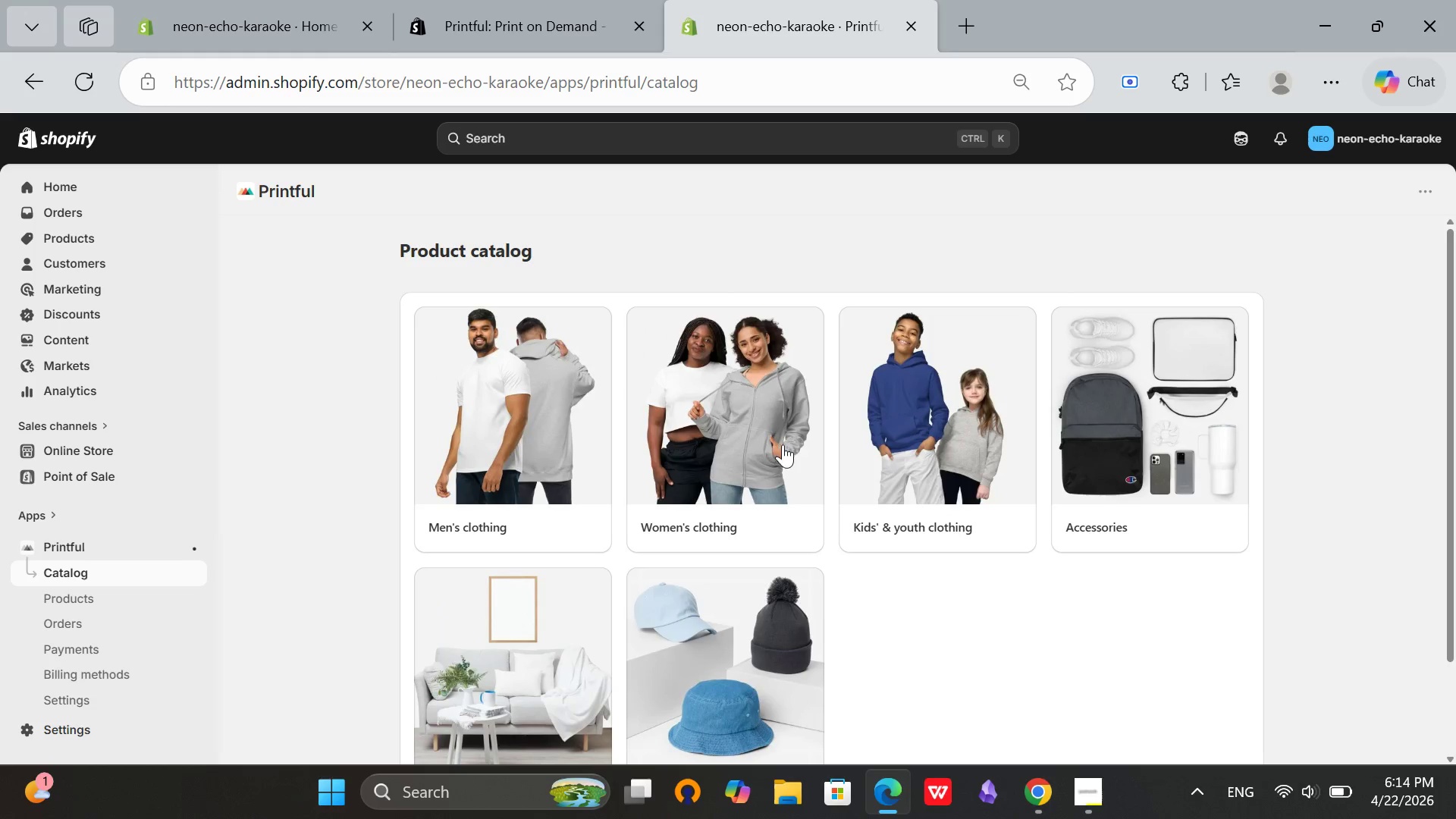 
scroll: coordinate [793, 485], scroll_direction: down, amount: 7.0
 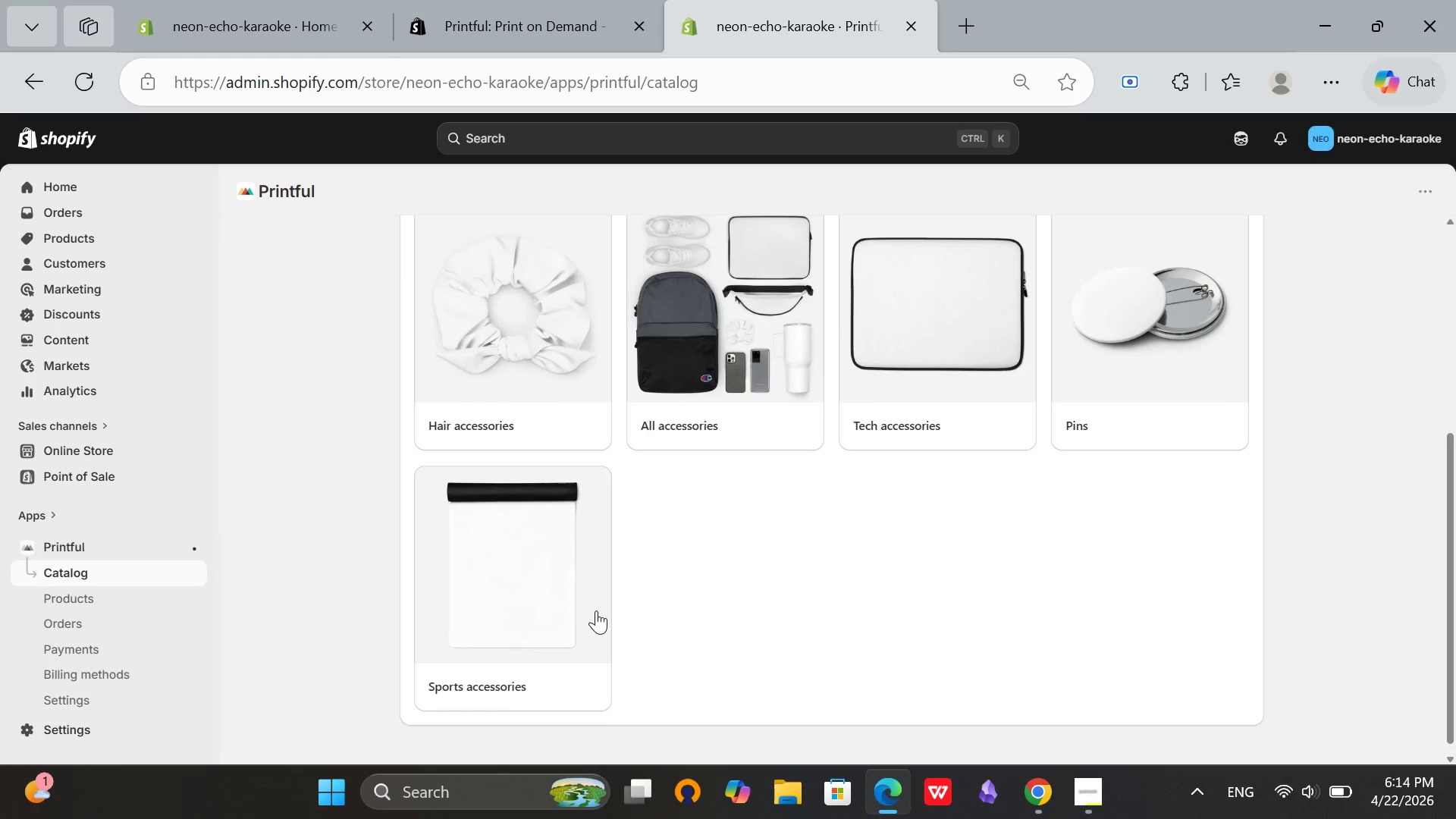 
scroll: coordinate [596, 610], scroll_direction: up, amount: 5.0
 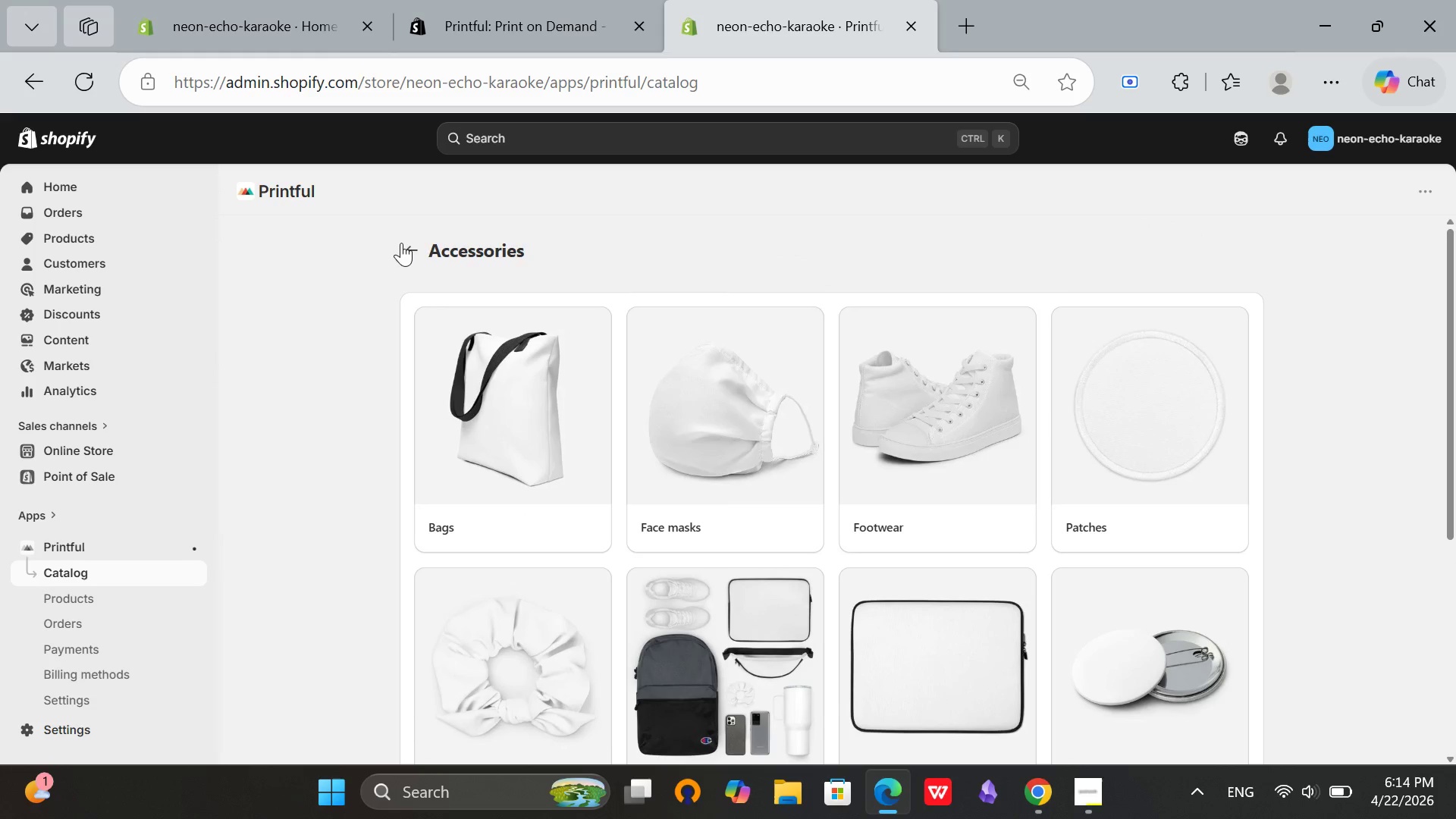 
left_click([406, 250])
 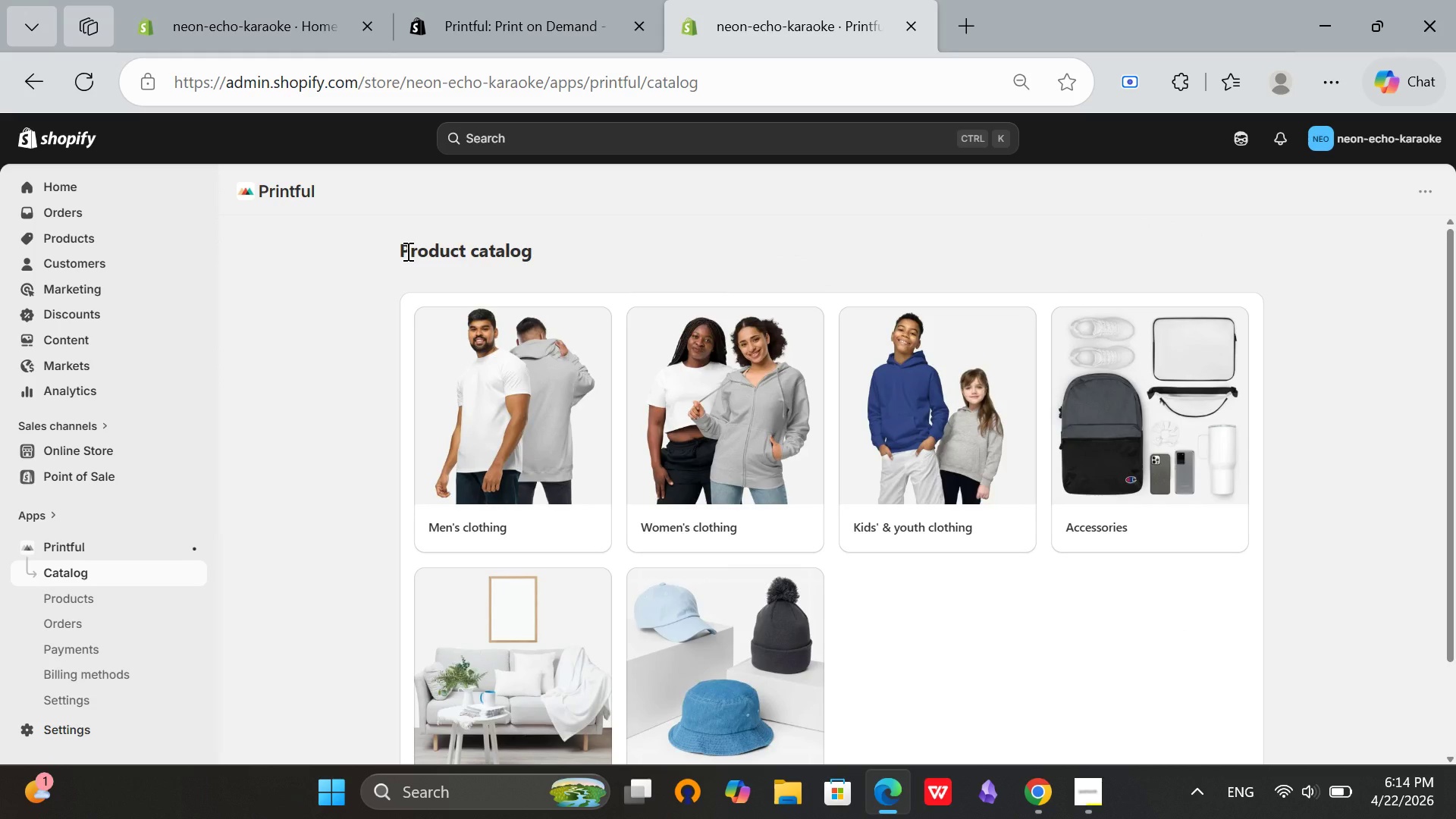 
left_click([406, 251])
 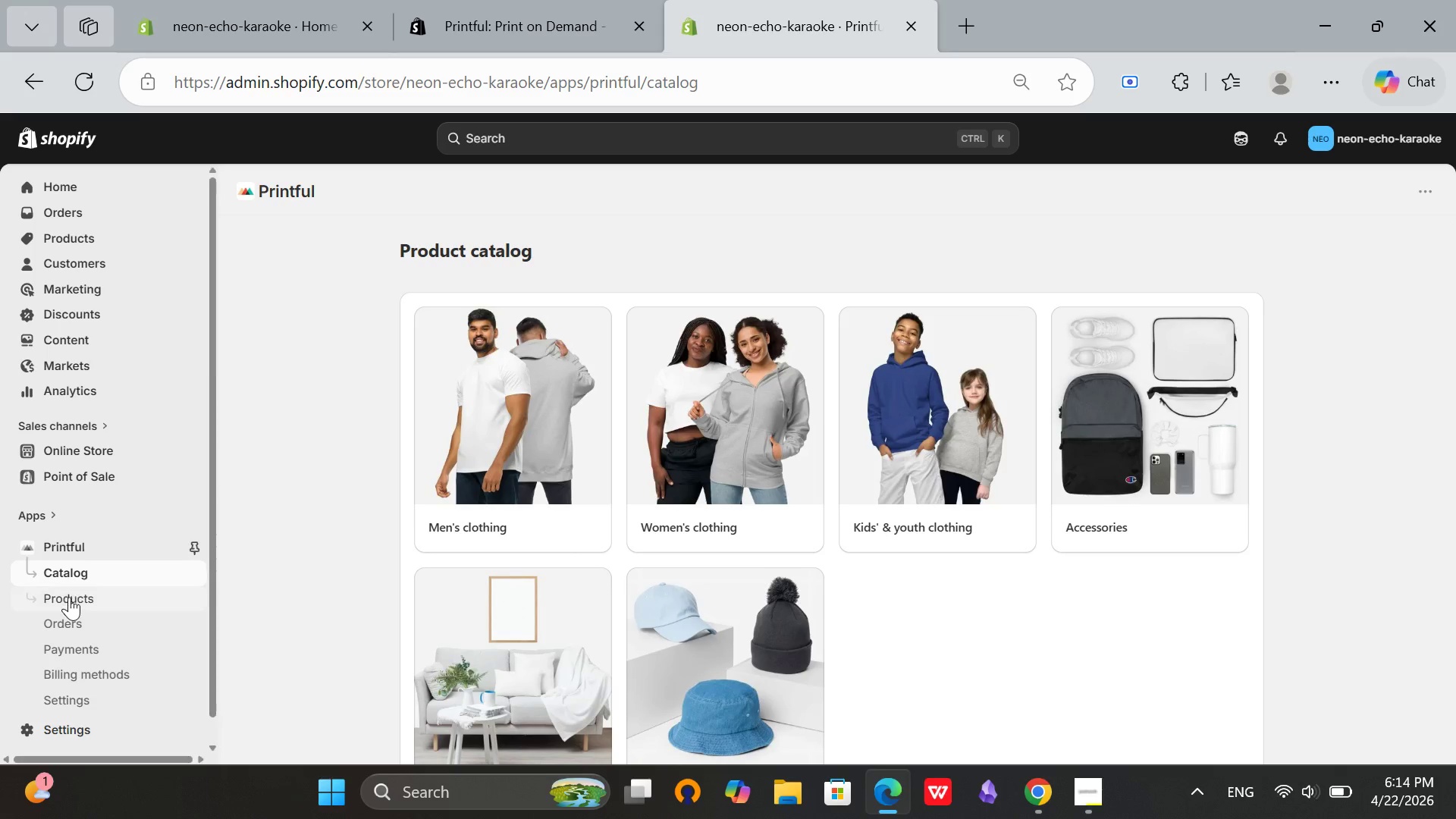 
left_click([69, 597])
 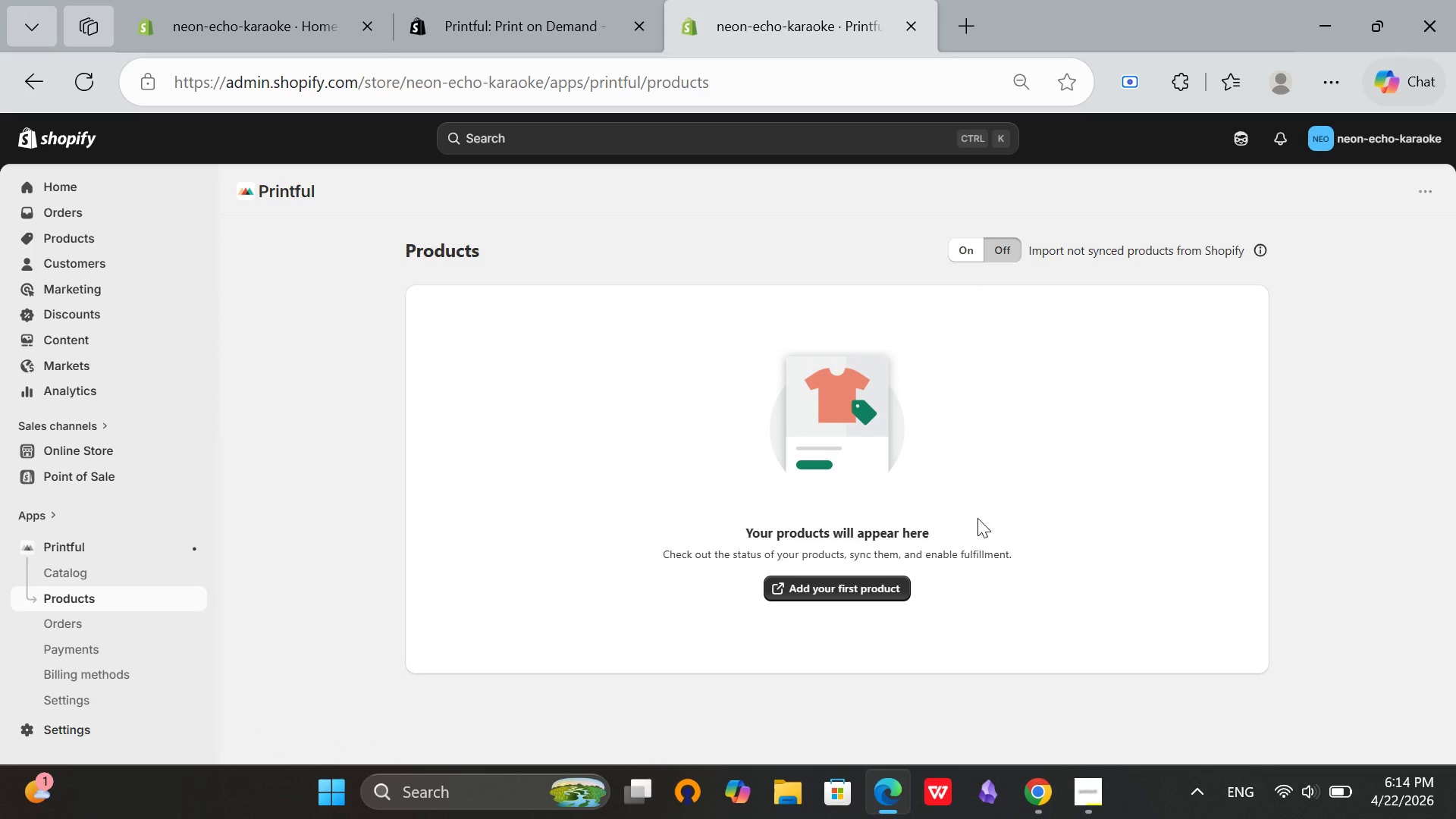 
wait(5.28)
 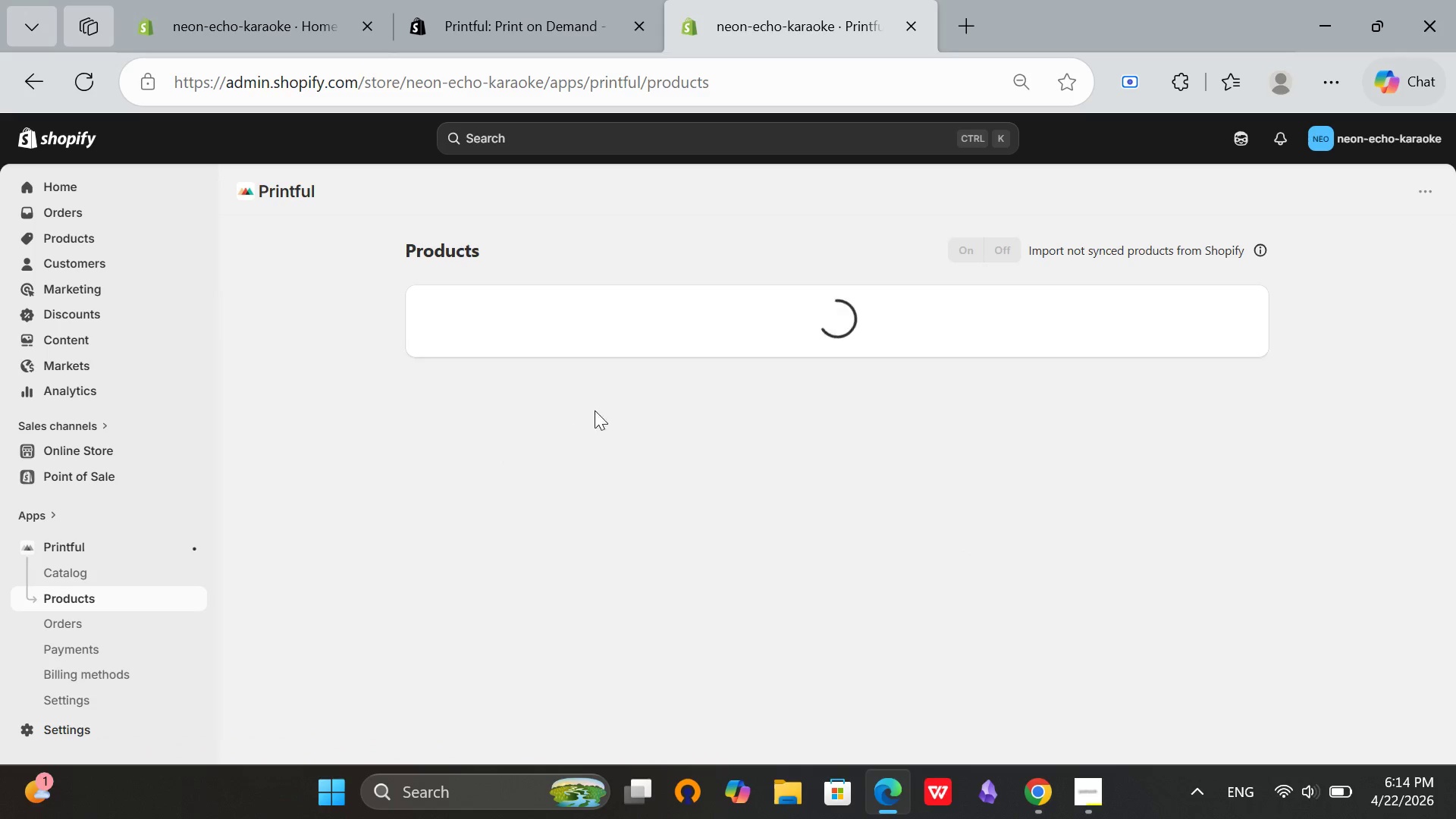 
scroll: coordinate [979, 521], scroll_direction: up, amount: 3.0
 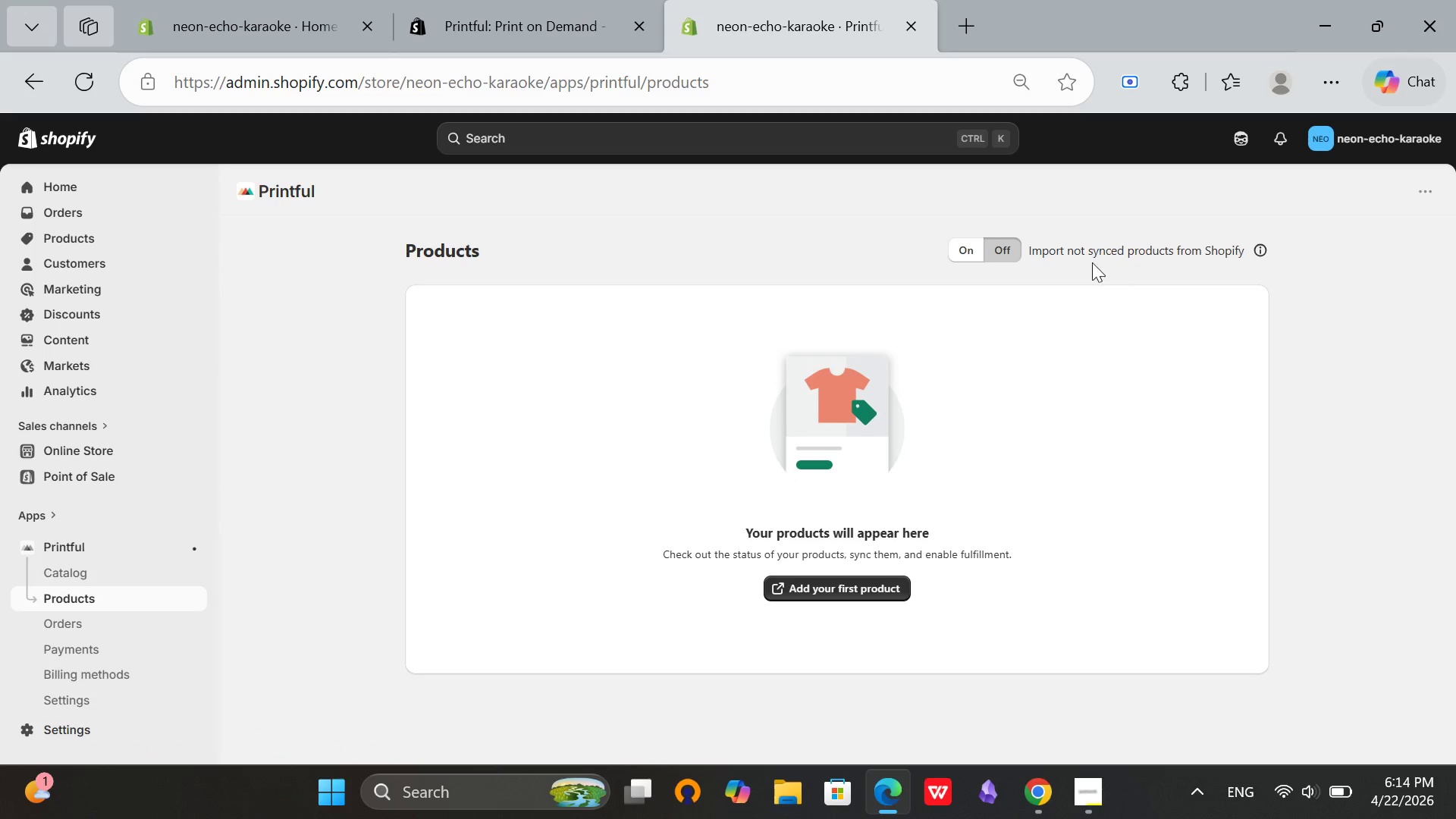 
left_click([993, 252])
 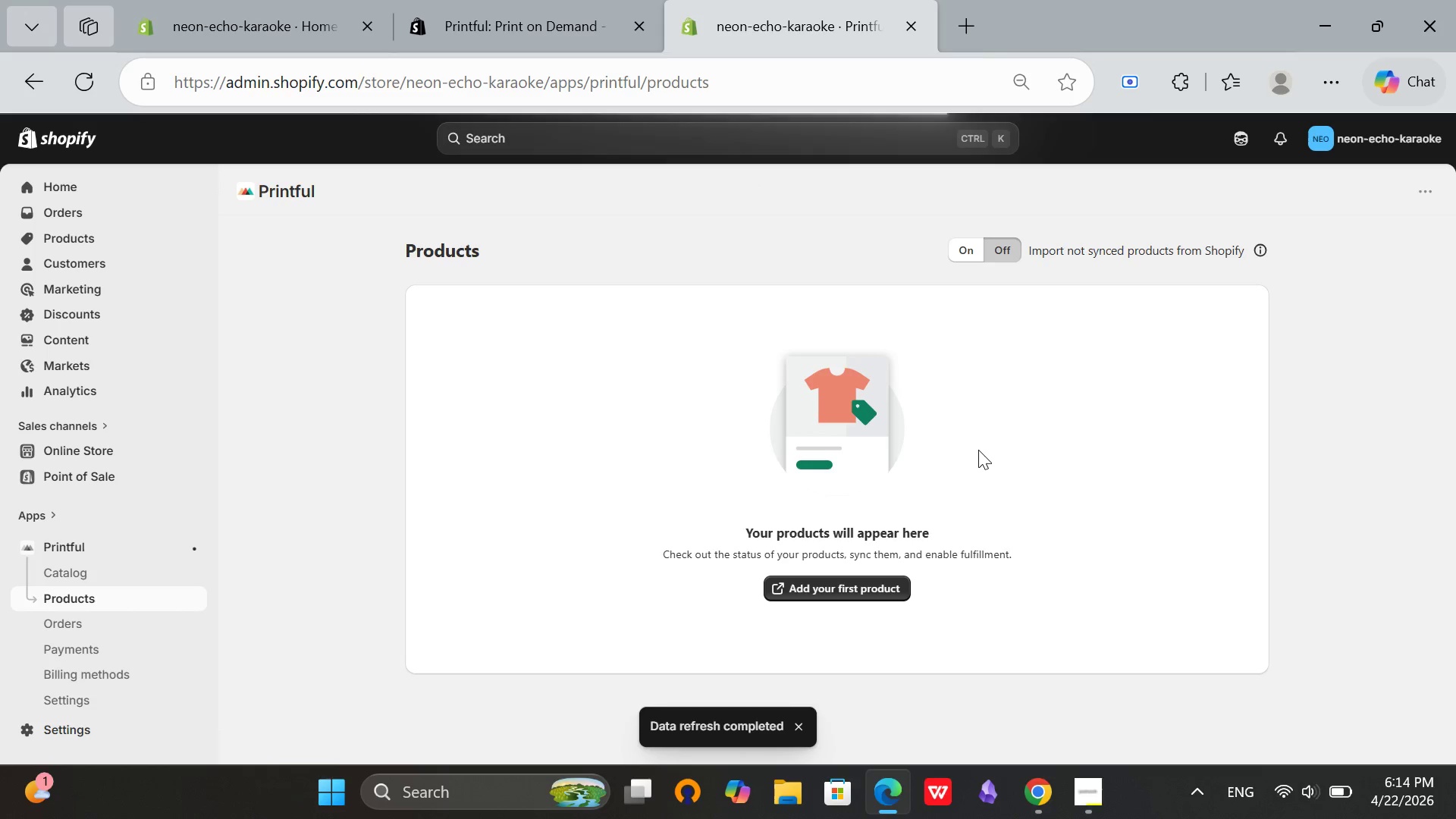 
wait(19.36)
 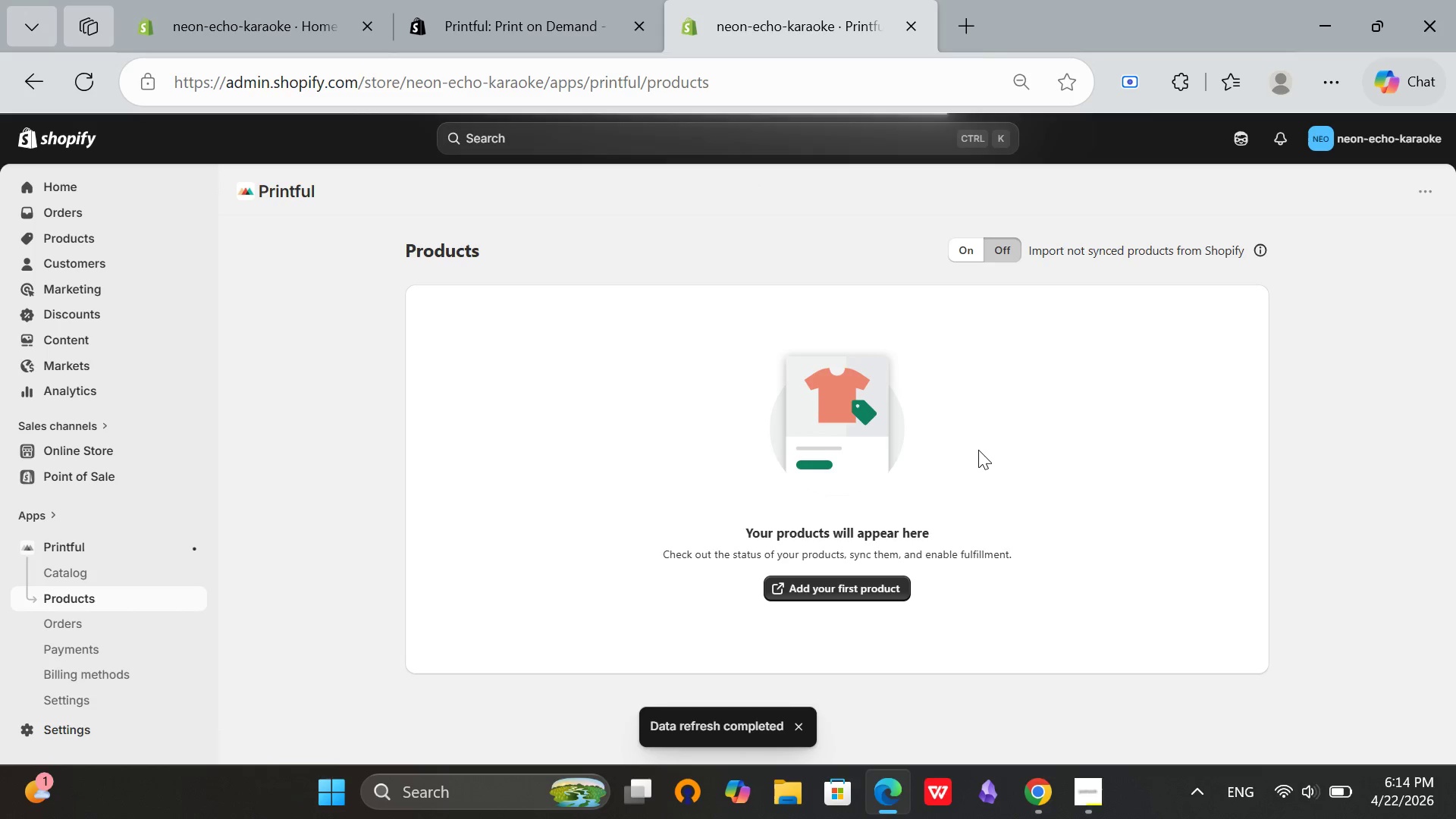 
left_click([999, 247])
 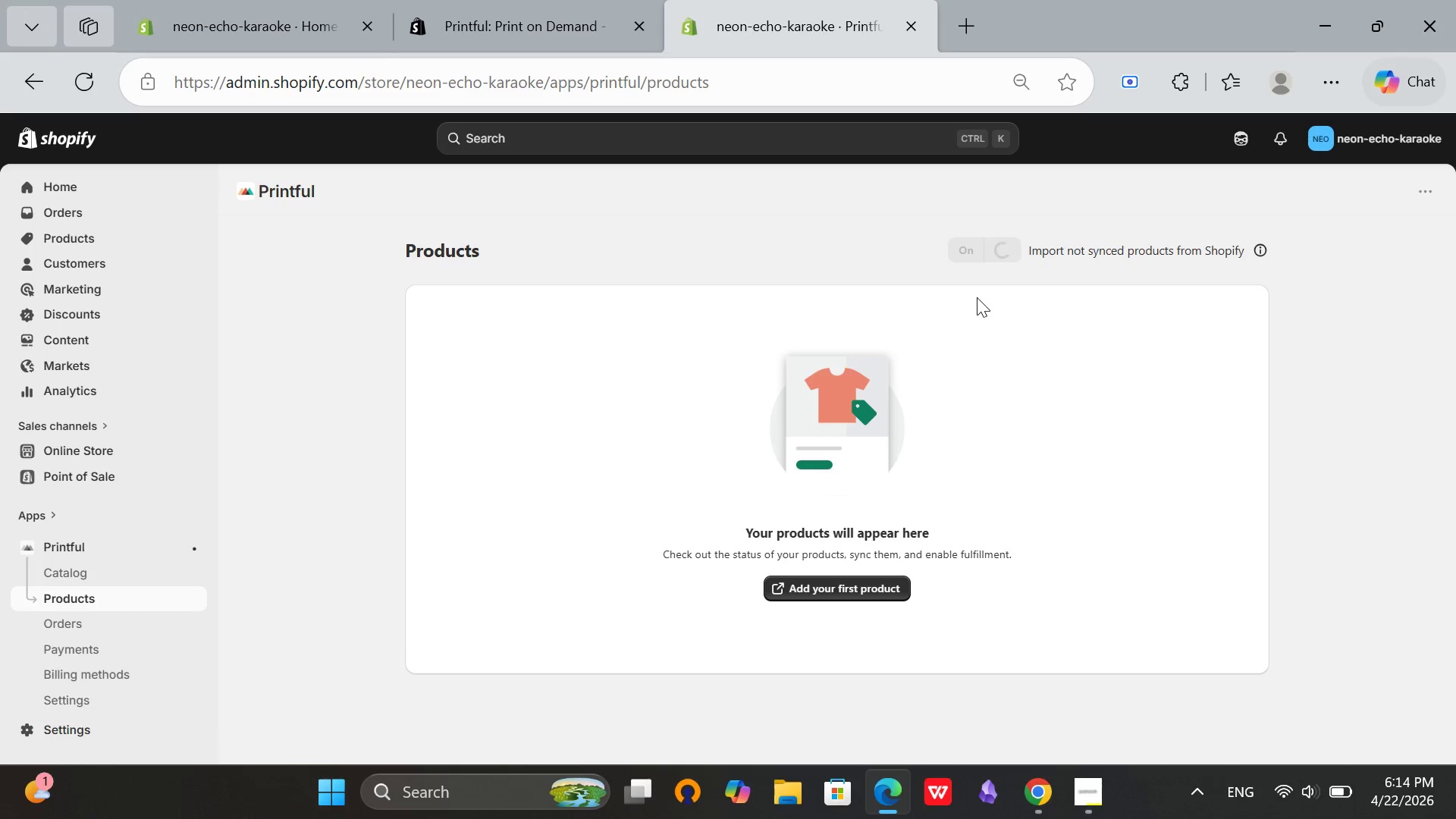 
wait(12.83)
 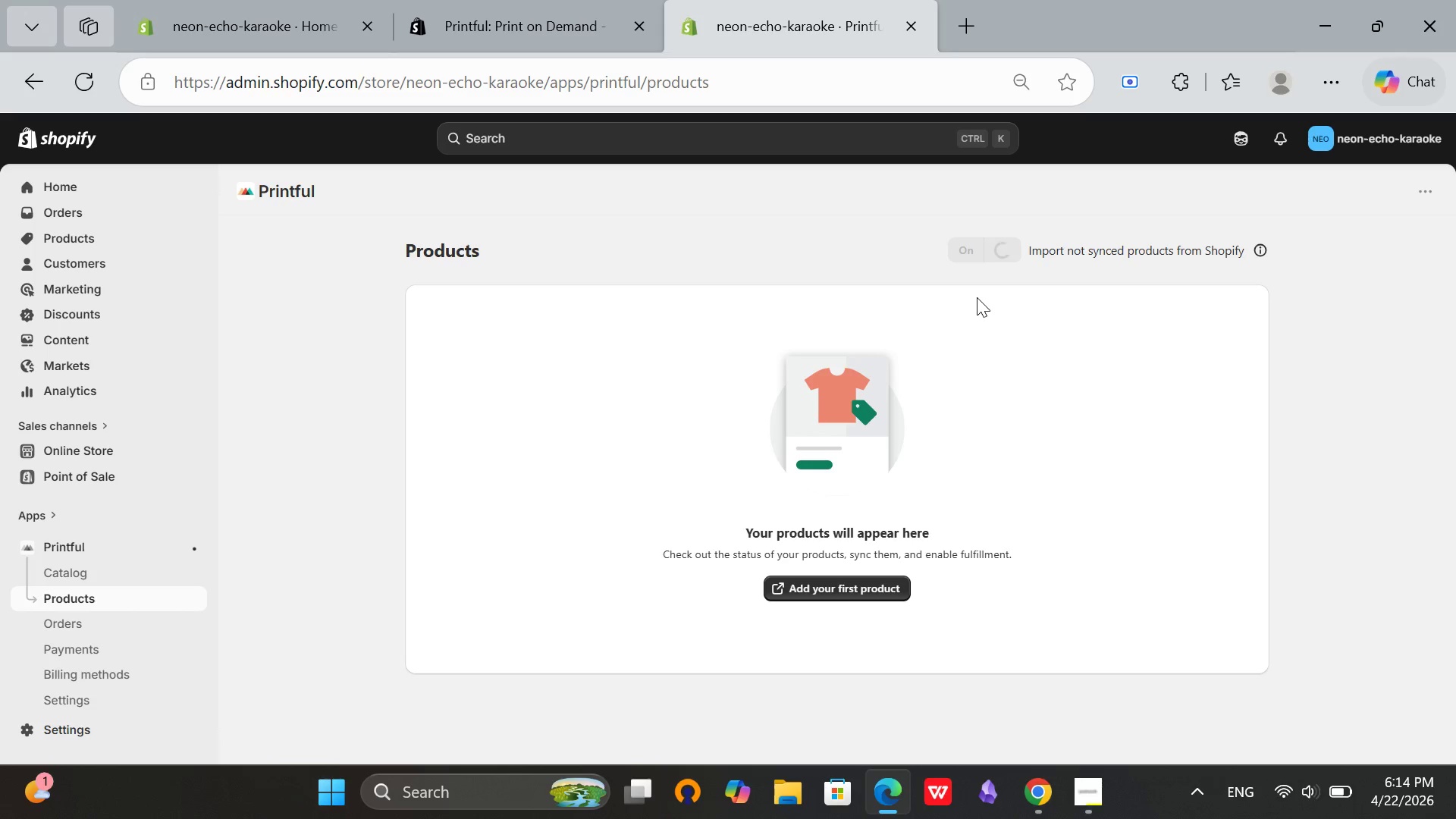 
left_click([833, 592])
 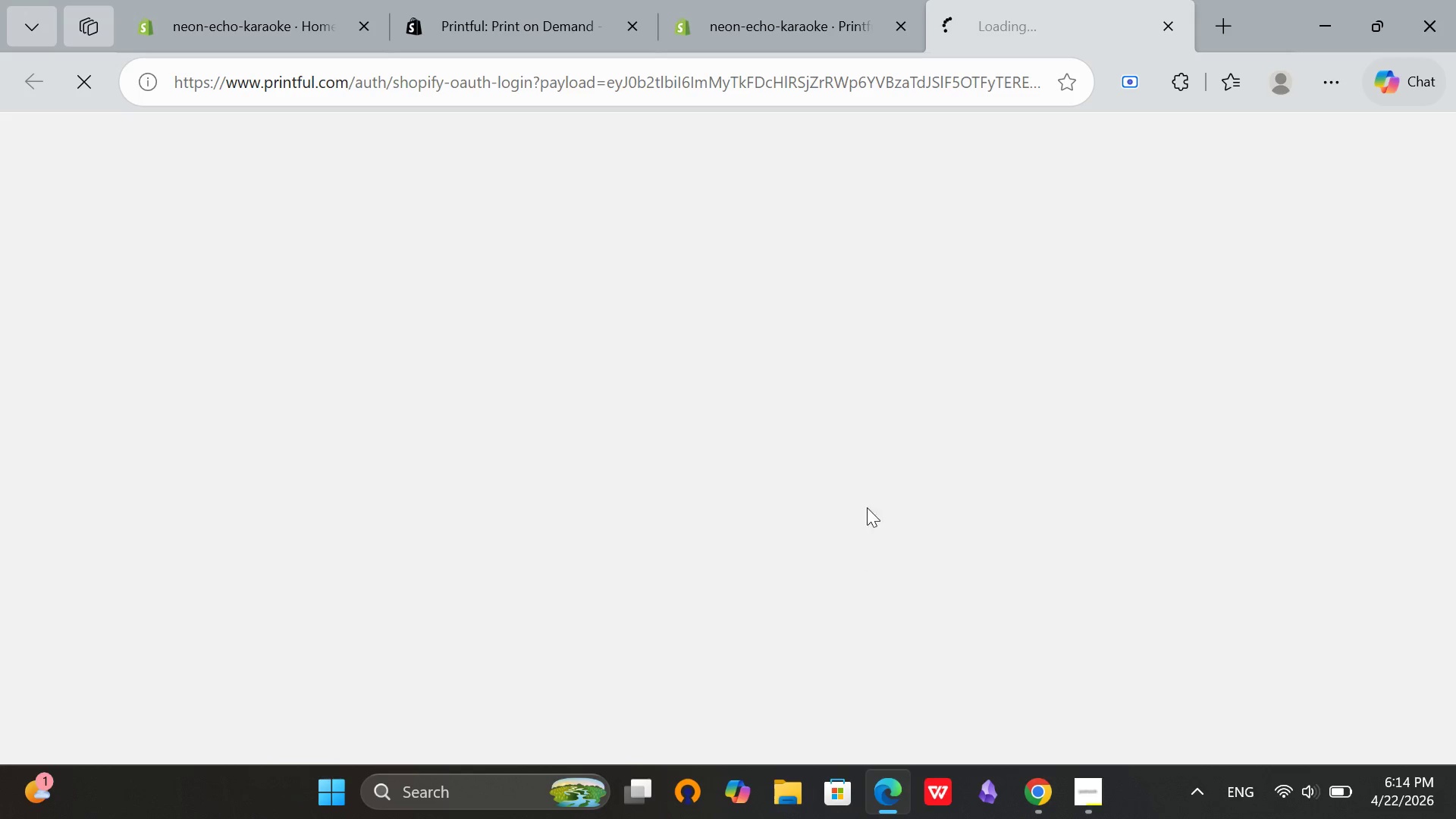 
left_click([748, 0])
 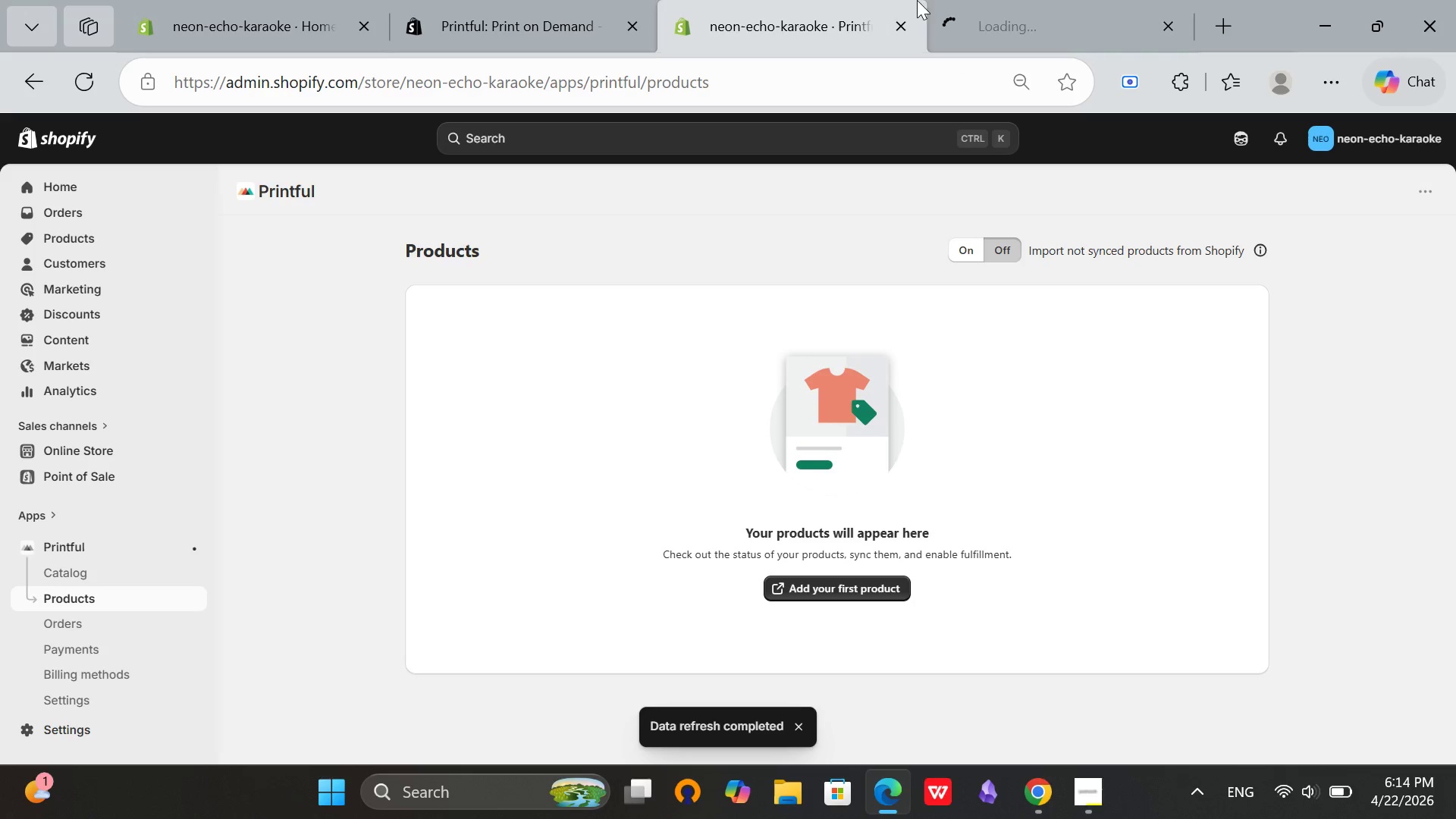 
left_click([1034, 0])
 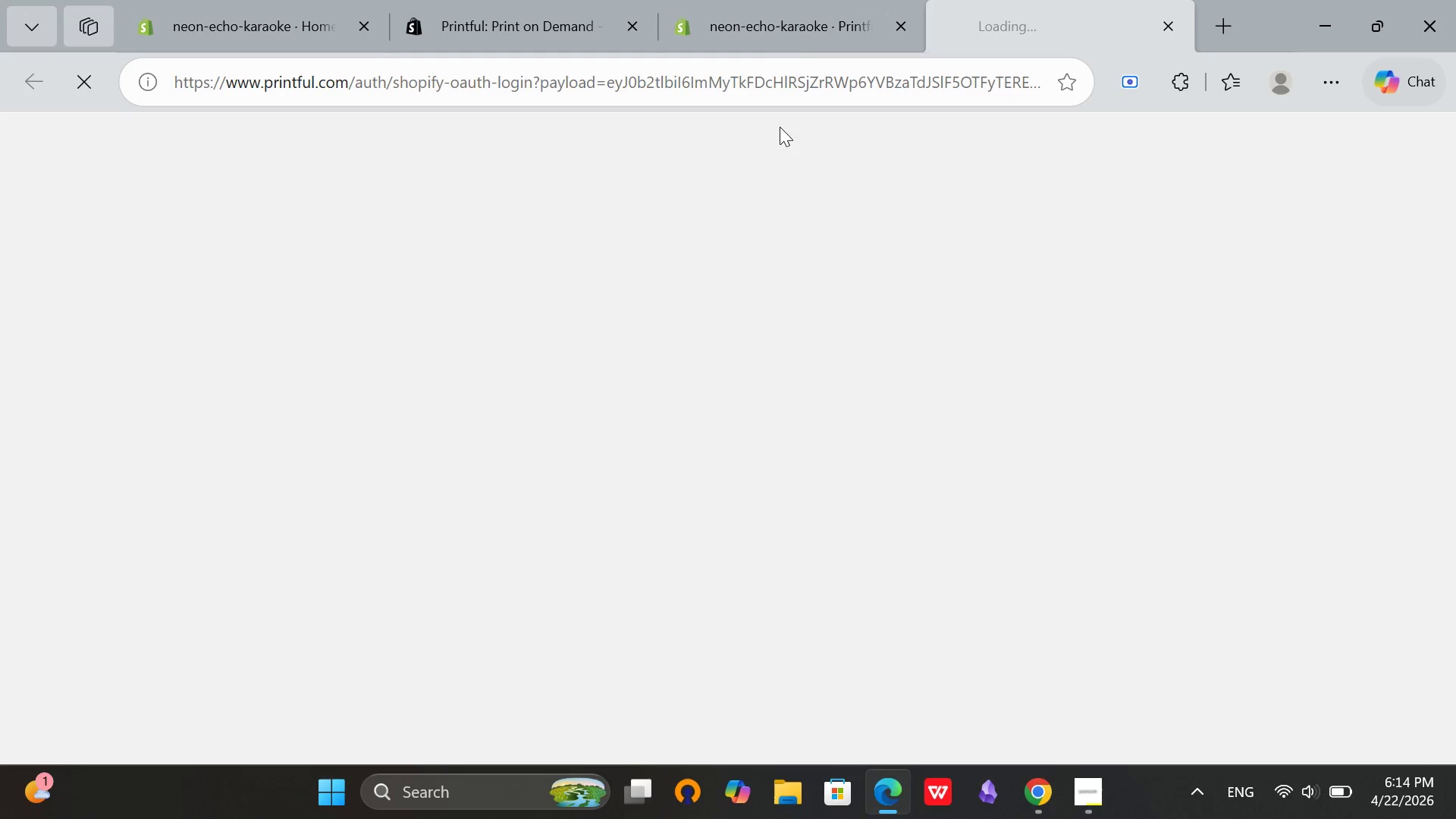 
left_click([792, 0])
 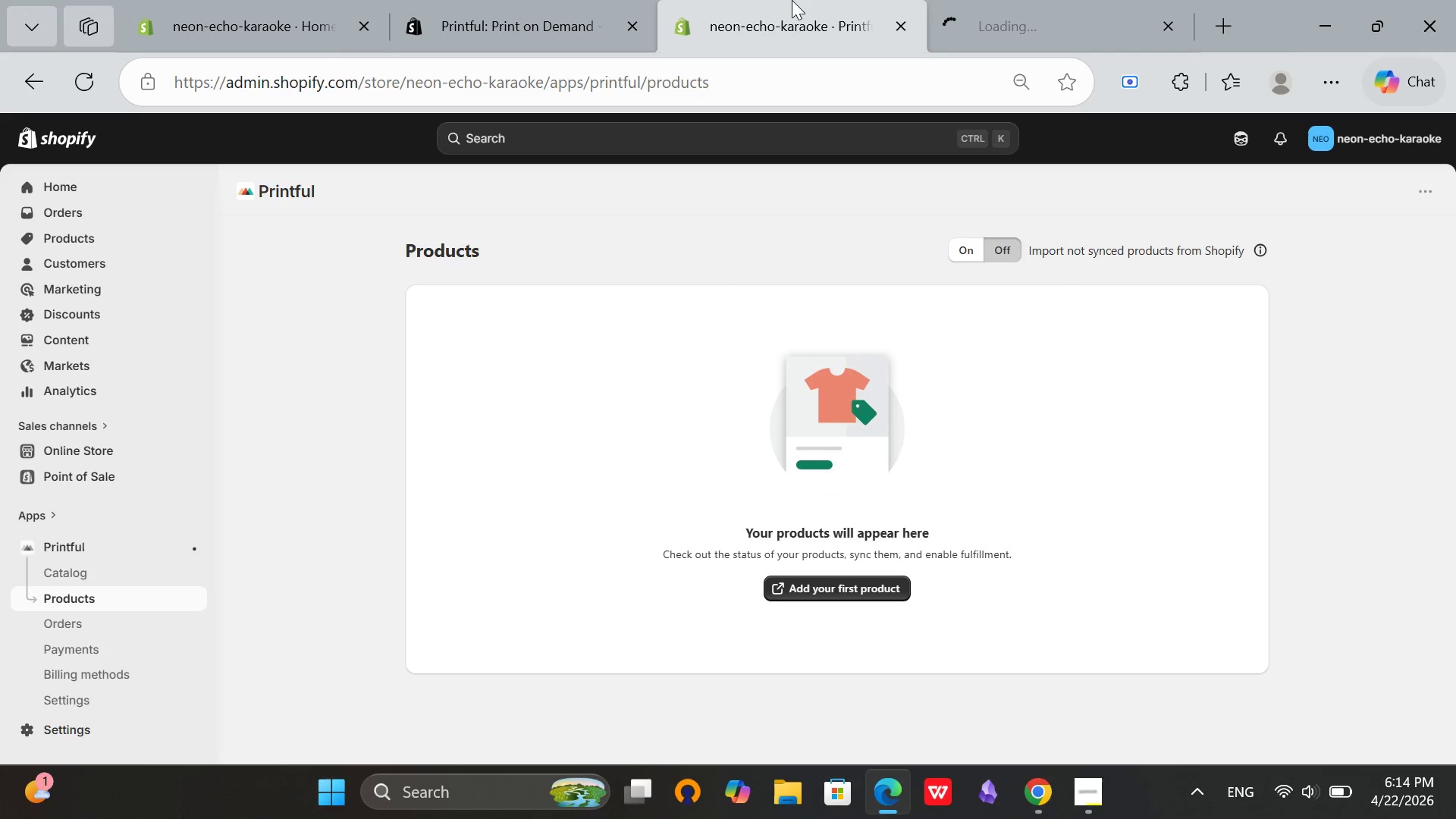 
left_click([977, 0])
 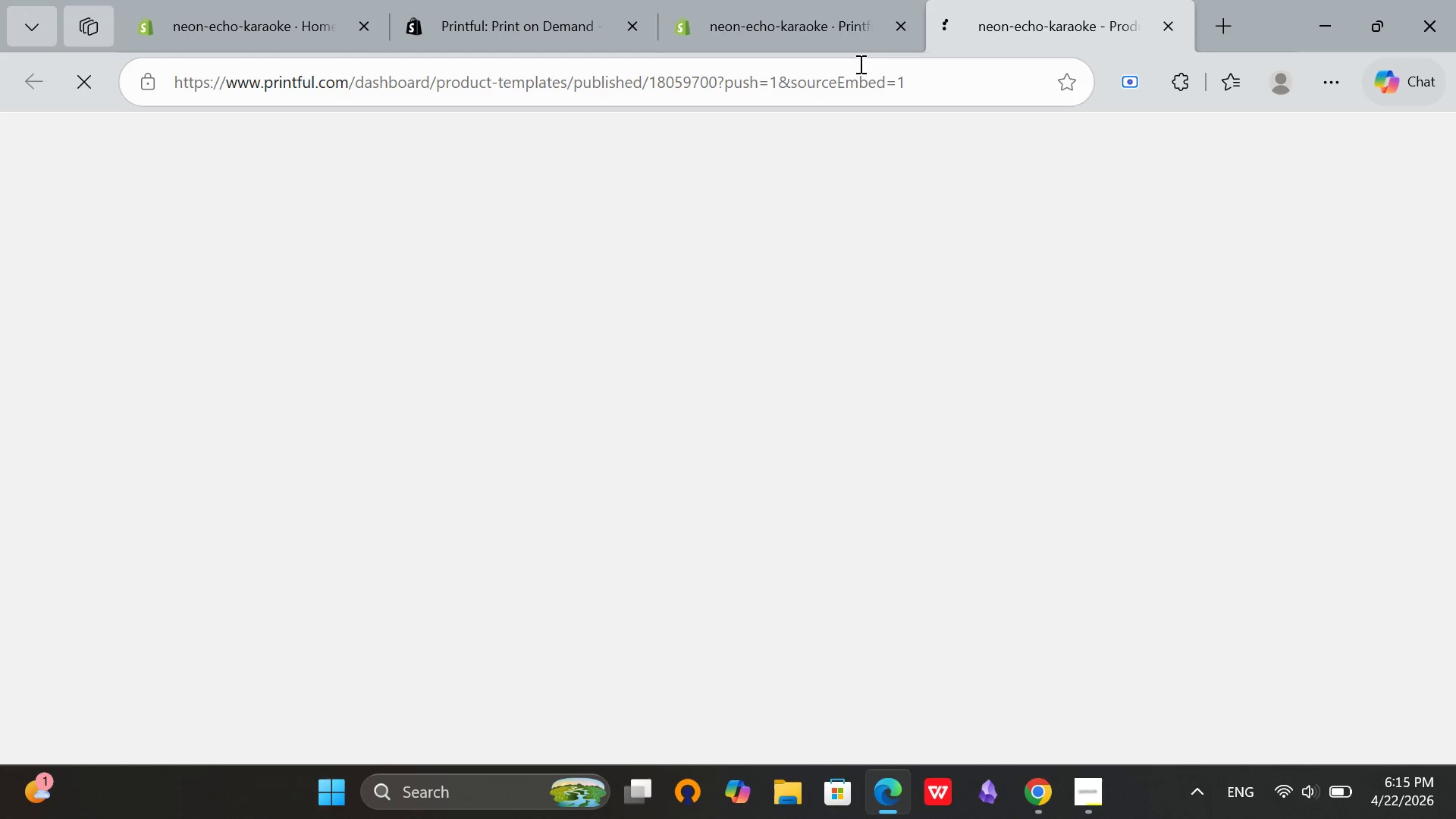 
left_click([834, 0])
 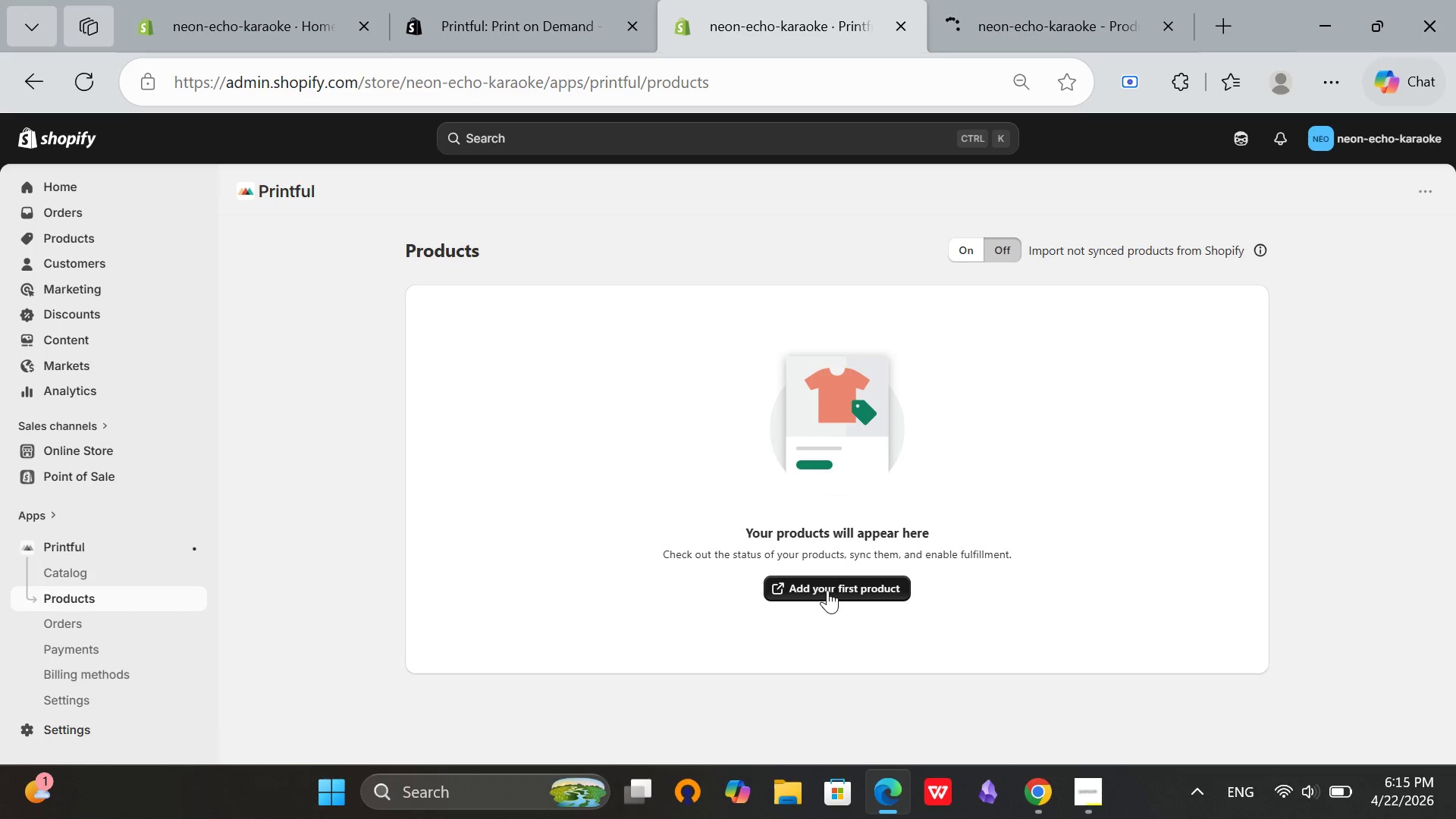 
left_click([970, 0])
 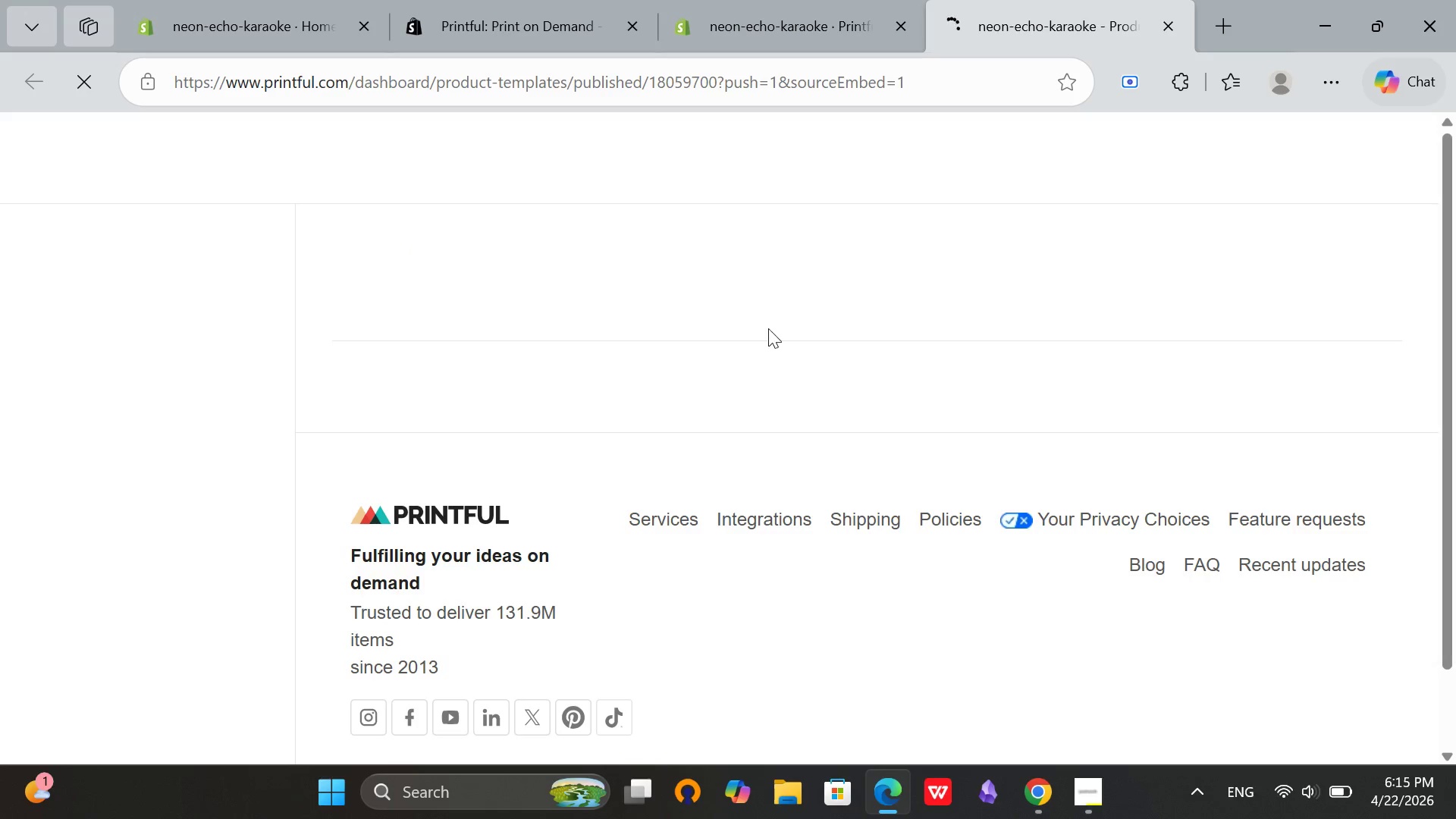 
scroll: coordinate [764, 379], scroll_direction: up, amount: 2.0
 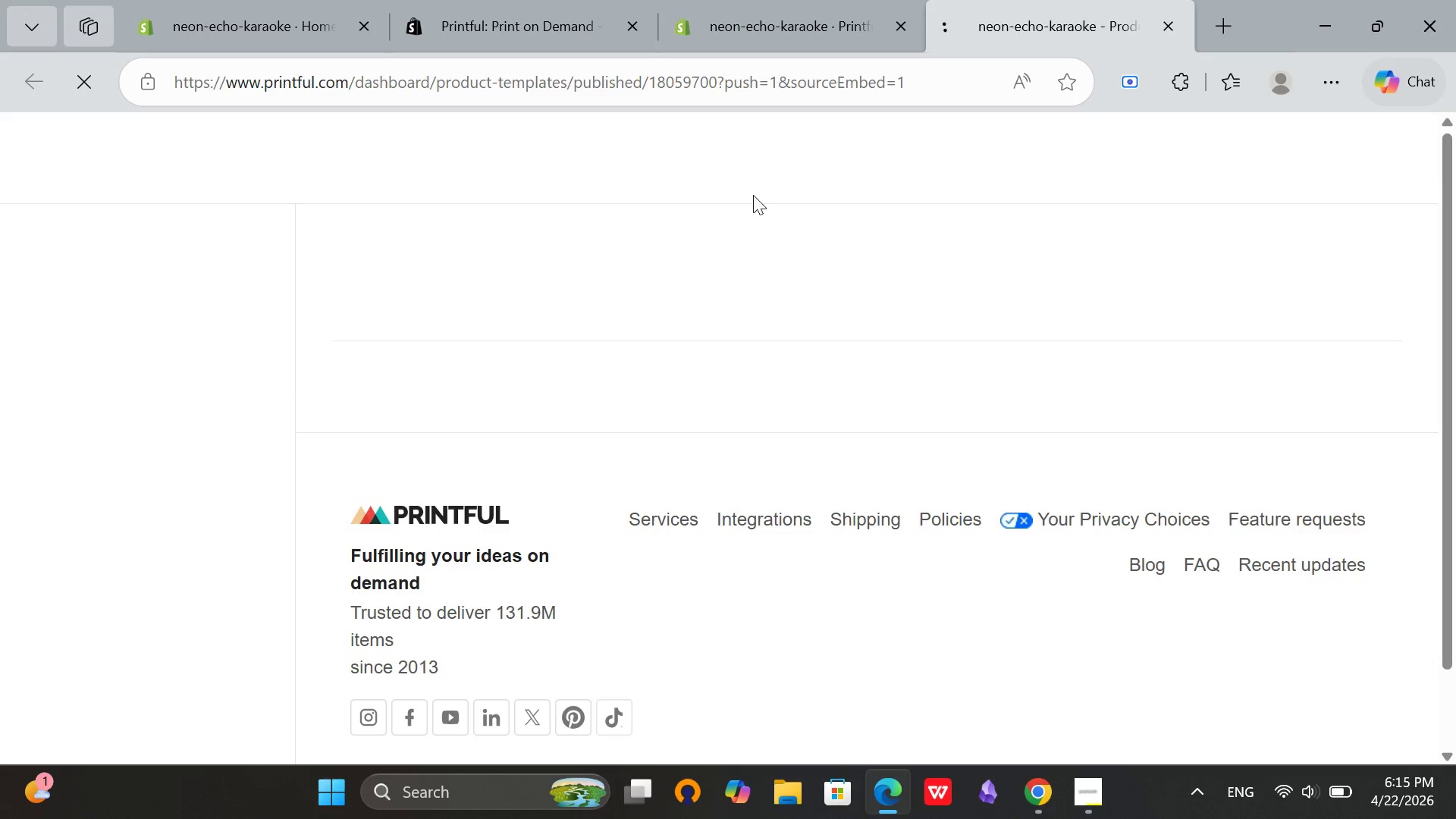 
left_click([766, 10])
 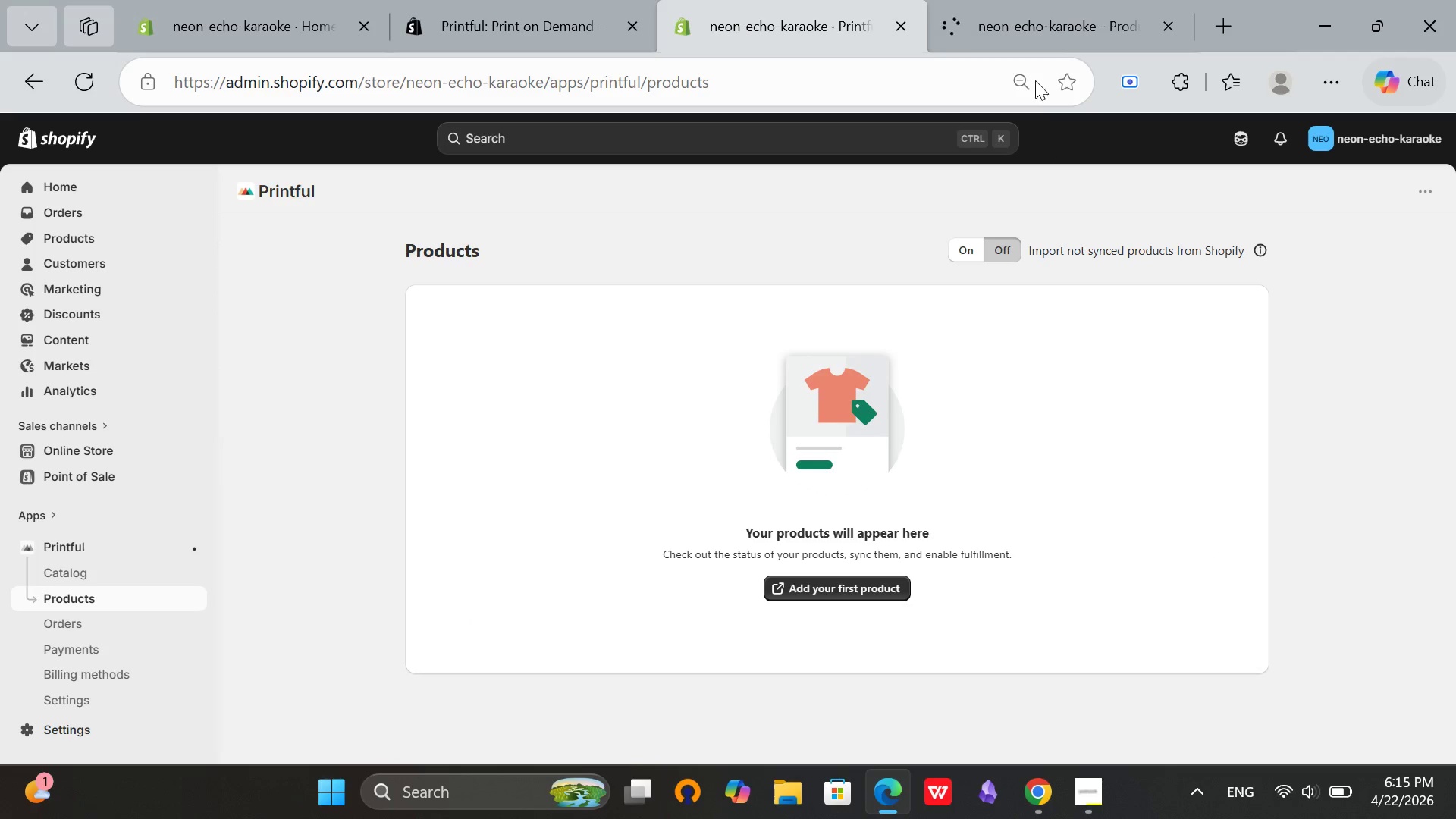 
left_click([1006, 0])
 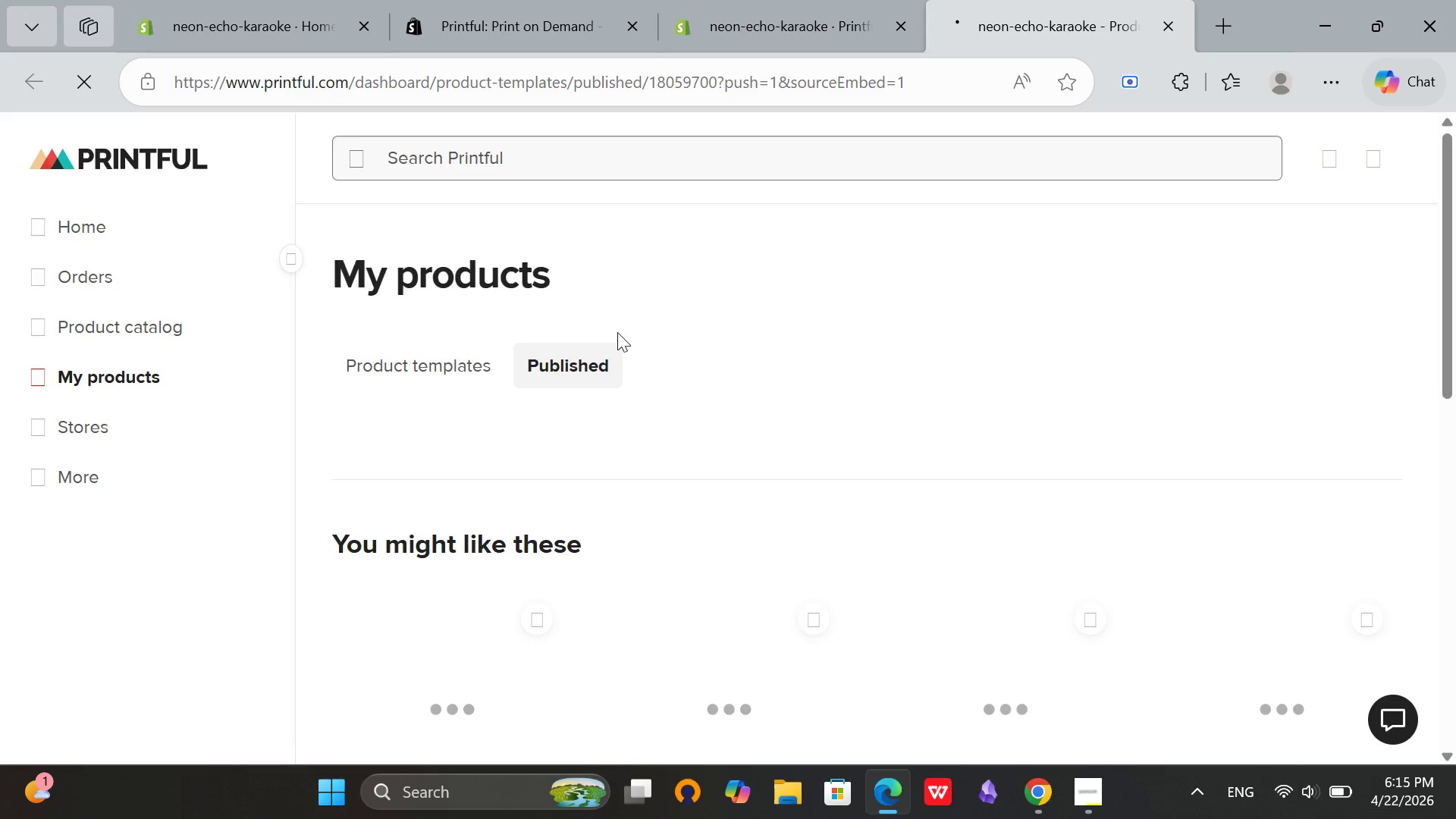 
scroll: coordinate [619, 335], scroll_direction: down, amount: 4.0
 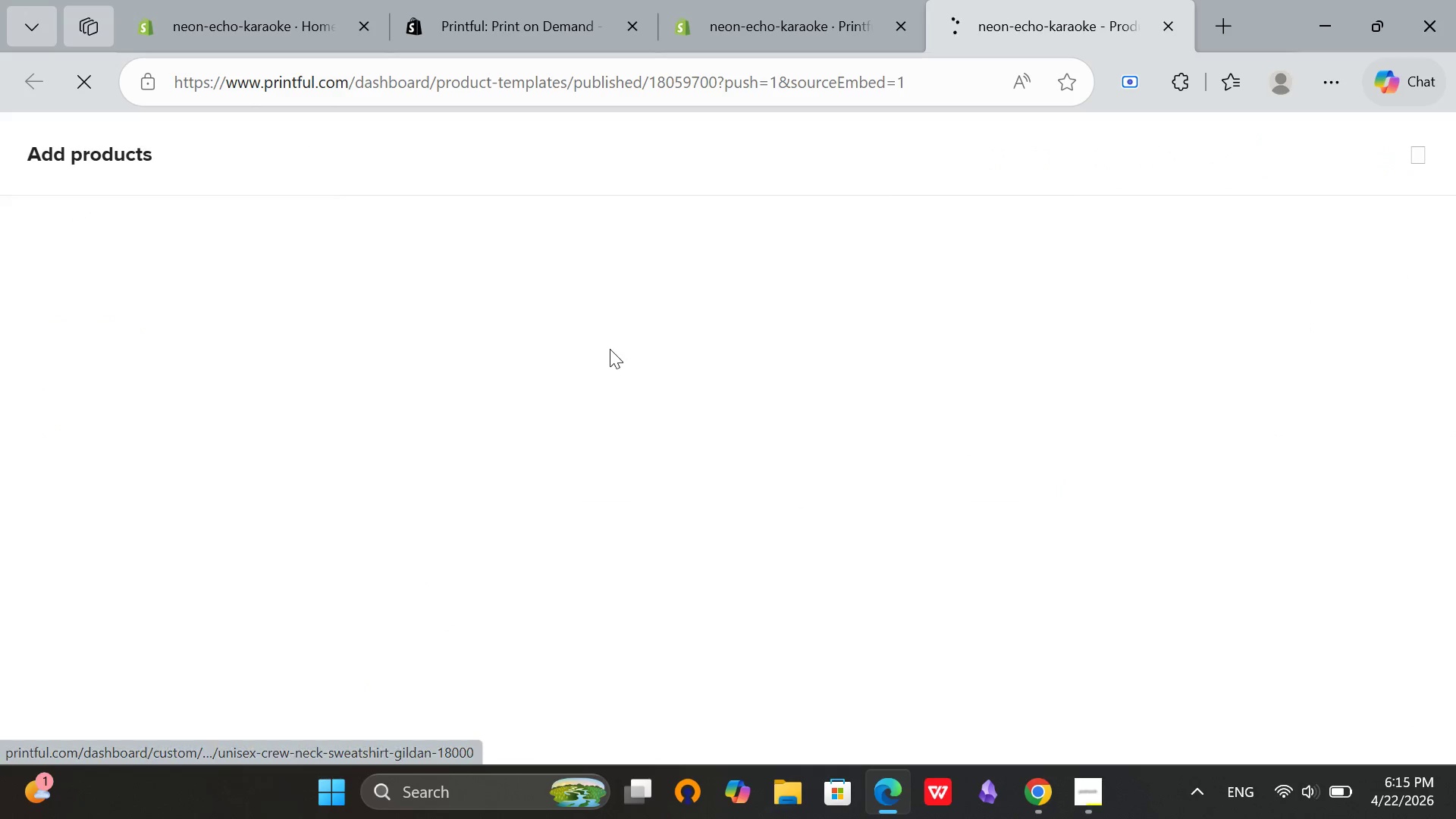 
mouse_move([577, 323])
 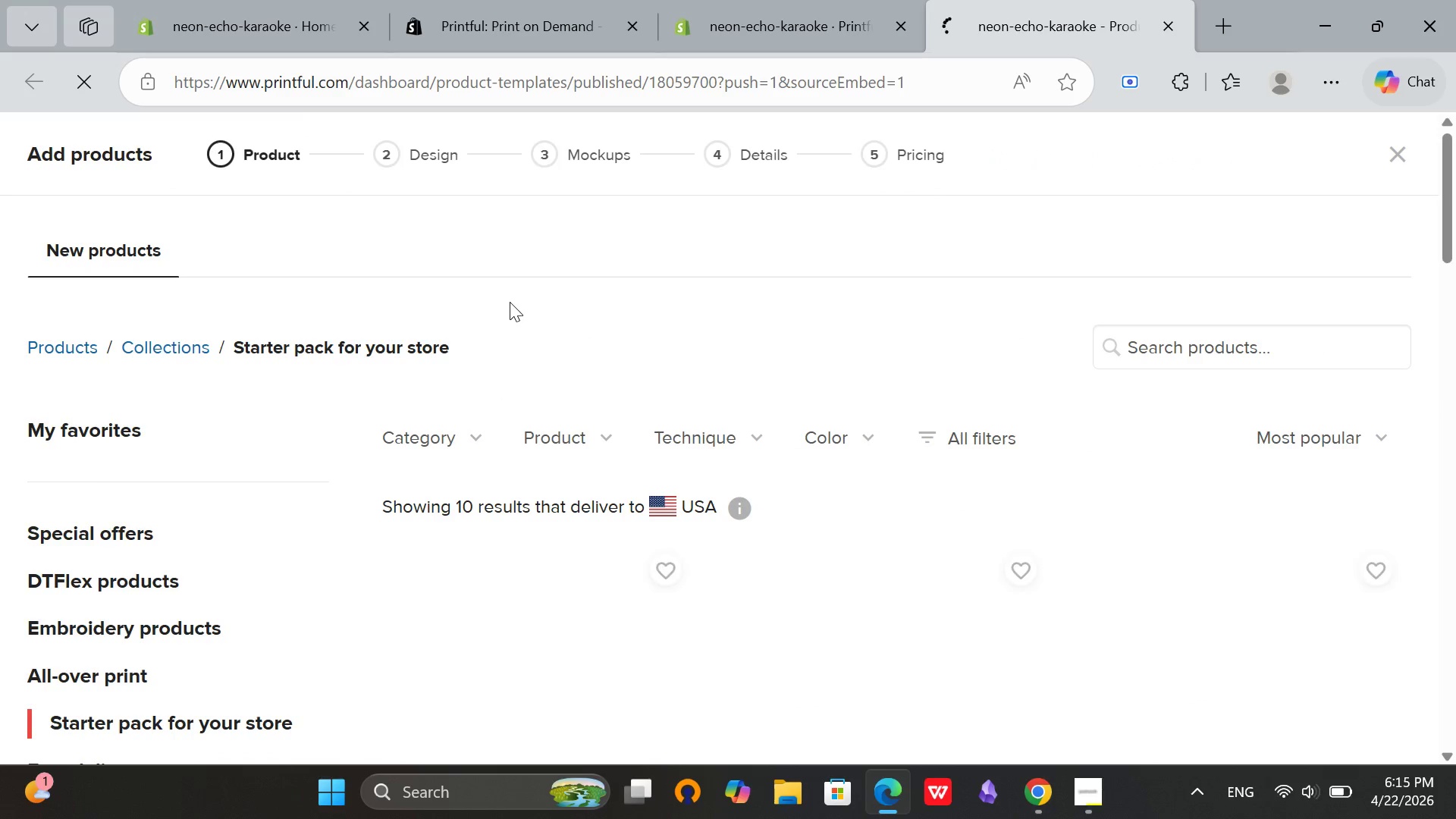 
scroll: coordinate [510, 302], scroll_direction: down, amount: 2.0
 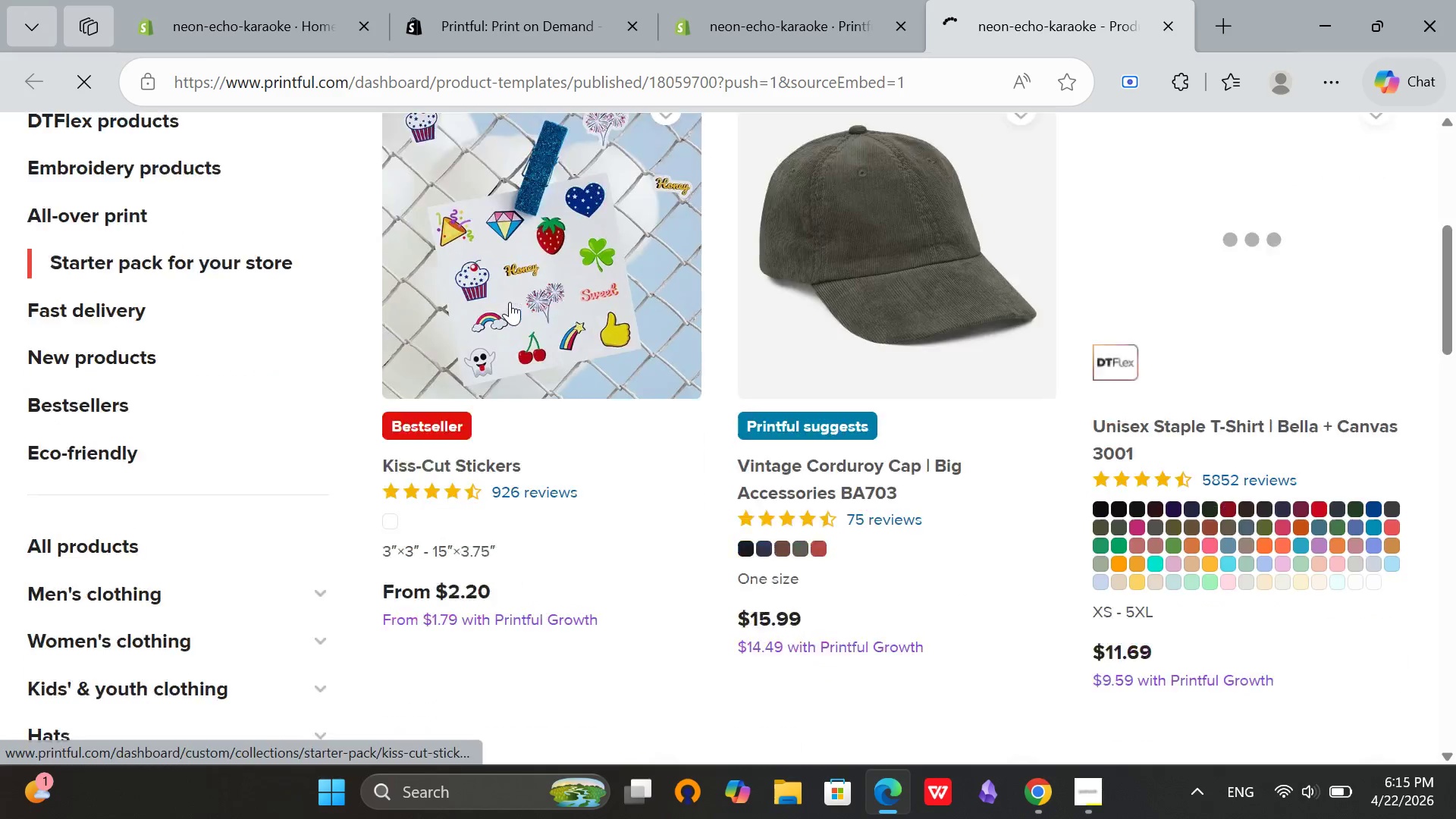 
scroll: coordinate [510, 302], scroll_direction: up, amount: 9.0
 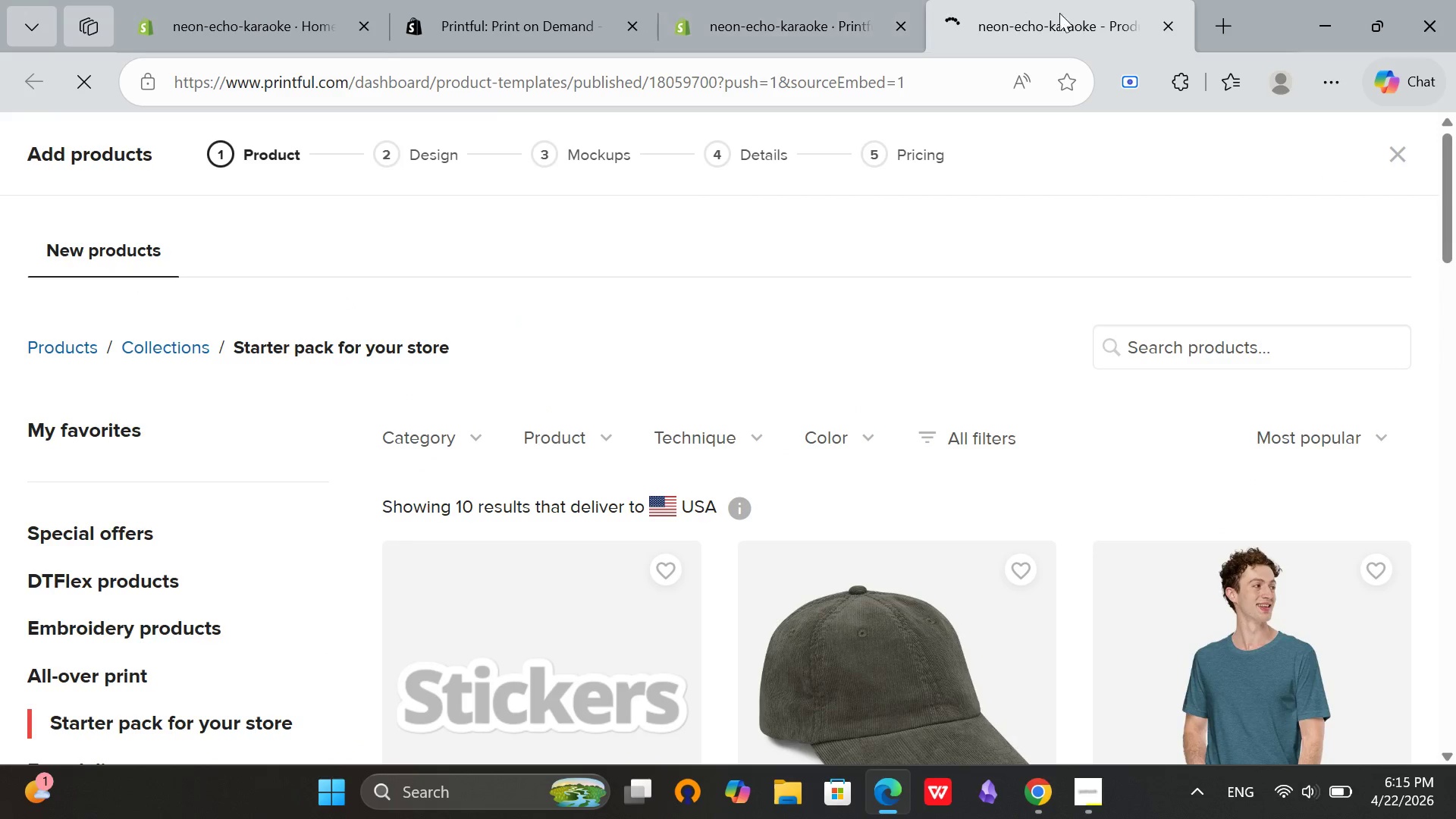 
left_click([1169, 20])
 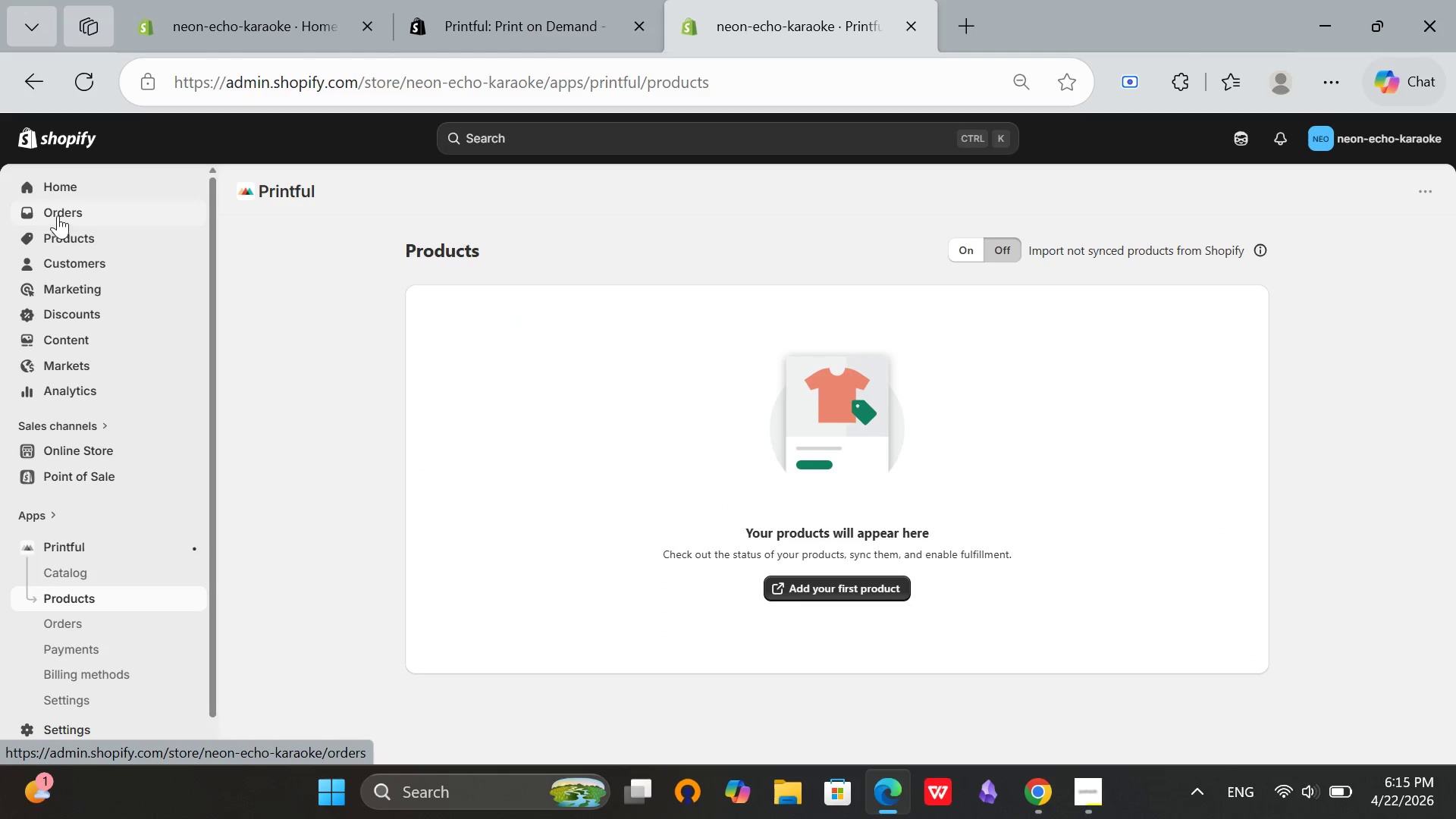 
left_click([64, 245])
 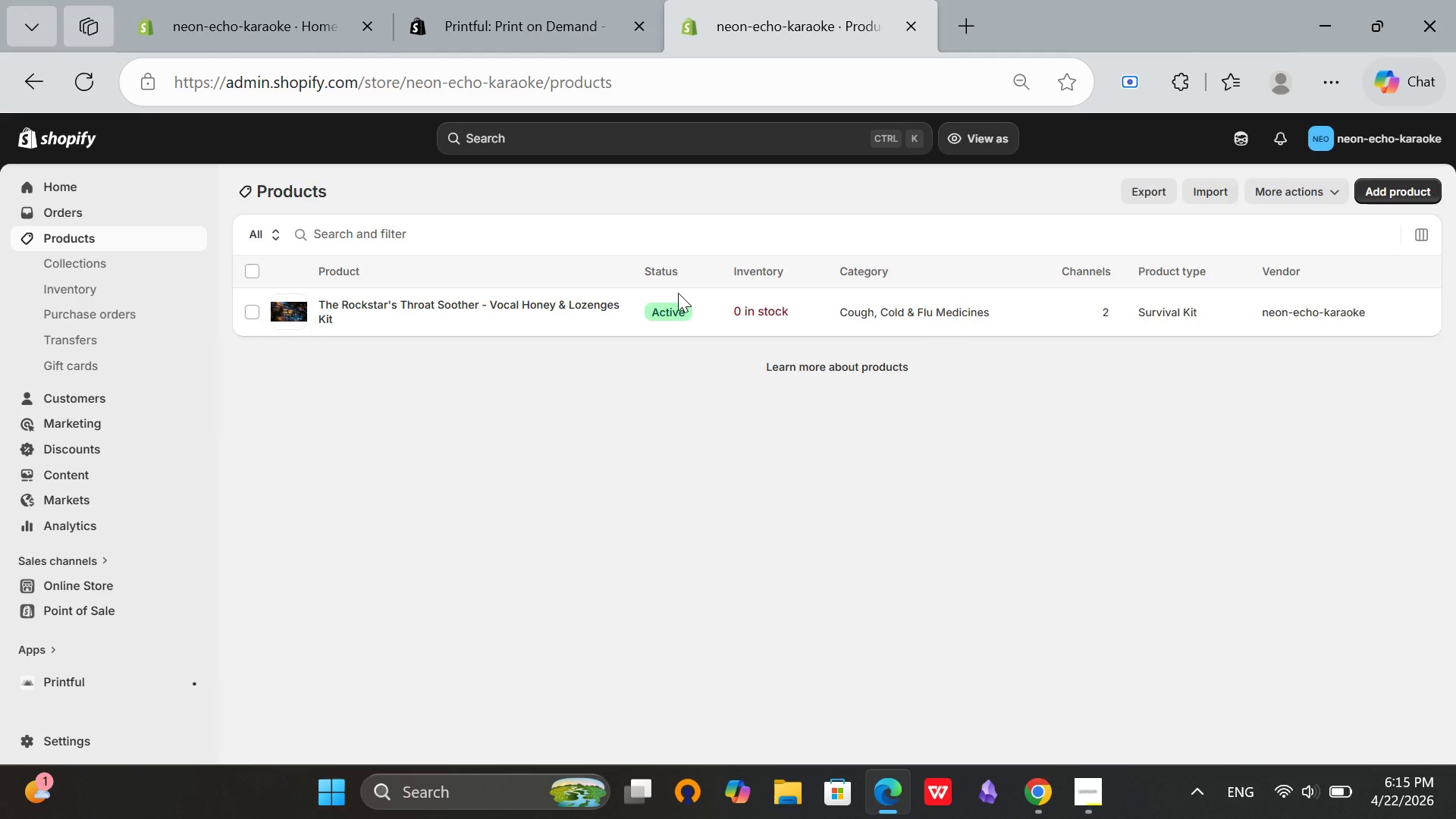 
wait(19.78)
 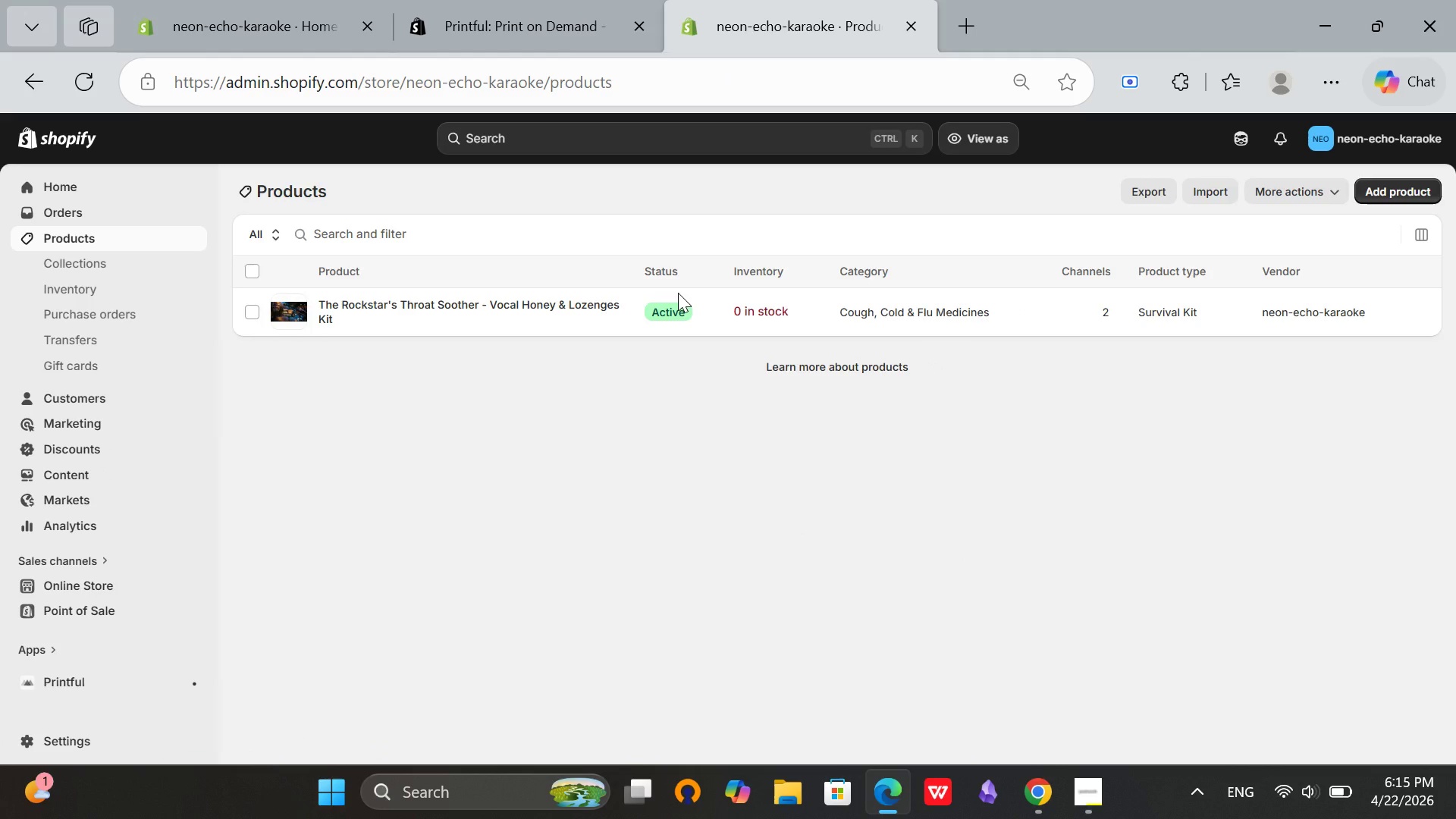 
key(Mute)
 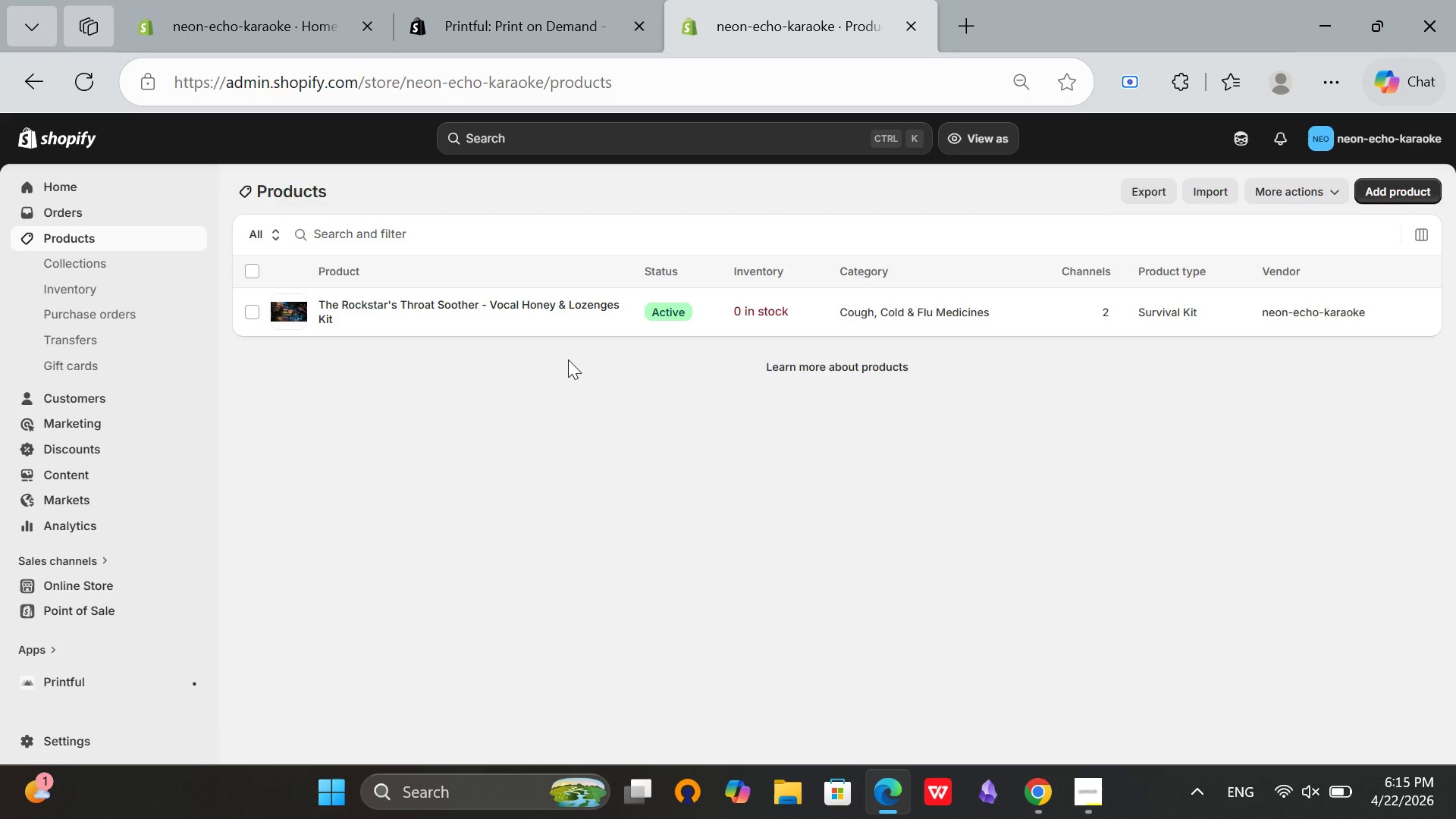 
wait(5.09)
 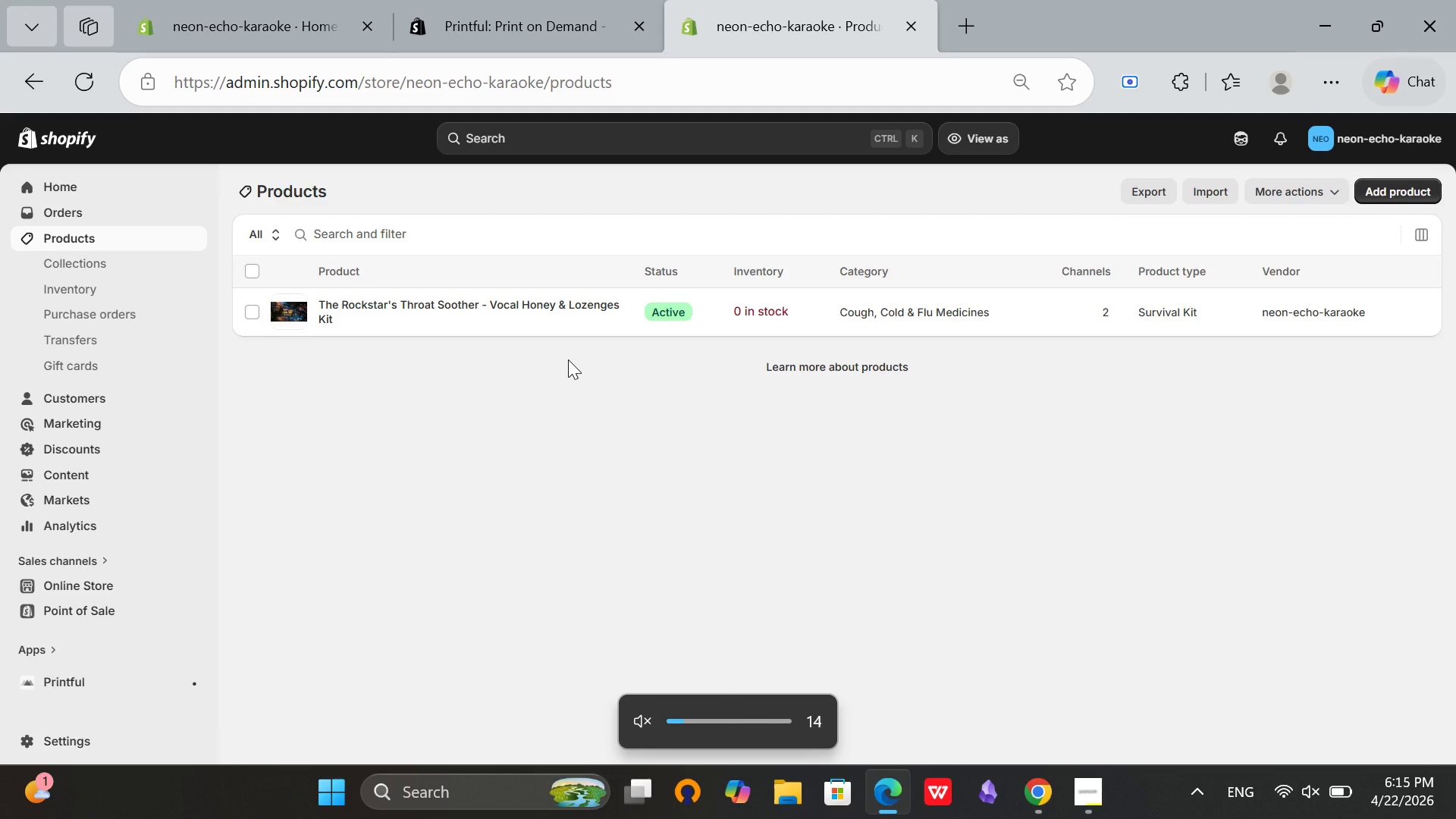 
left_click([780, 309])
 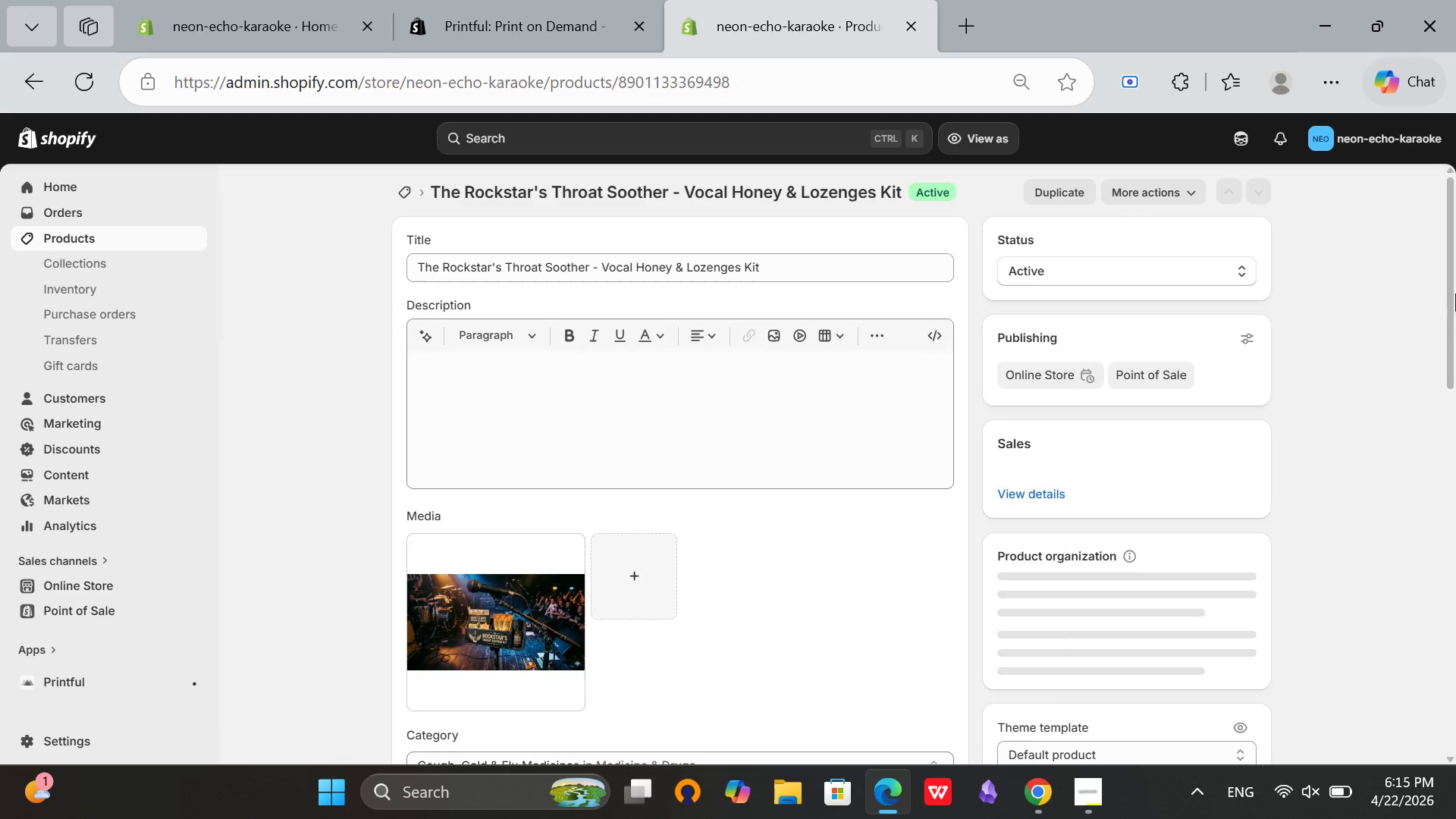 
scroll: coordinate [1320, 348], scroll_direction: down, amount: 8.0
 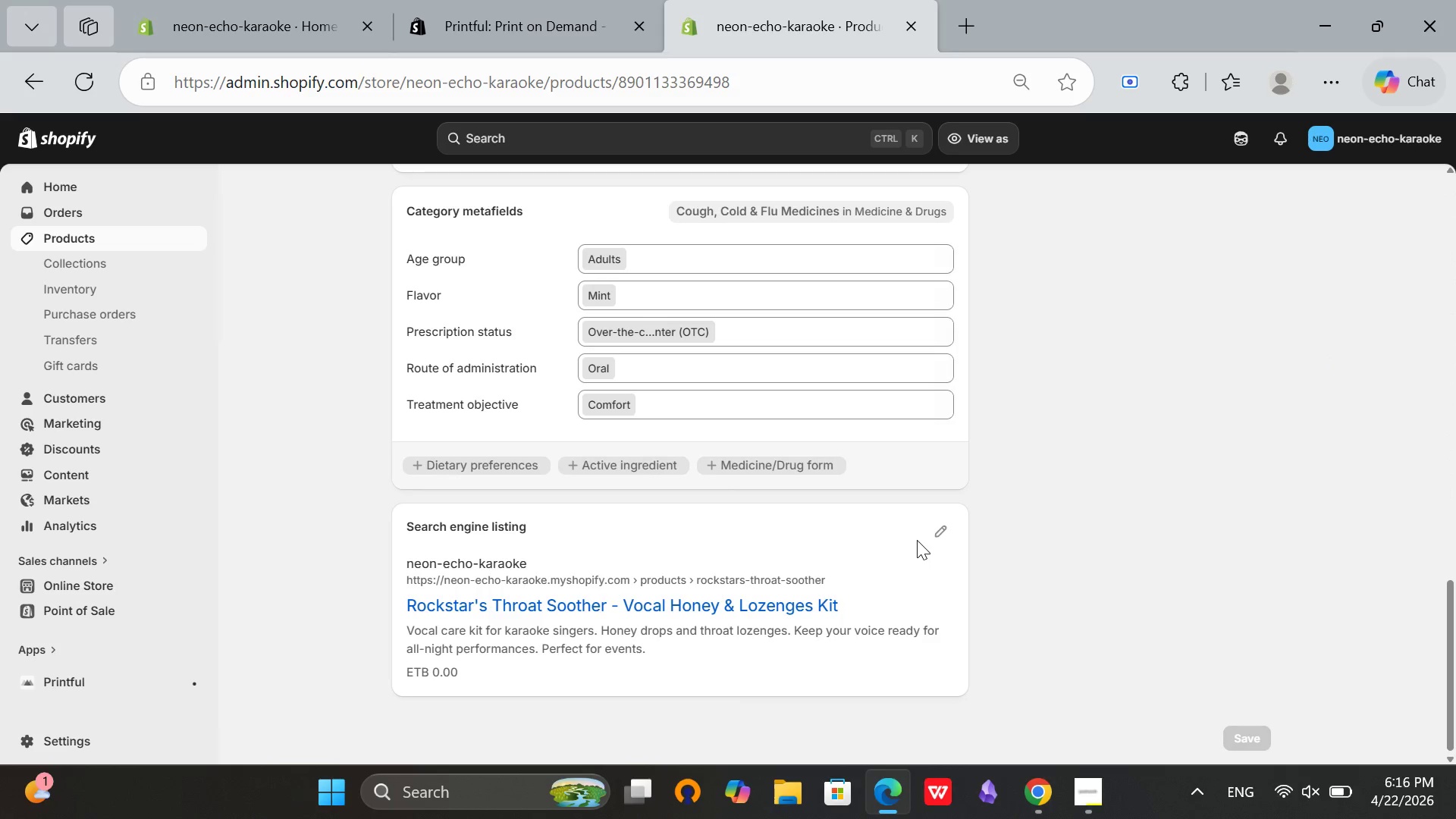 
scroll: coordinate [802, 487], scroll_direction: up, amount: 3.0
 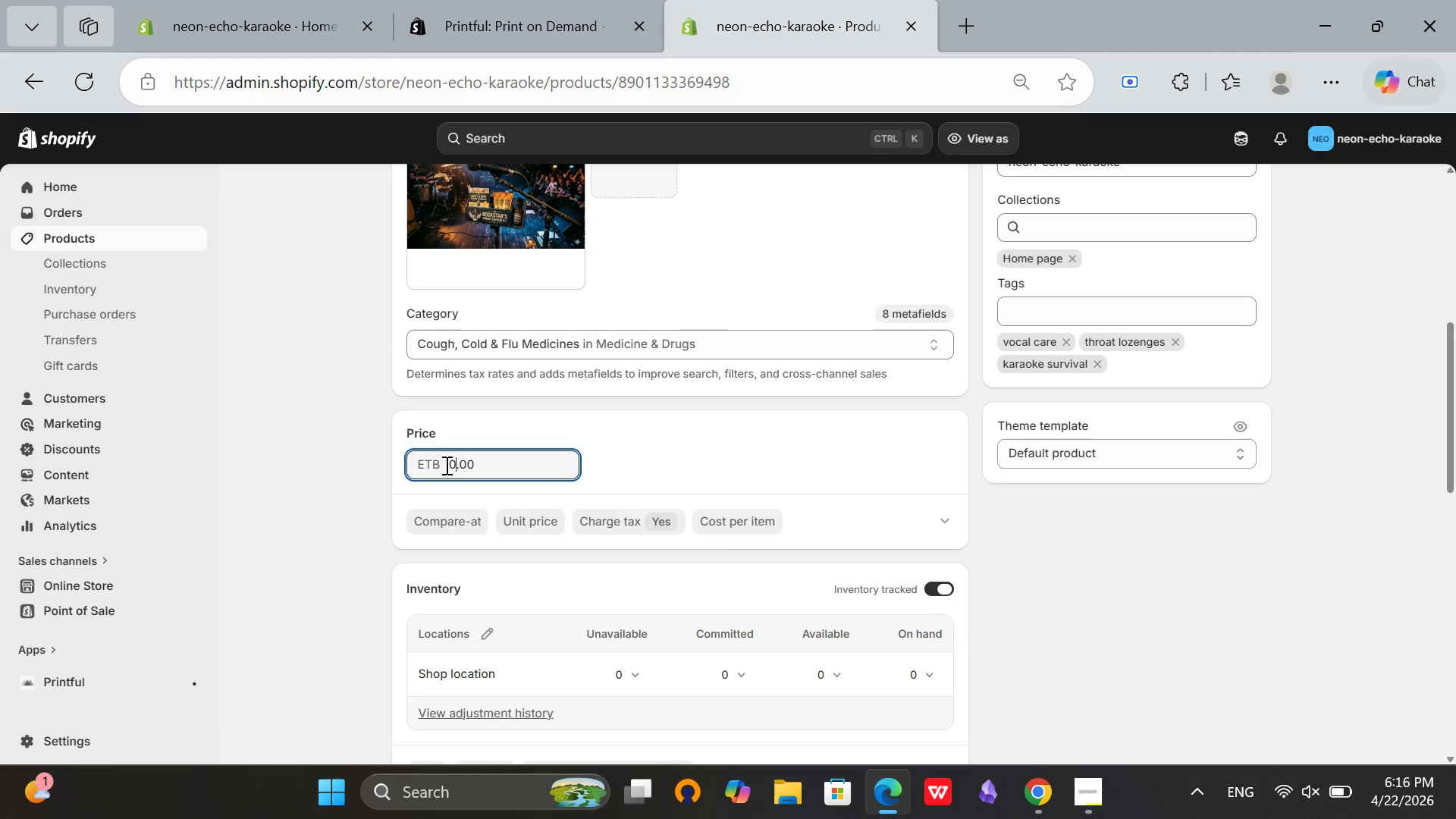 
left_click([451, 468])
 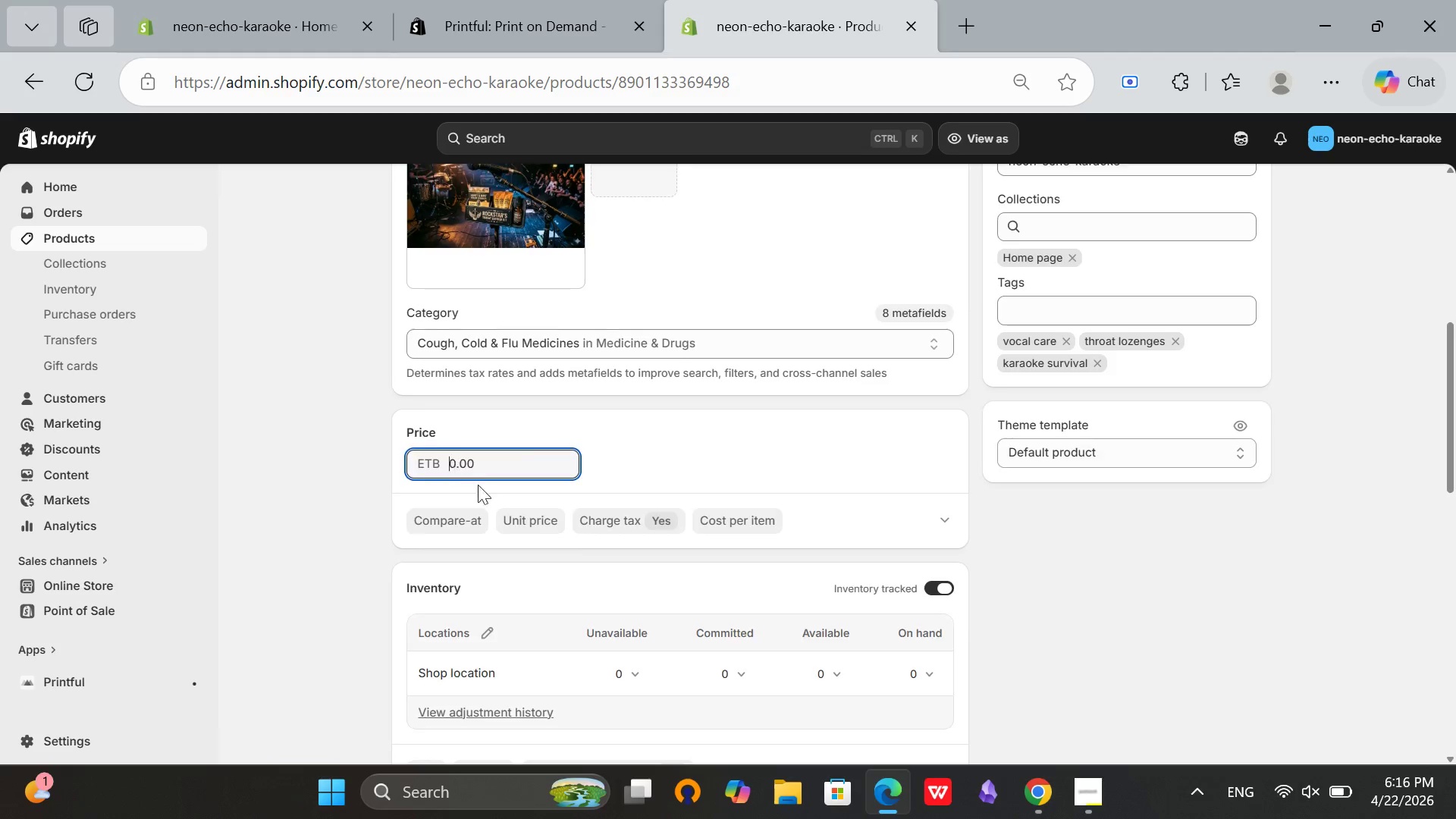 
key(2)
 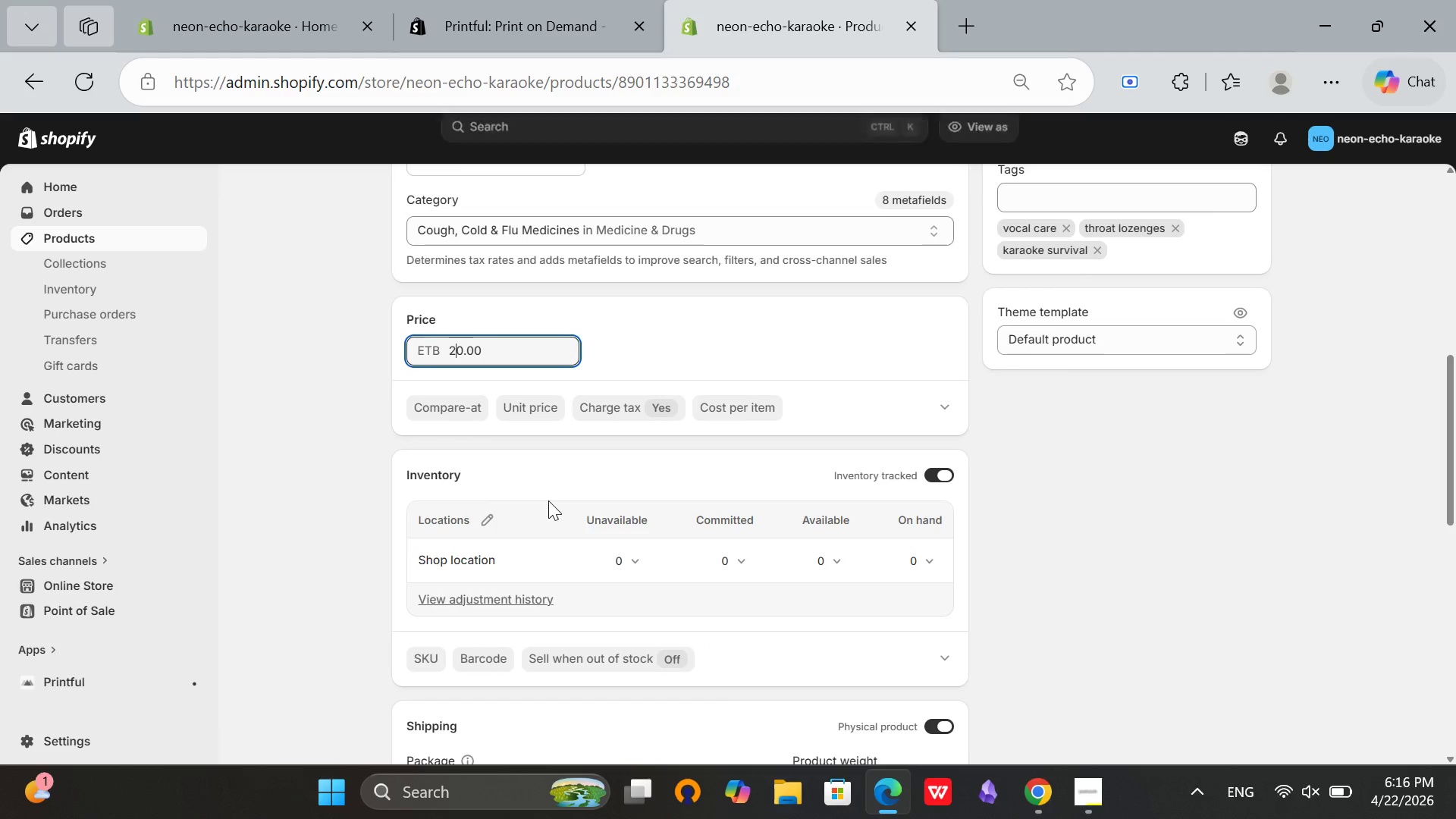 
scroll: coordinate [454, 469], scroll_direction: down, amount: 1.0
 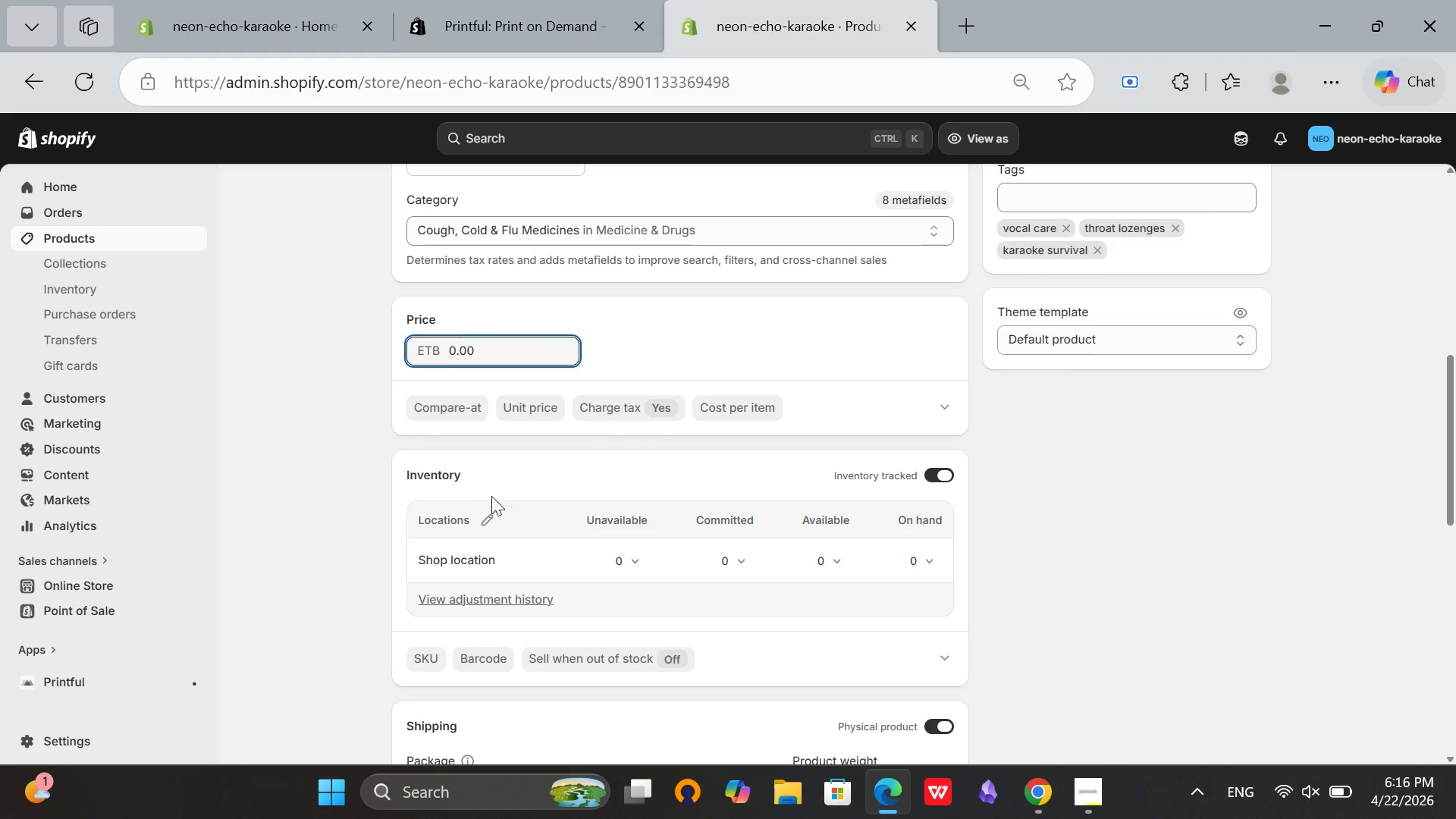 
type(00)
key(Backspace)
 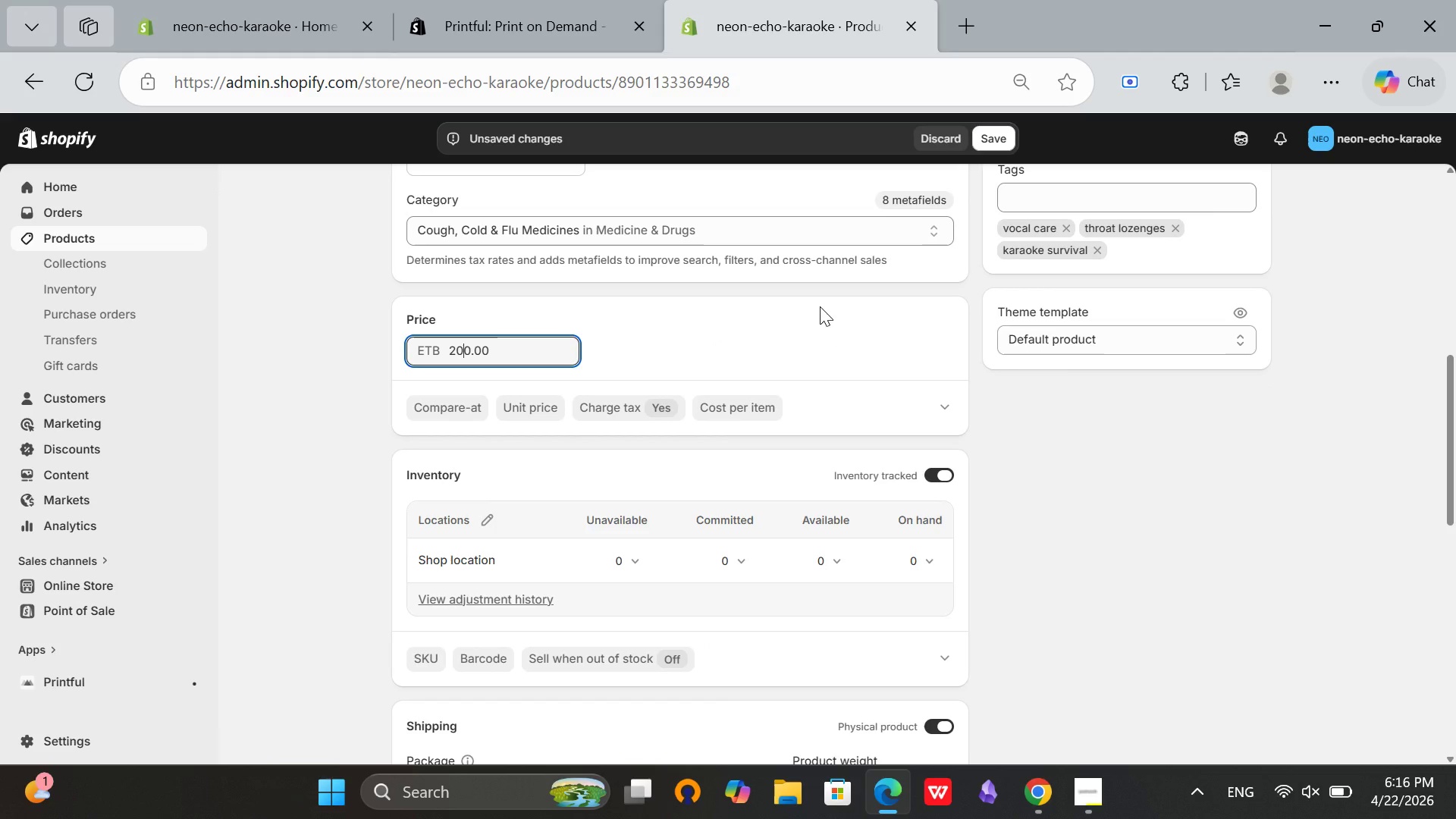 
left_click([820, 306])
 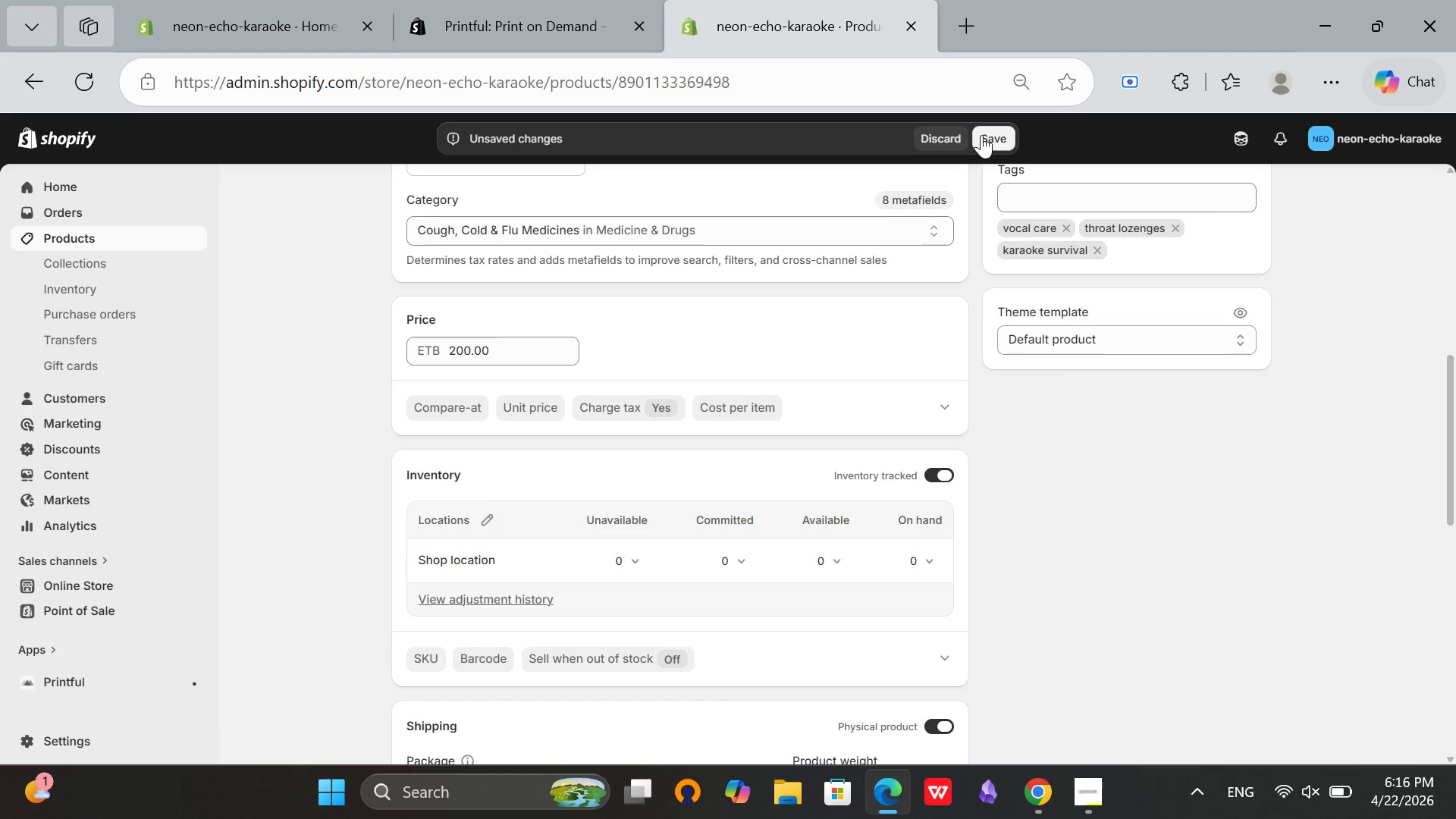 
left_click([984, 134])
 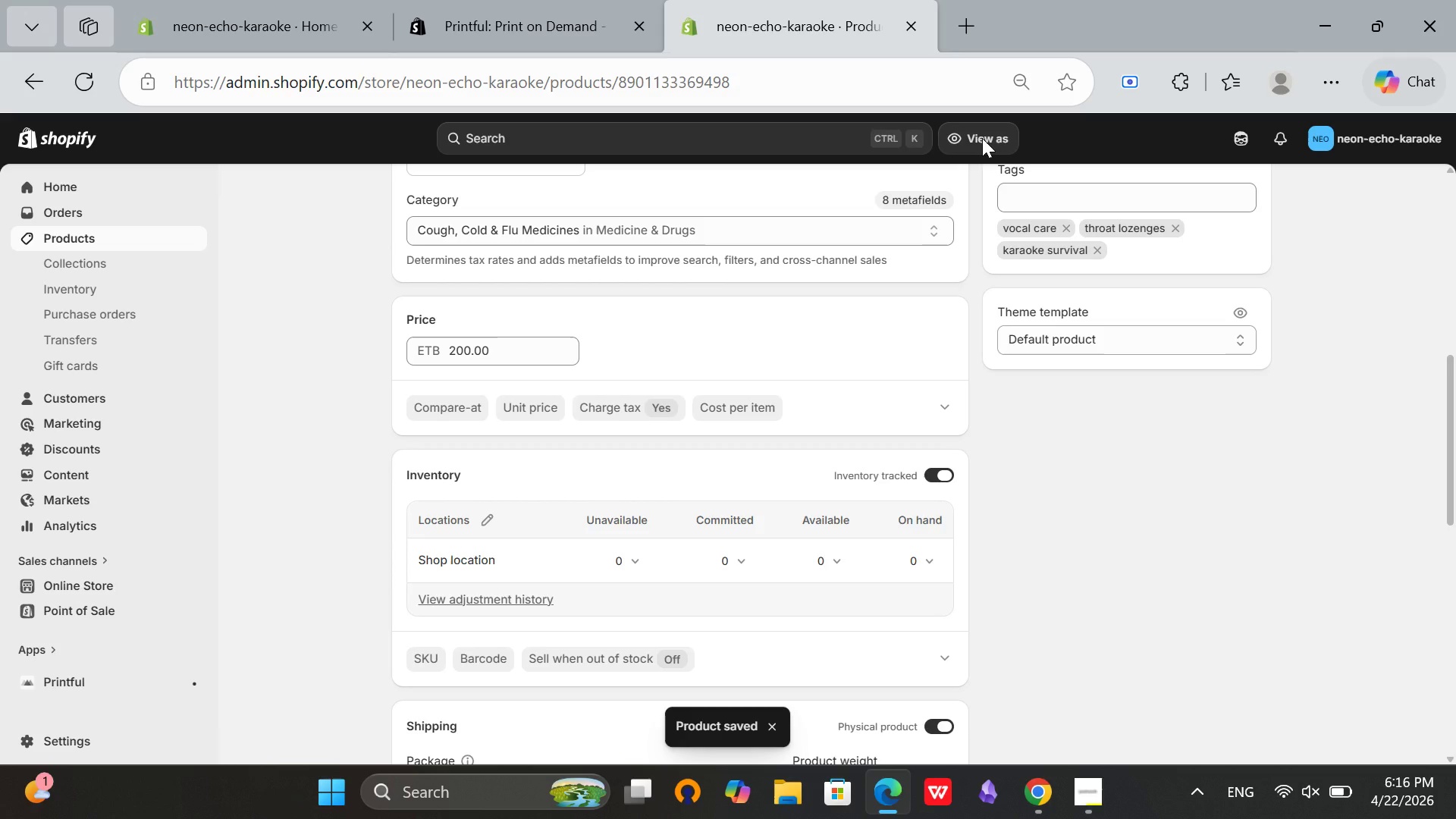 
wait(10.05)
 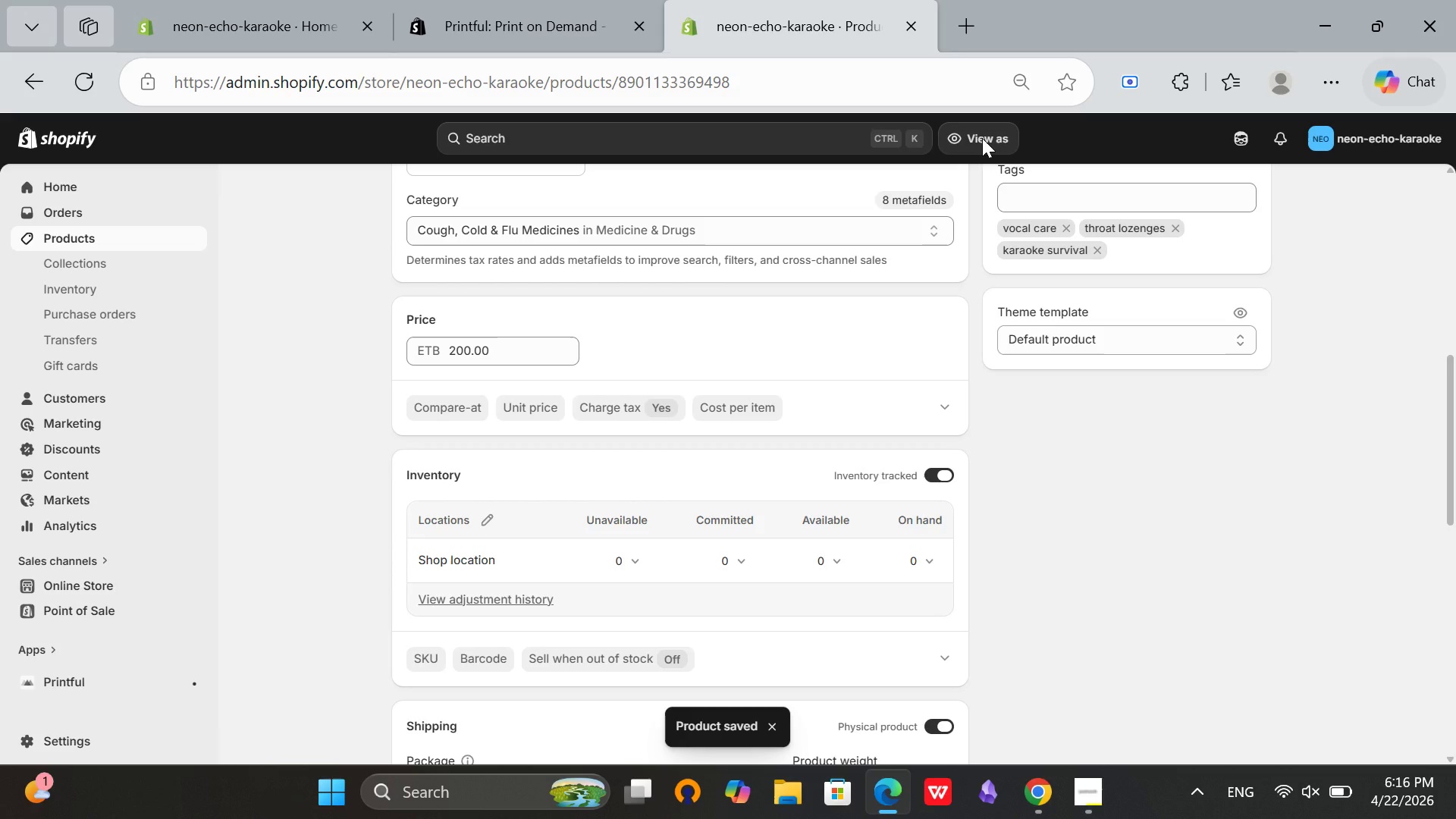 
scroll: coordinate [588, 429], scroll_direction: up, amount: 11.0
 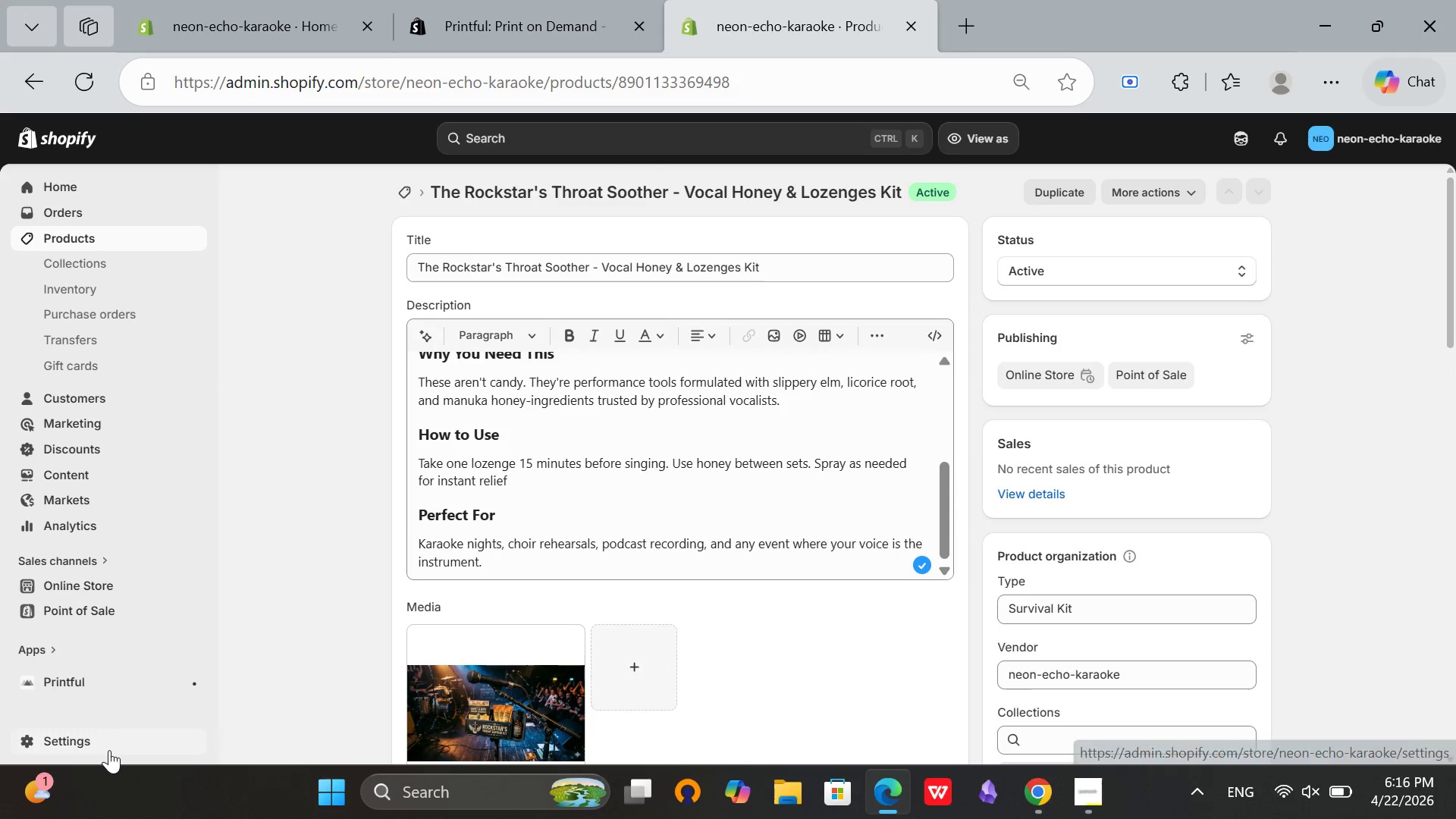 
left_click([109, 750])
 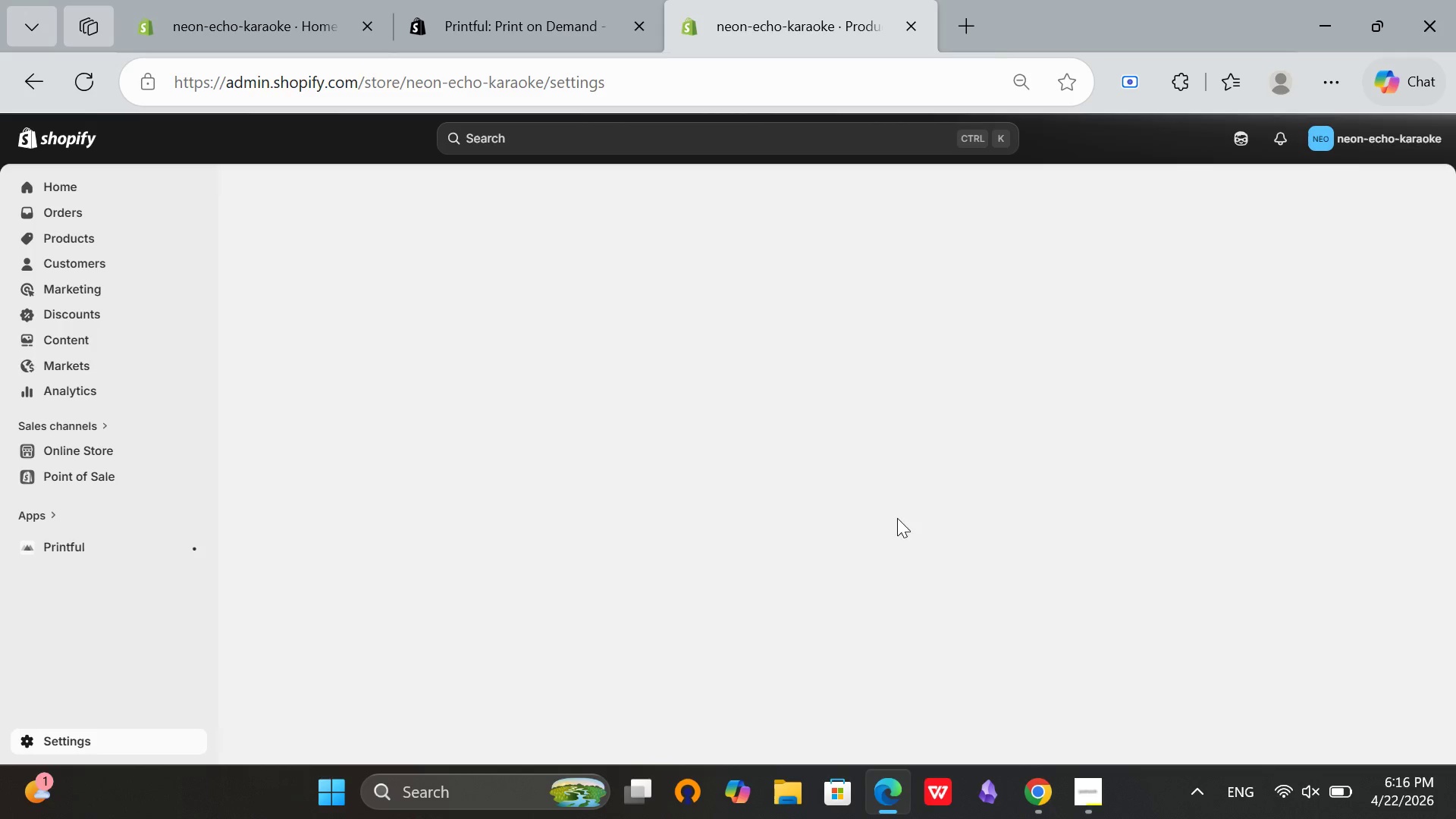 
key(Mute)
 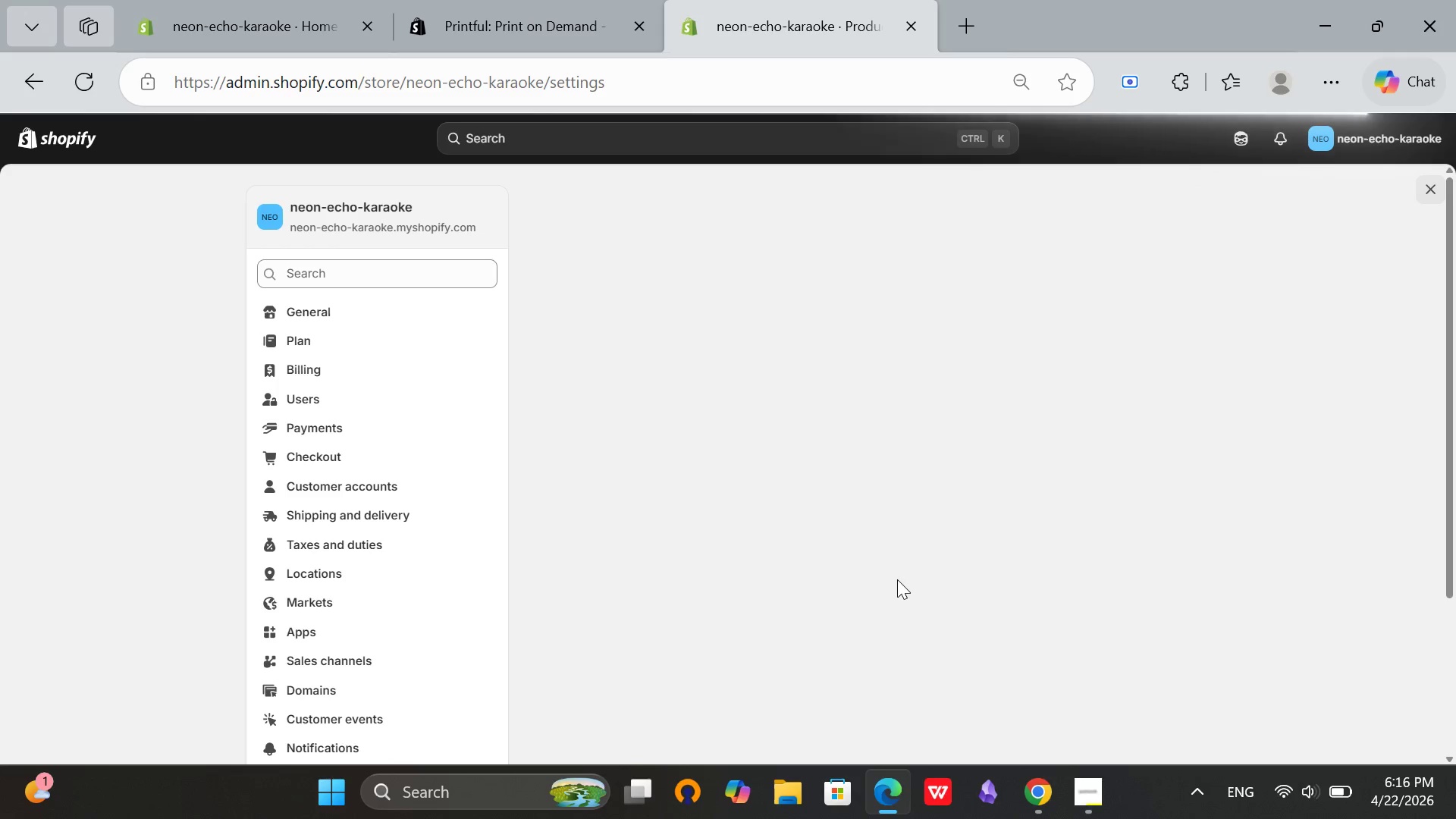 
wait(6.5)
 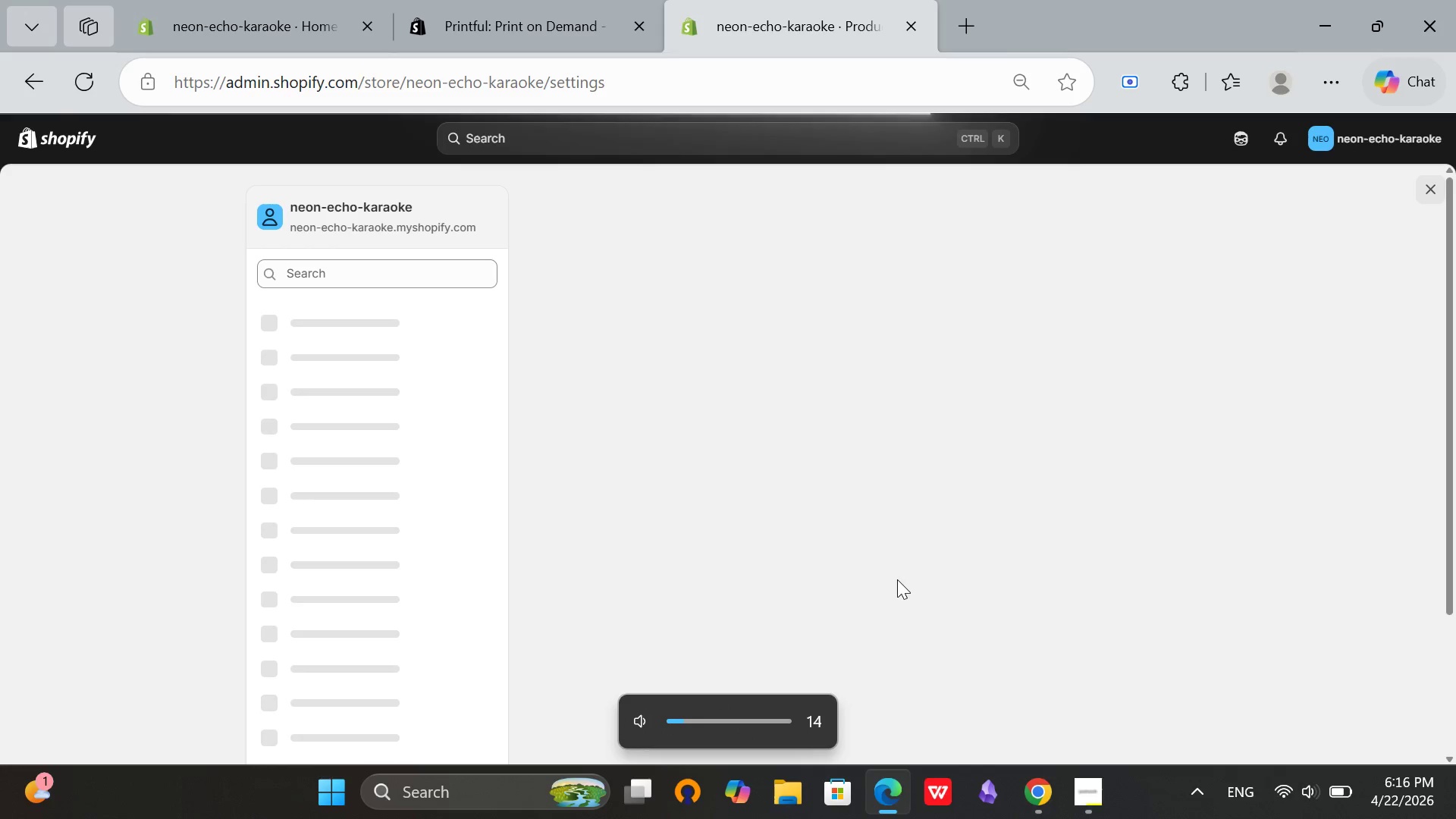 
key(Mute)
 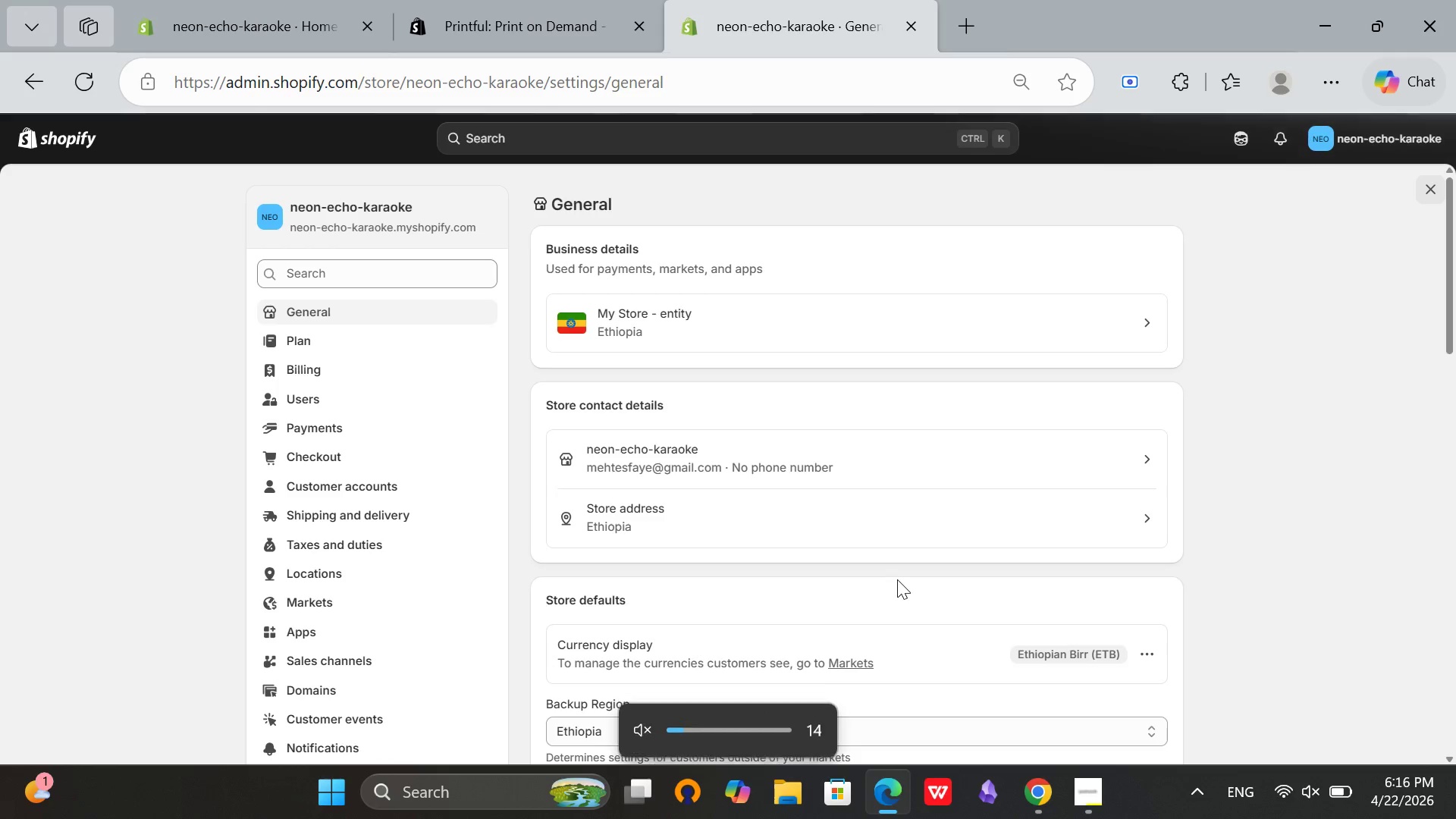 
scroll: coordinate [1298, 515], scroll_direction: down, amount: 1.0
 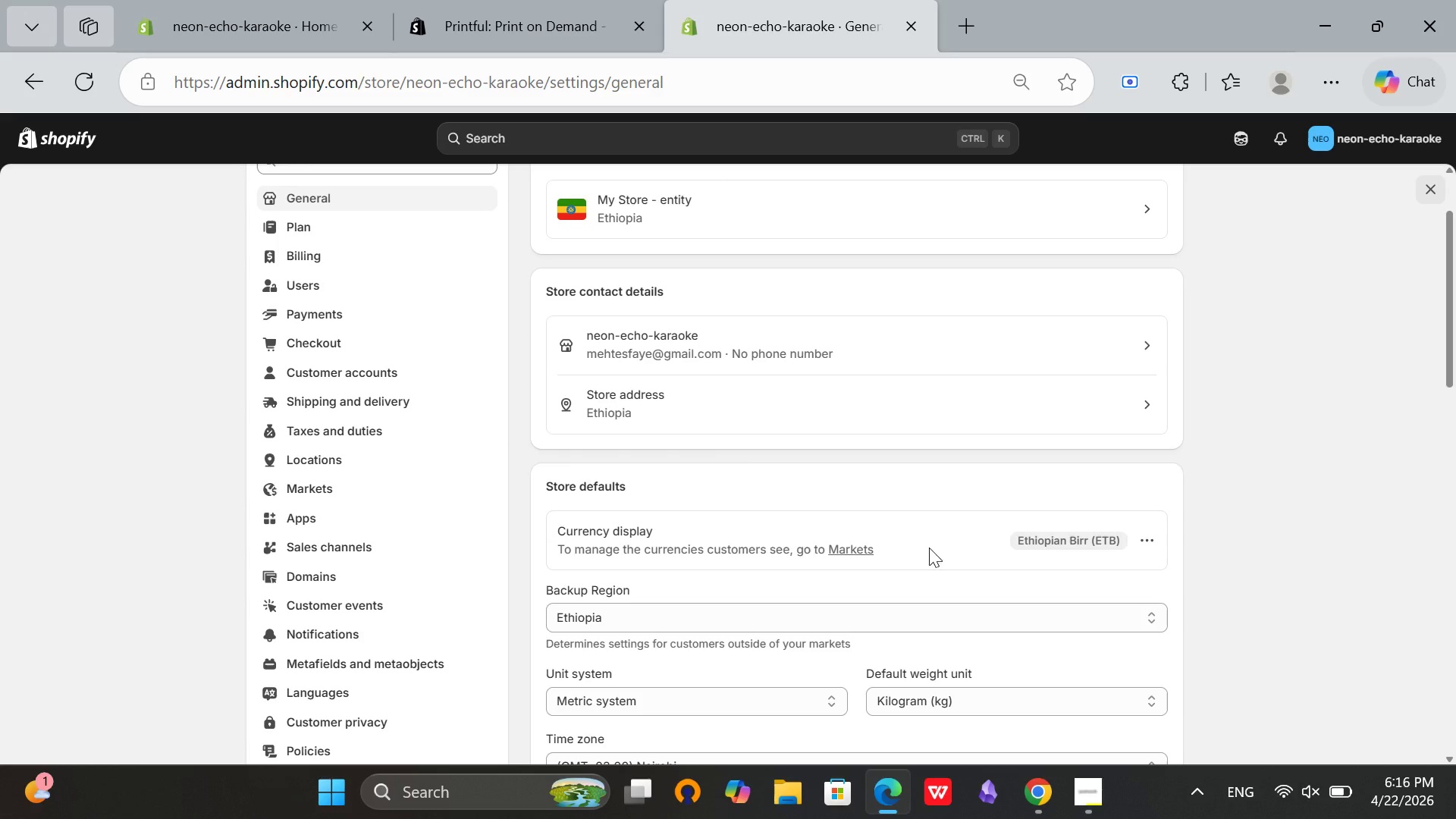 
scroll: coordinate [903, 538], scroll_direction: up, amount: 3.0
 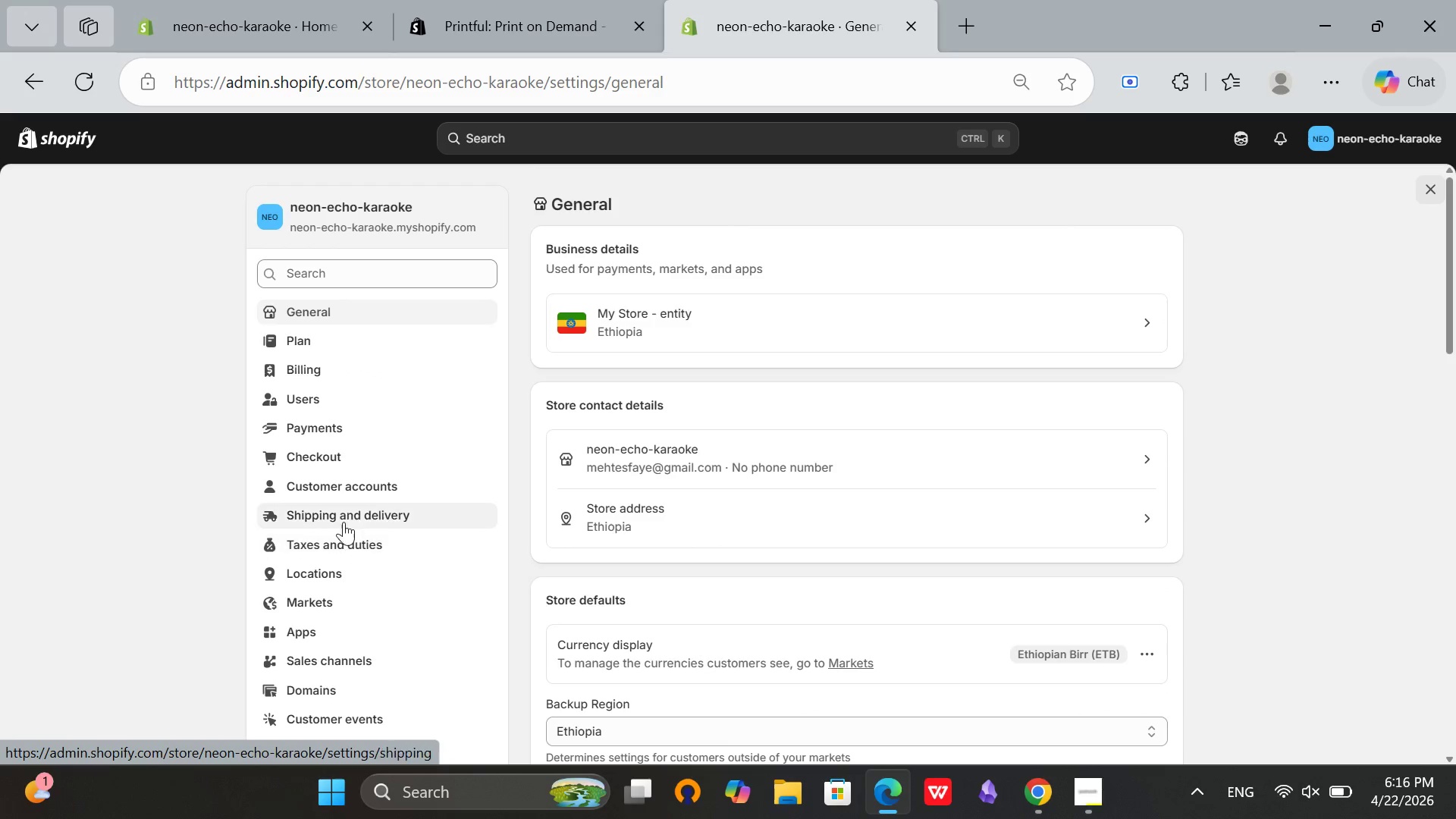 
left_click([317, 520])
 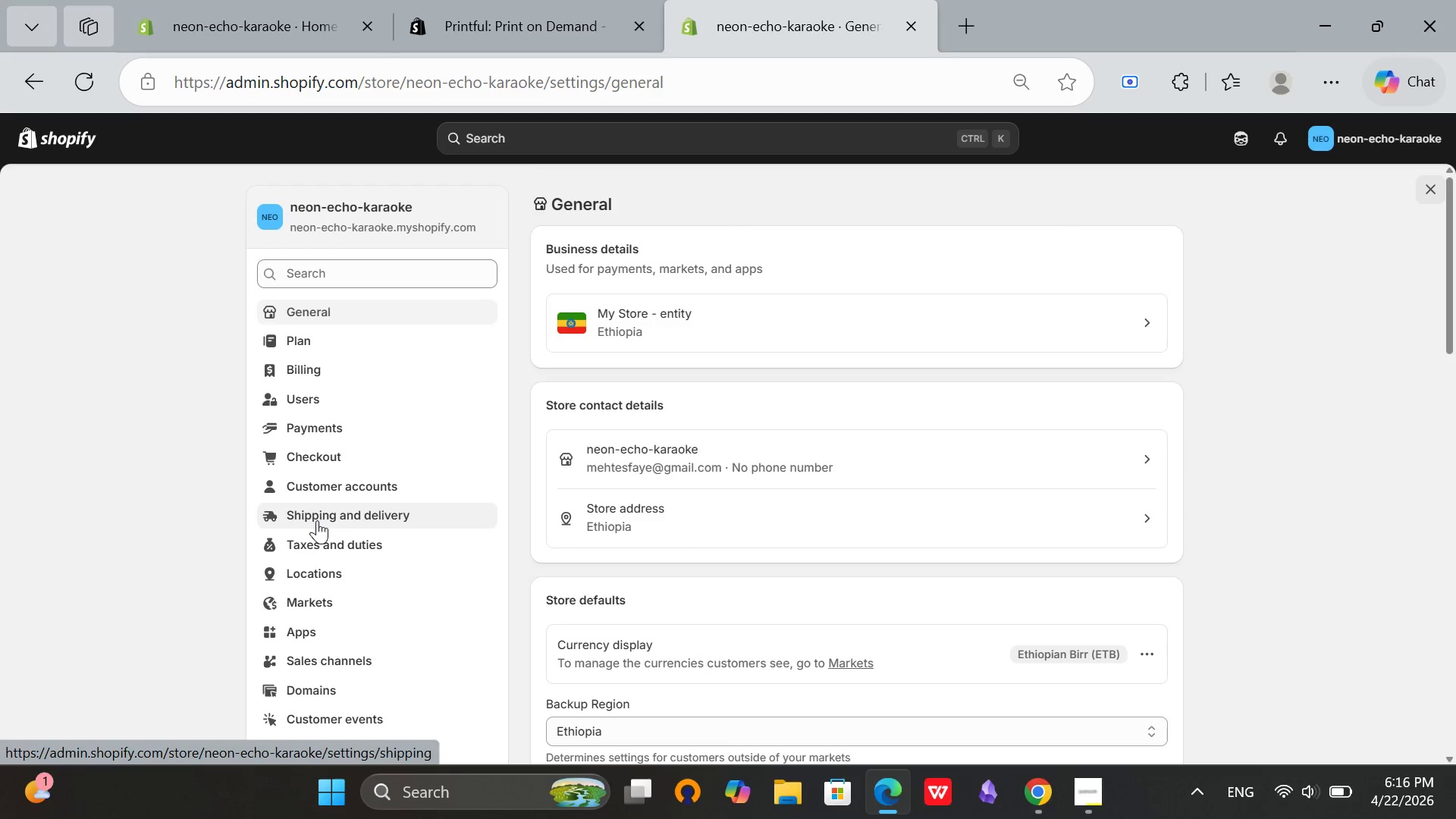 
key(Mute)
 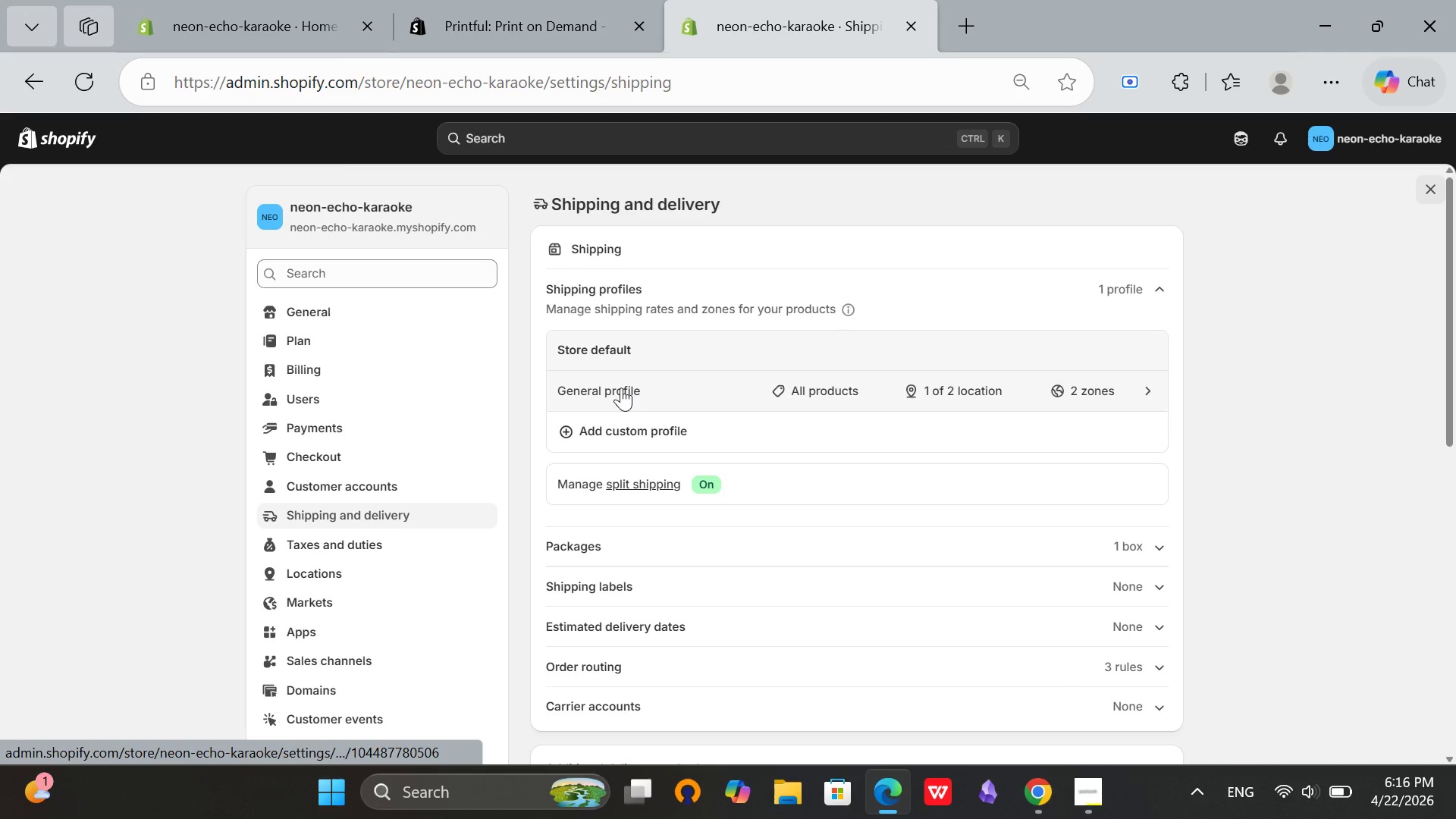 
wait(10.78)
 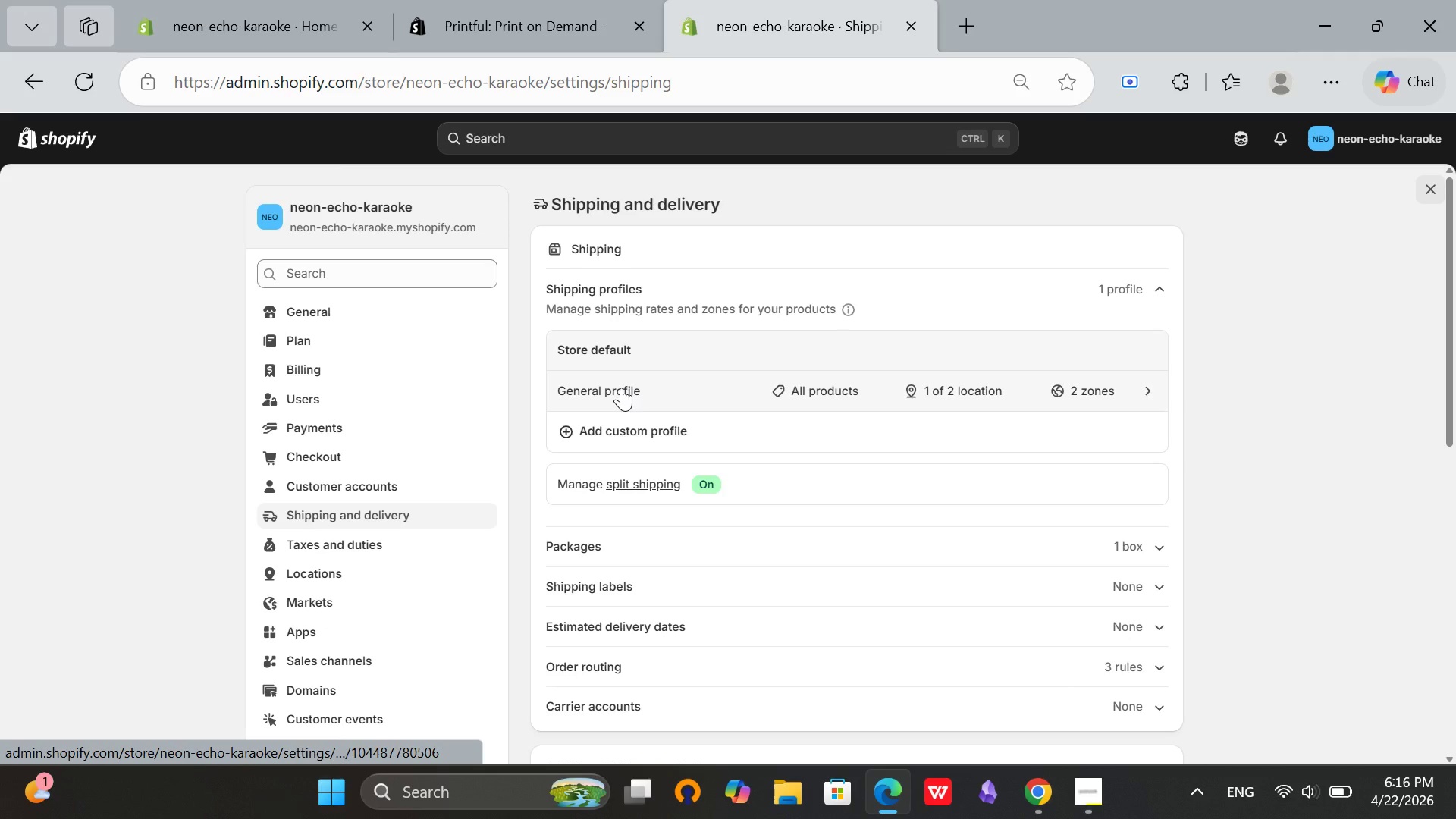 
scroll: coordinate [669, 588], scroll_direction: down, amount: 4.0
 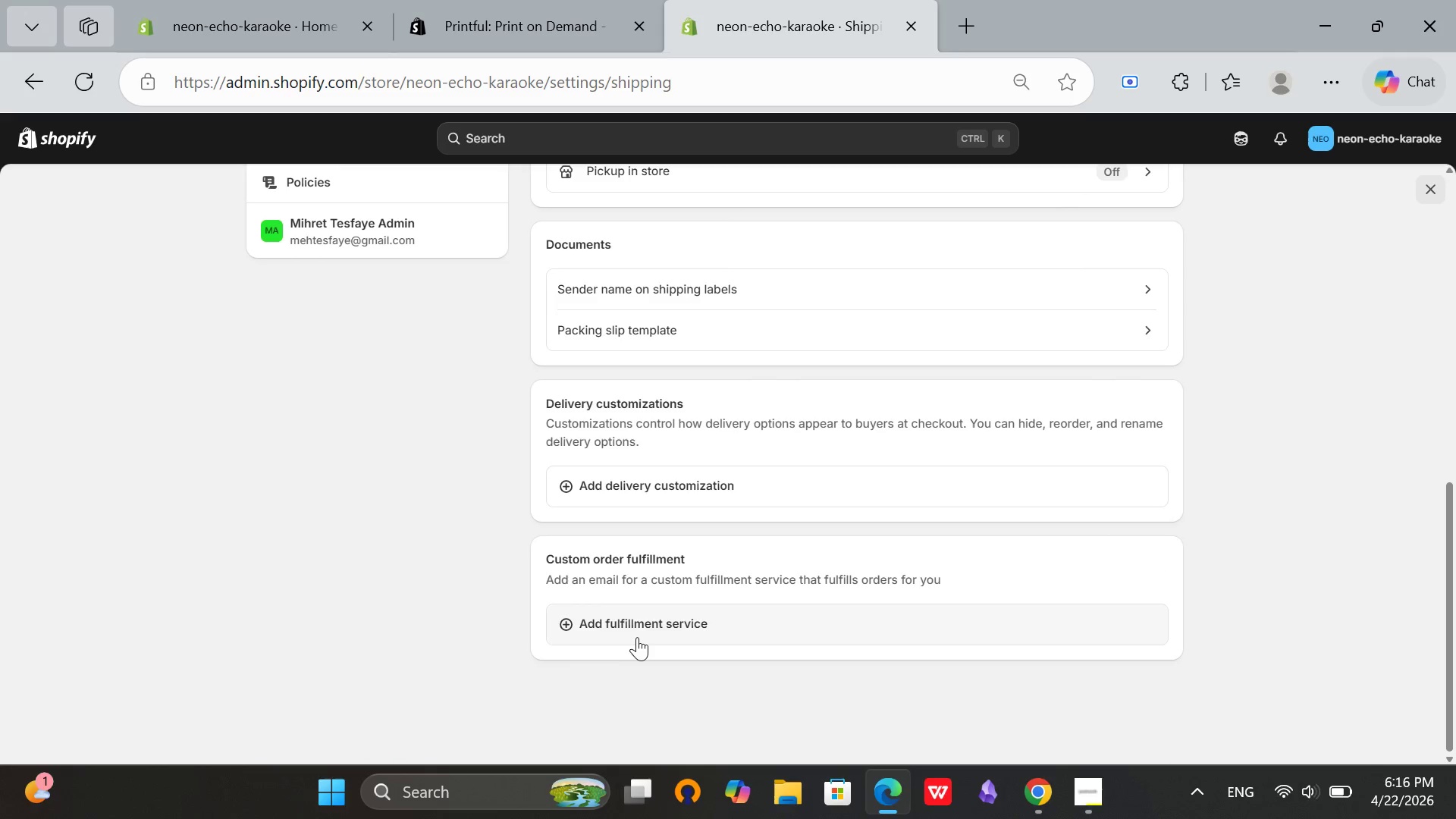 
left_click([637, 630])
 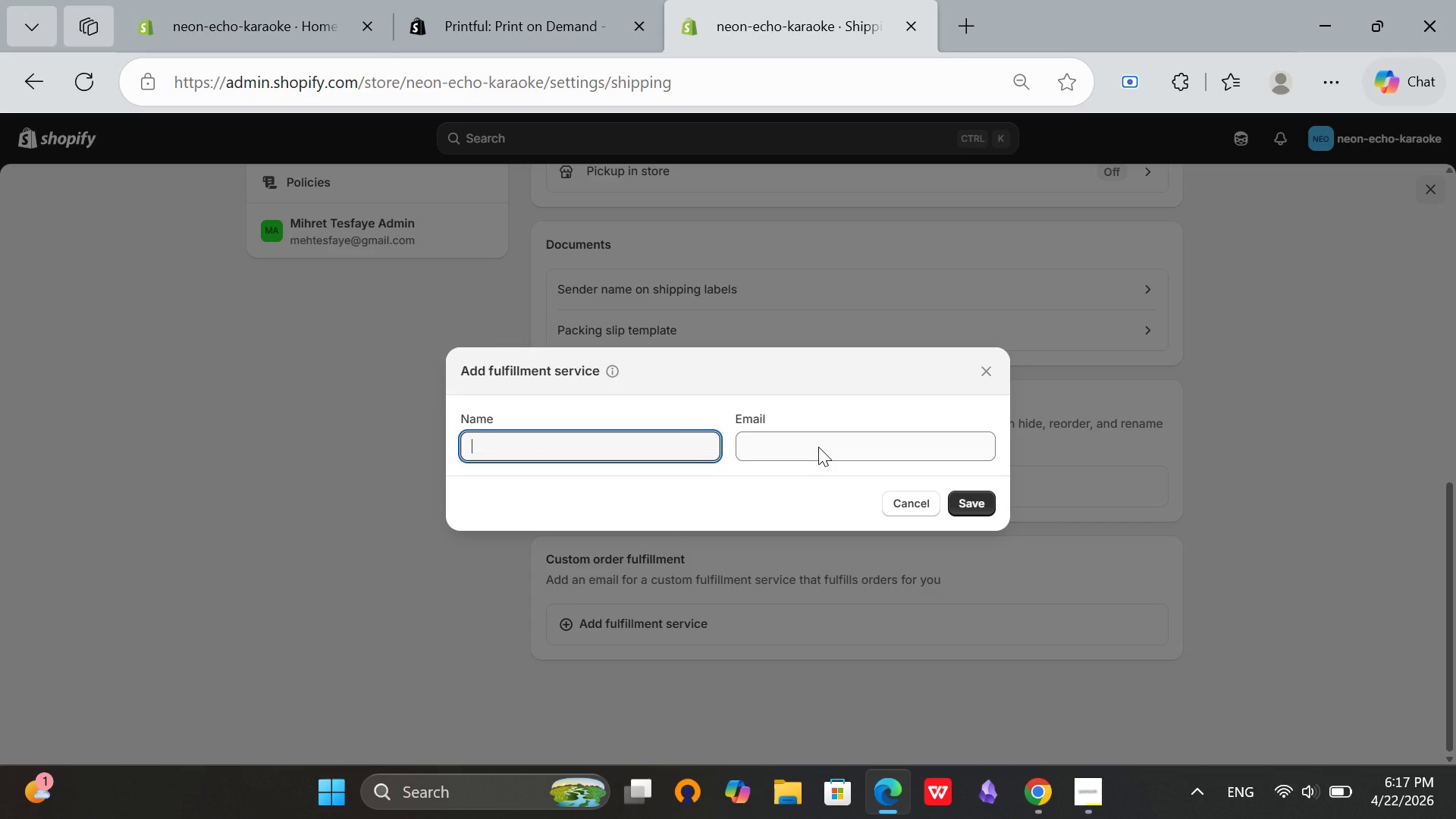 
wait(6.16)
 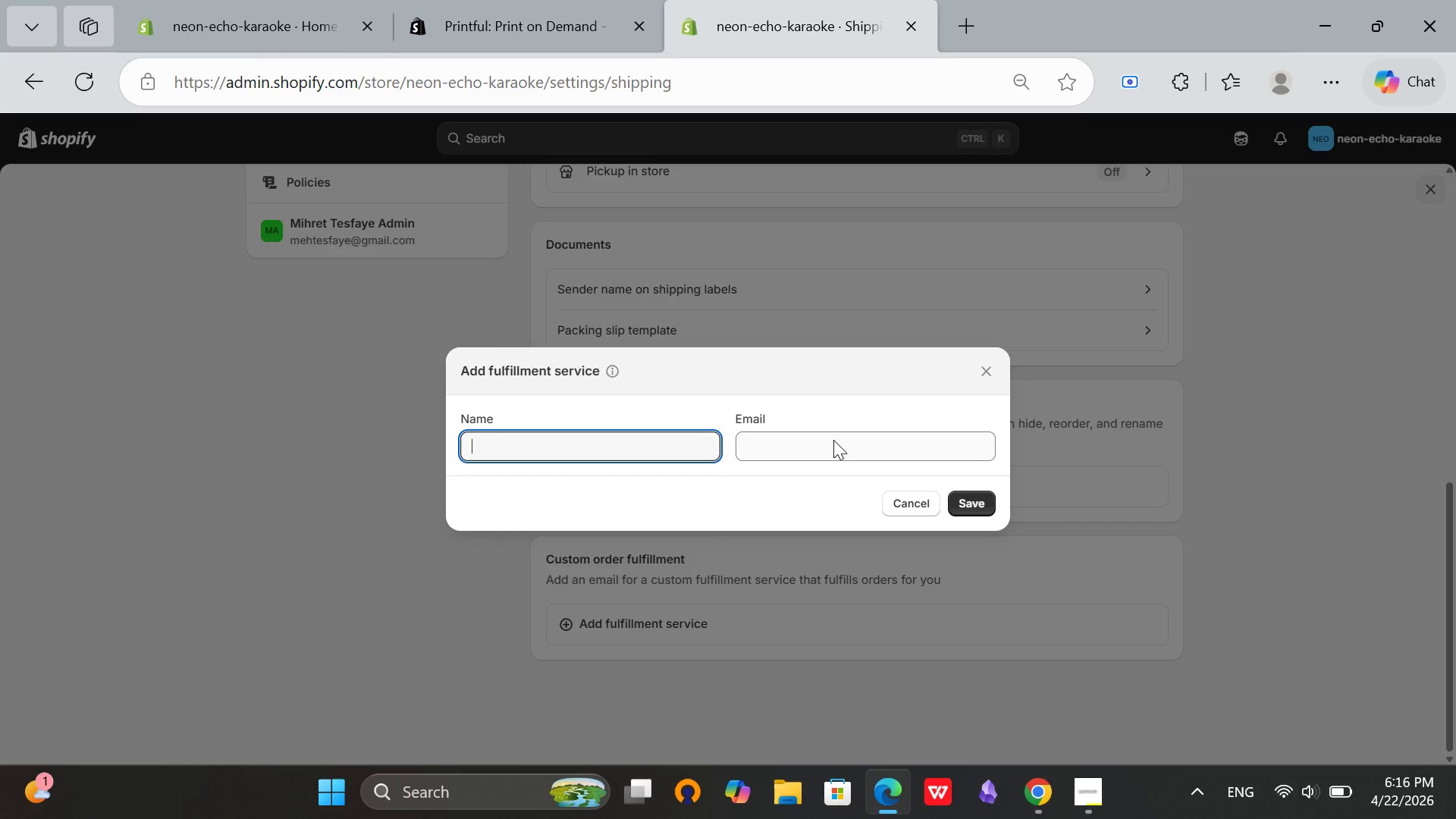 
type(Printfull)
key(Backspace)
type( Fulfillment)
 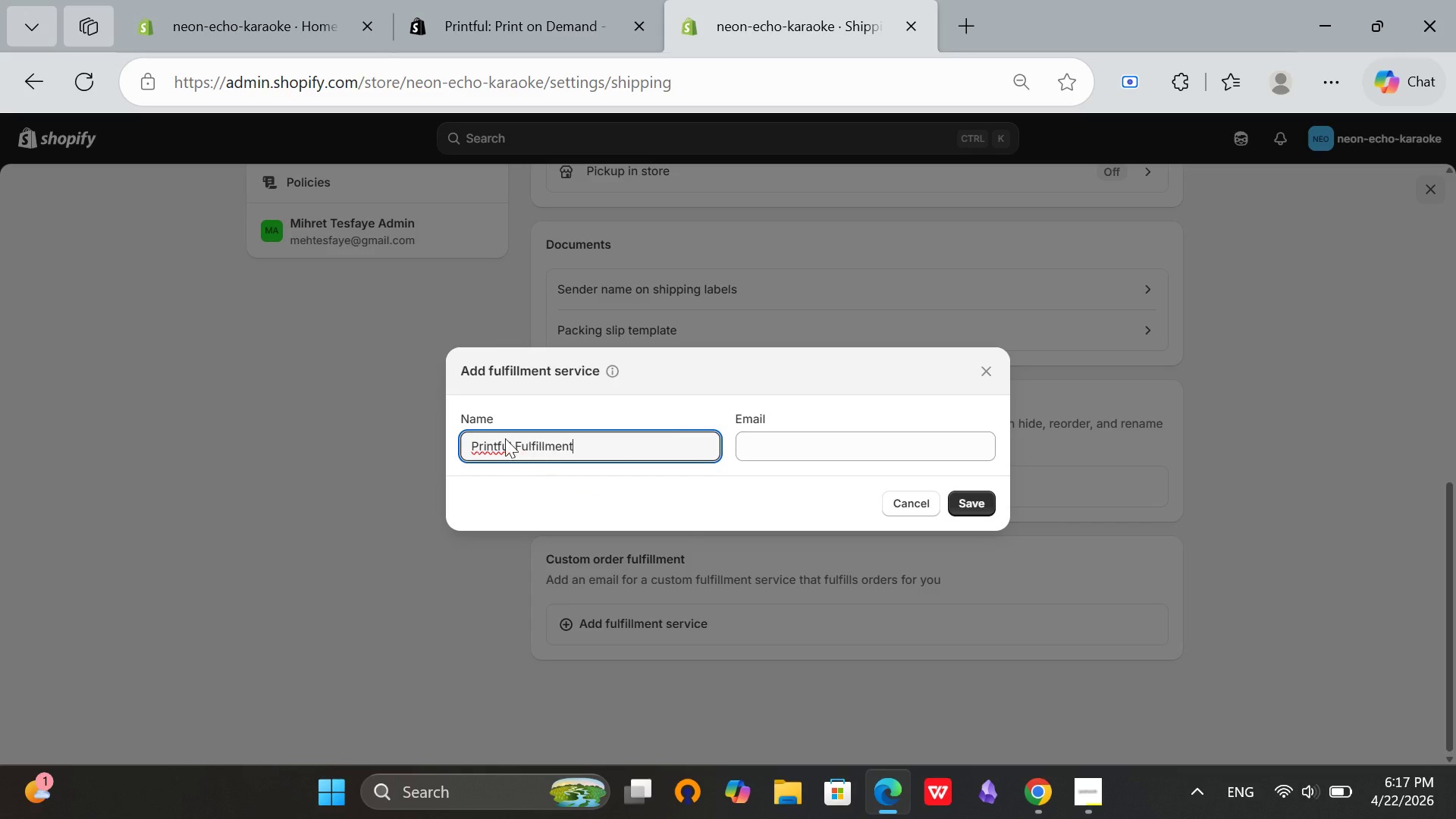 
left_click([483, 442])
 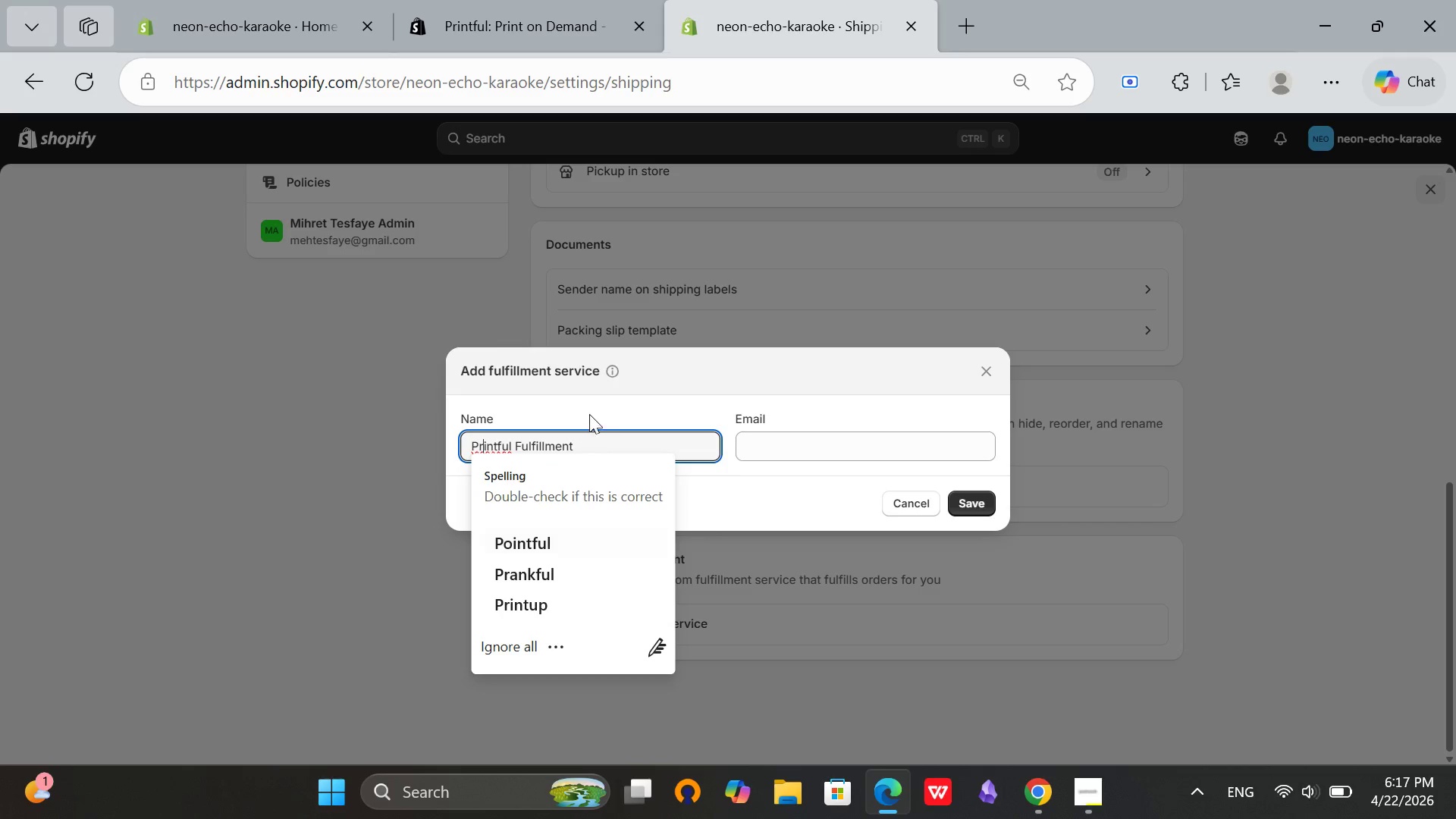 
left_click([598, 412])
 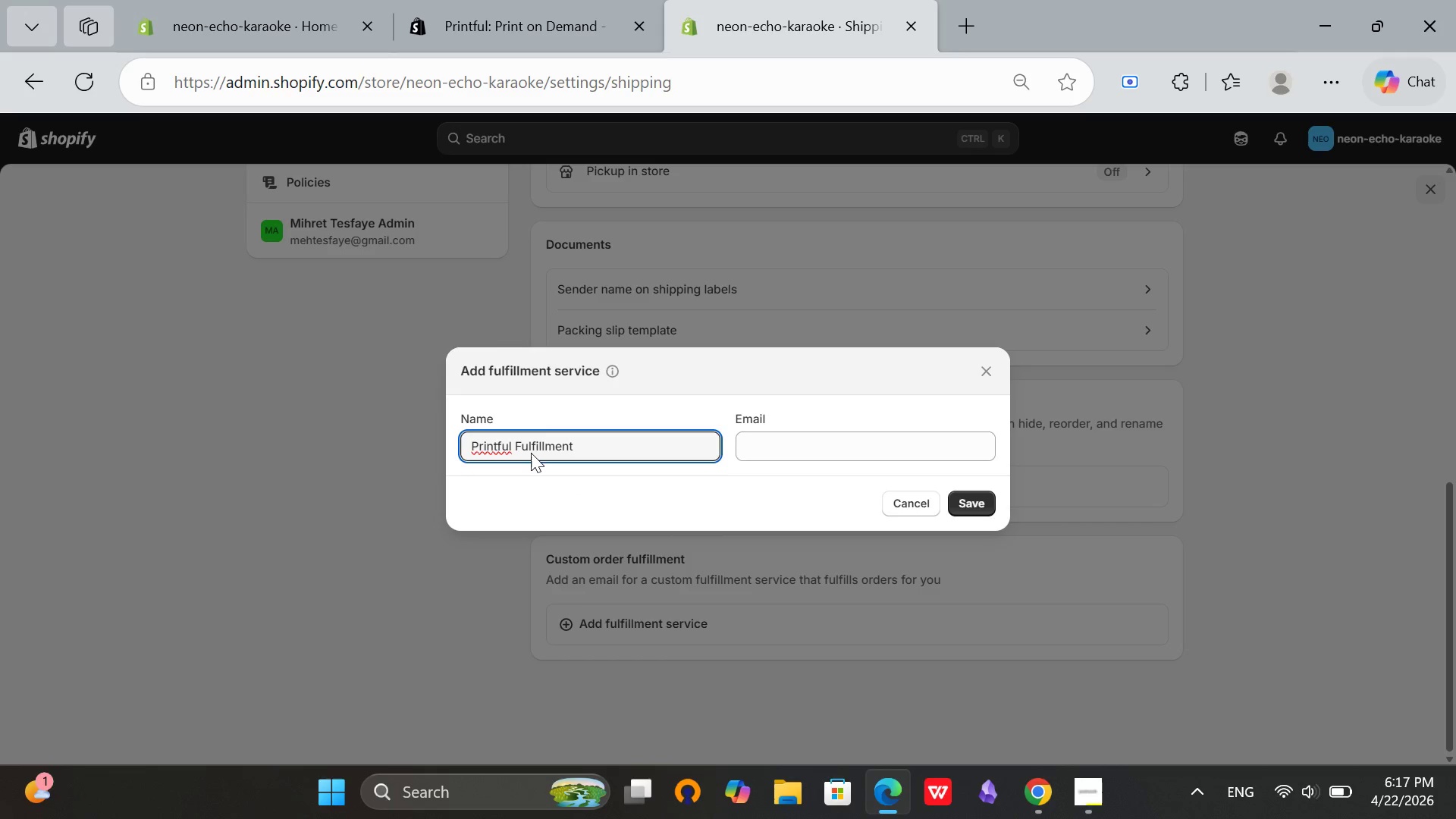 
left_click([588, 447])
 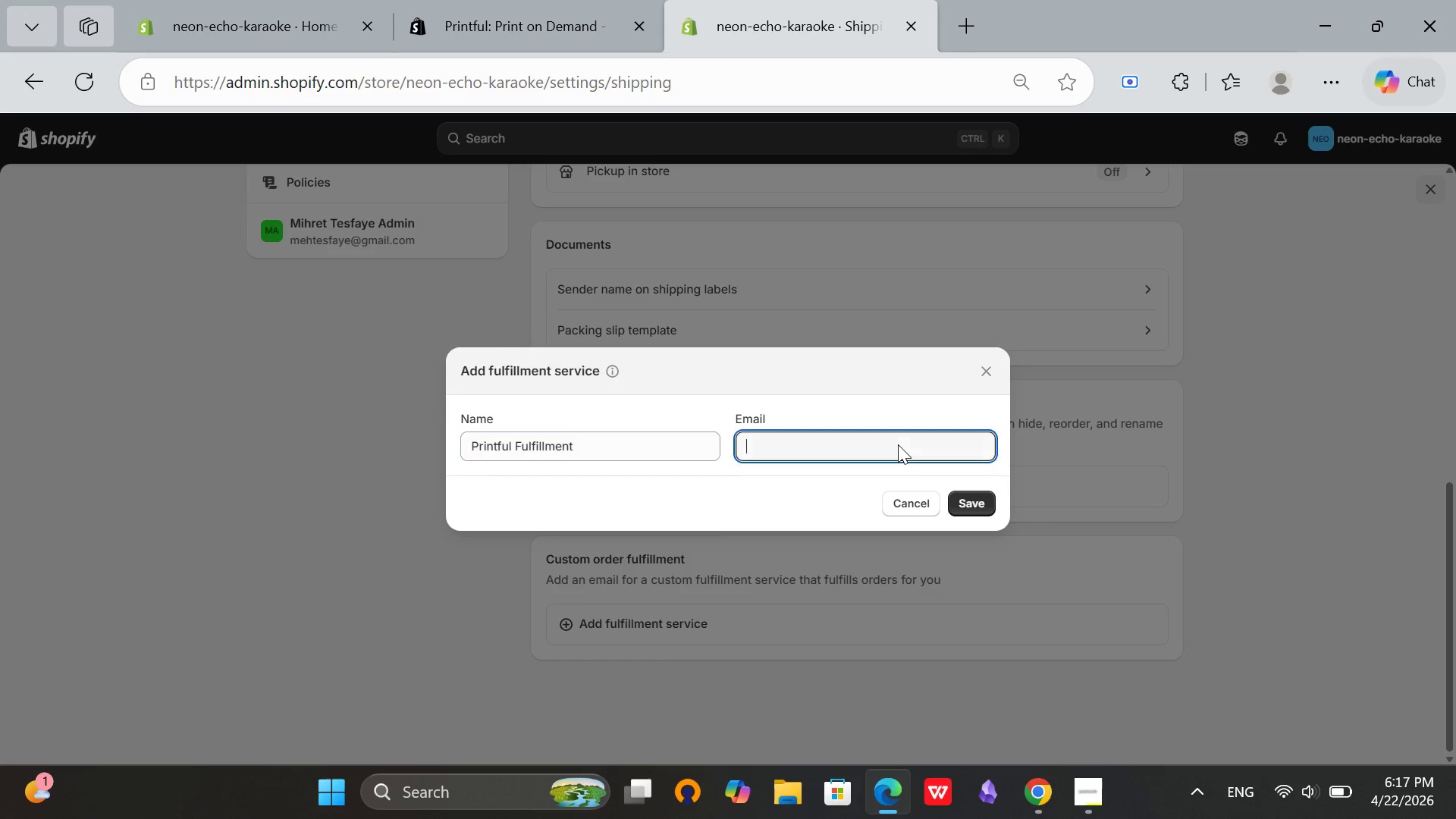 
left_click([898, 444])
 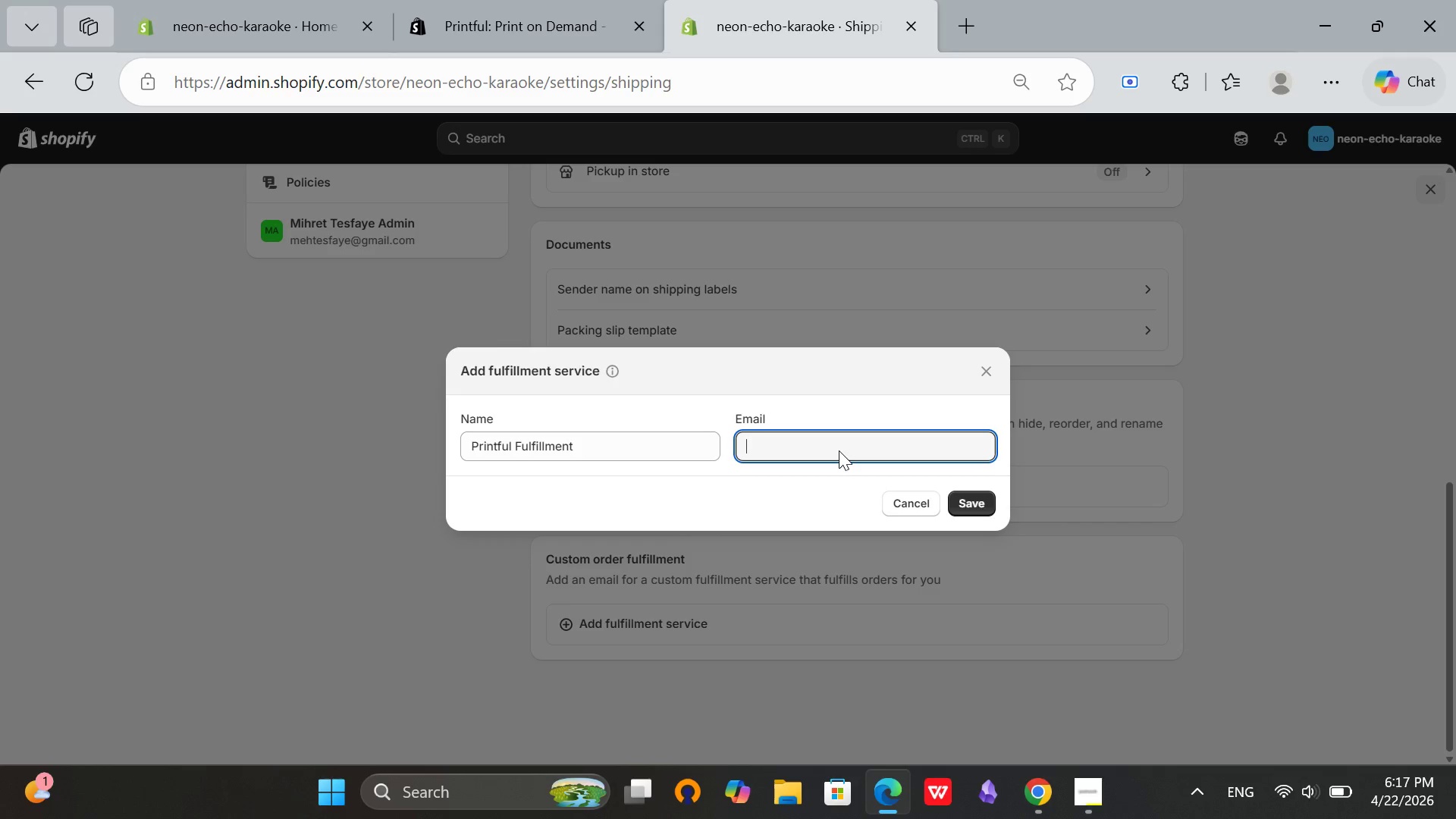 
wait(22.94)
 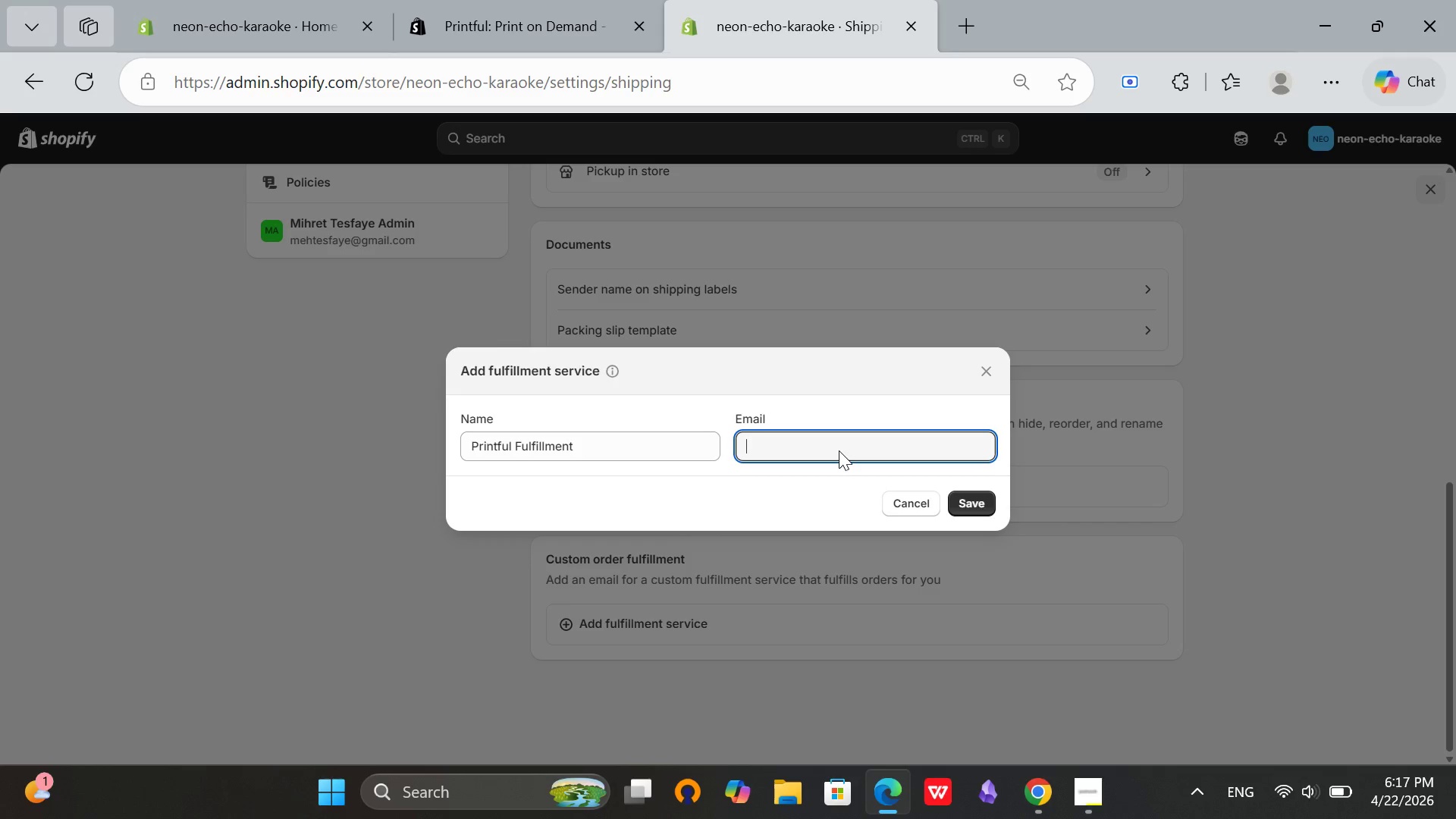 
left_click([623, 441])
 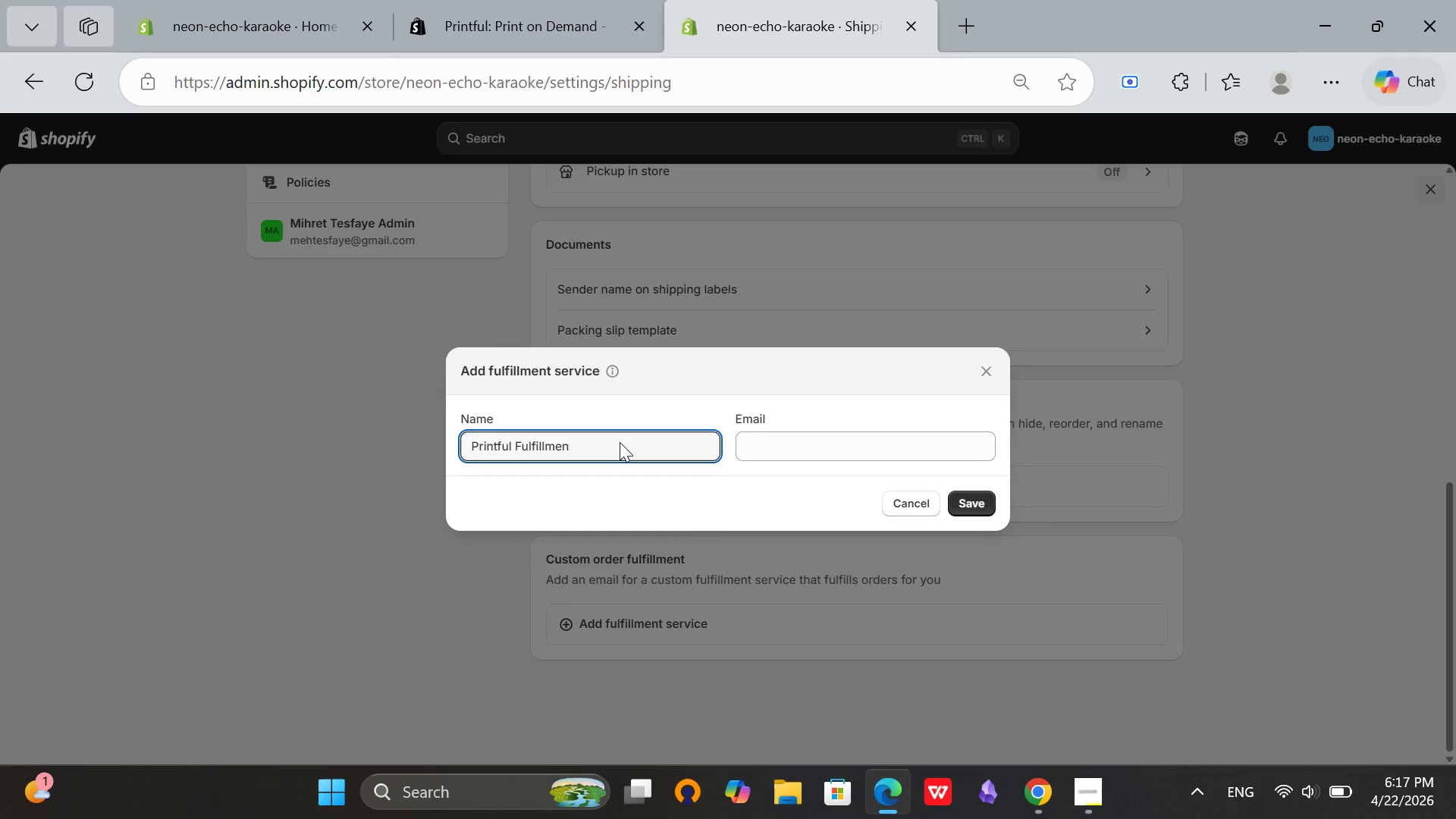 
hold_key(key=Backspace, duration=1.47)
 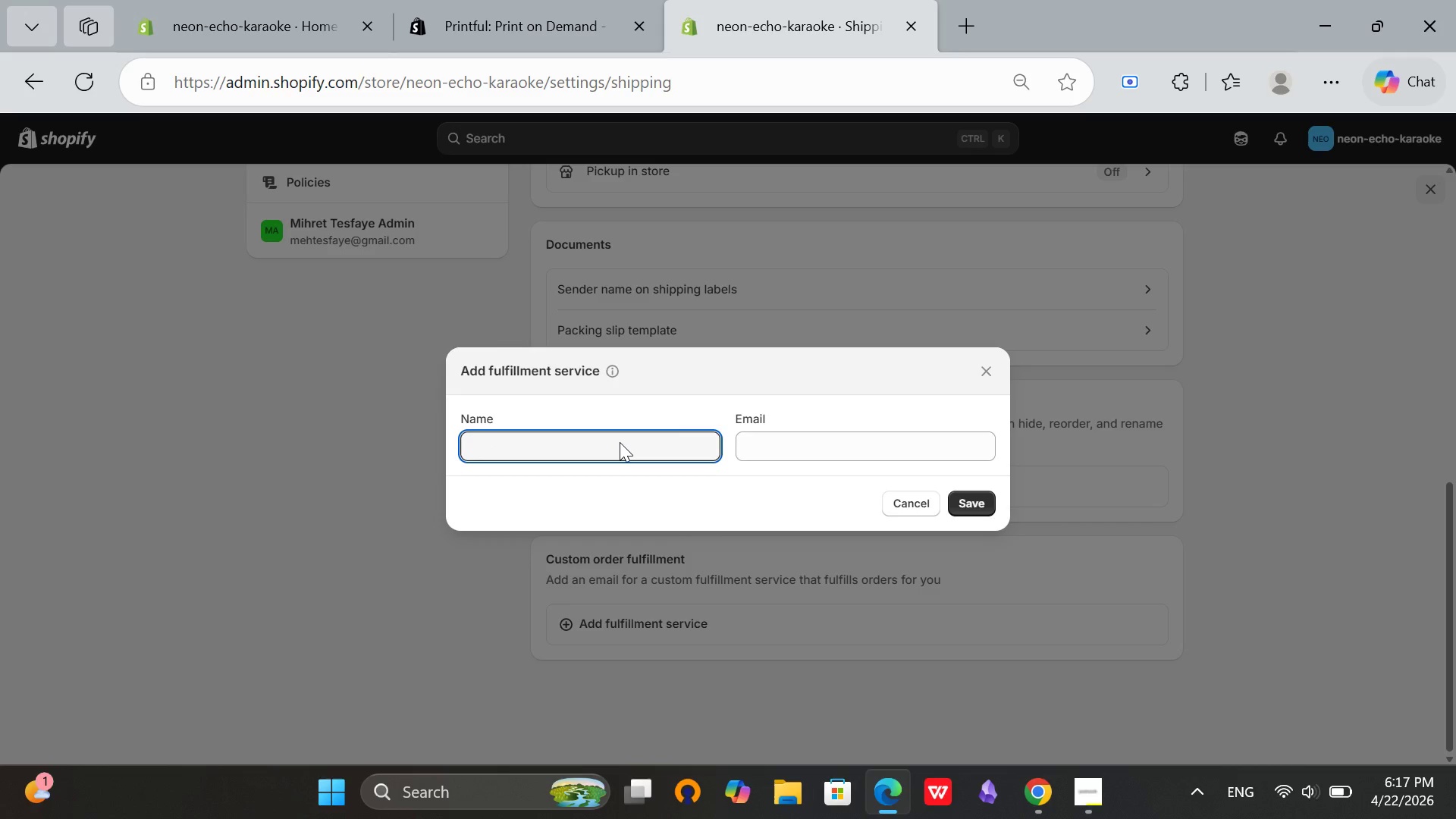 
type(Neon Echo Fulfiment )
 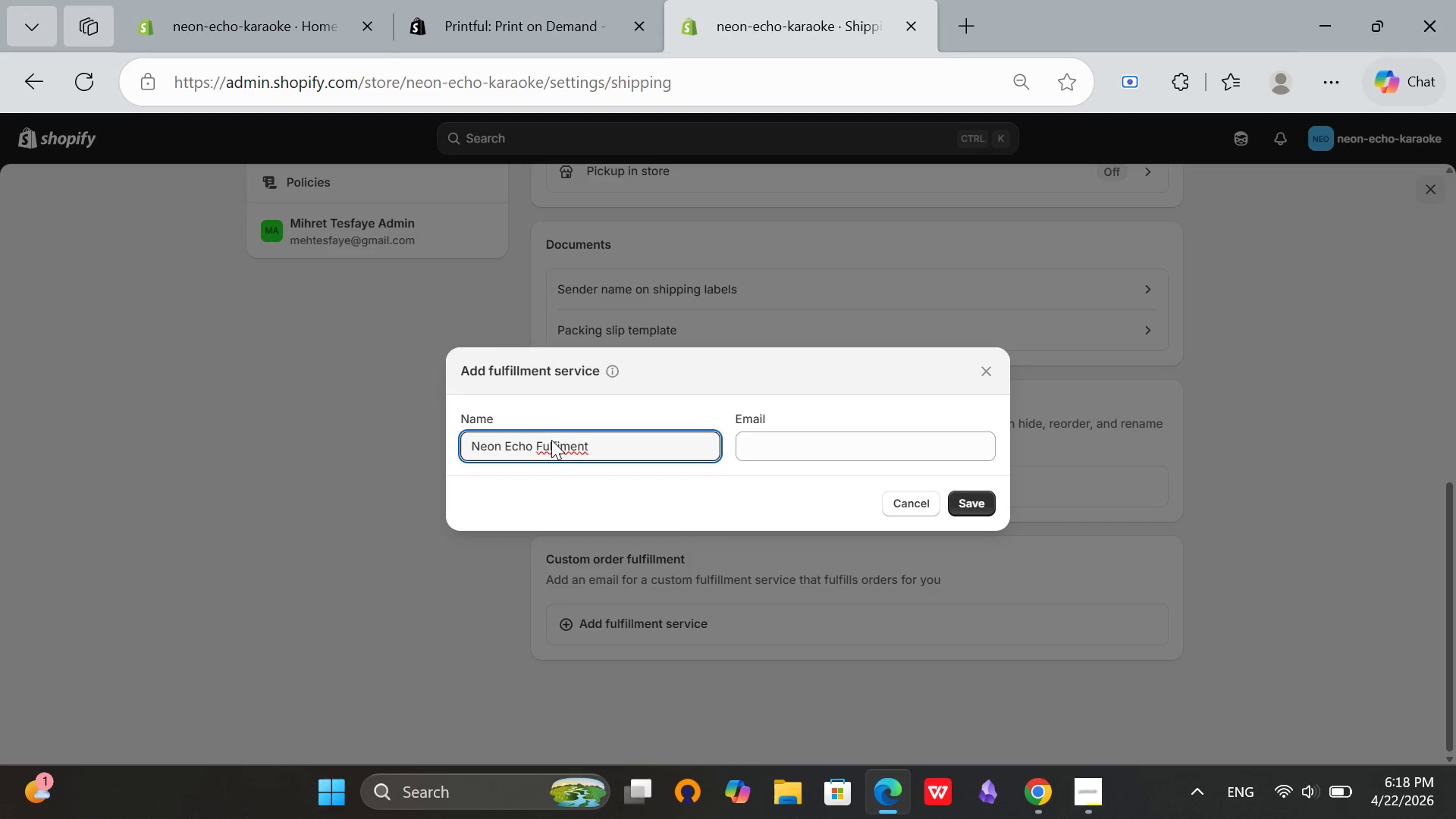 
left_click([550, 440])
 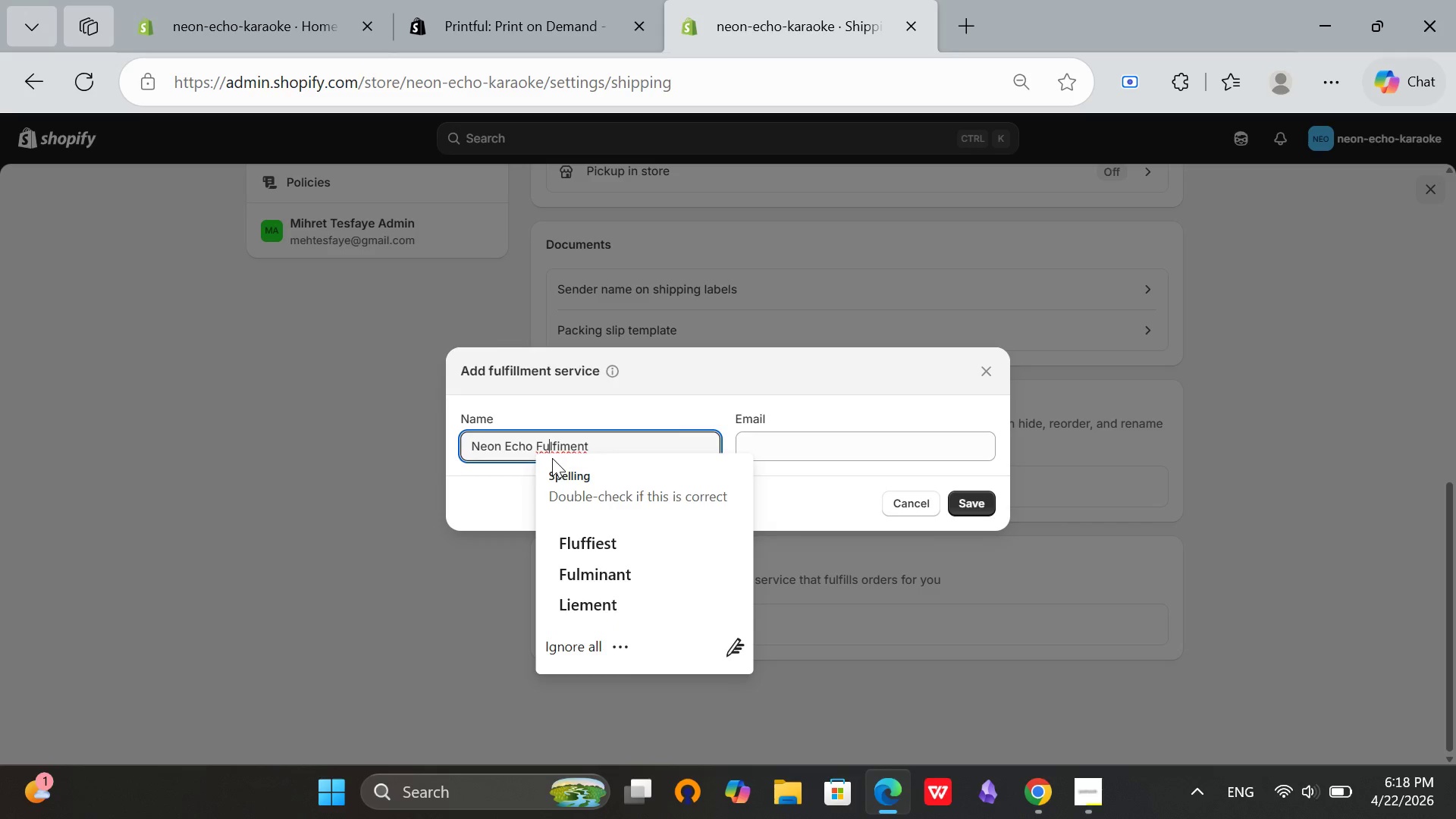 
key(L)
 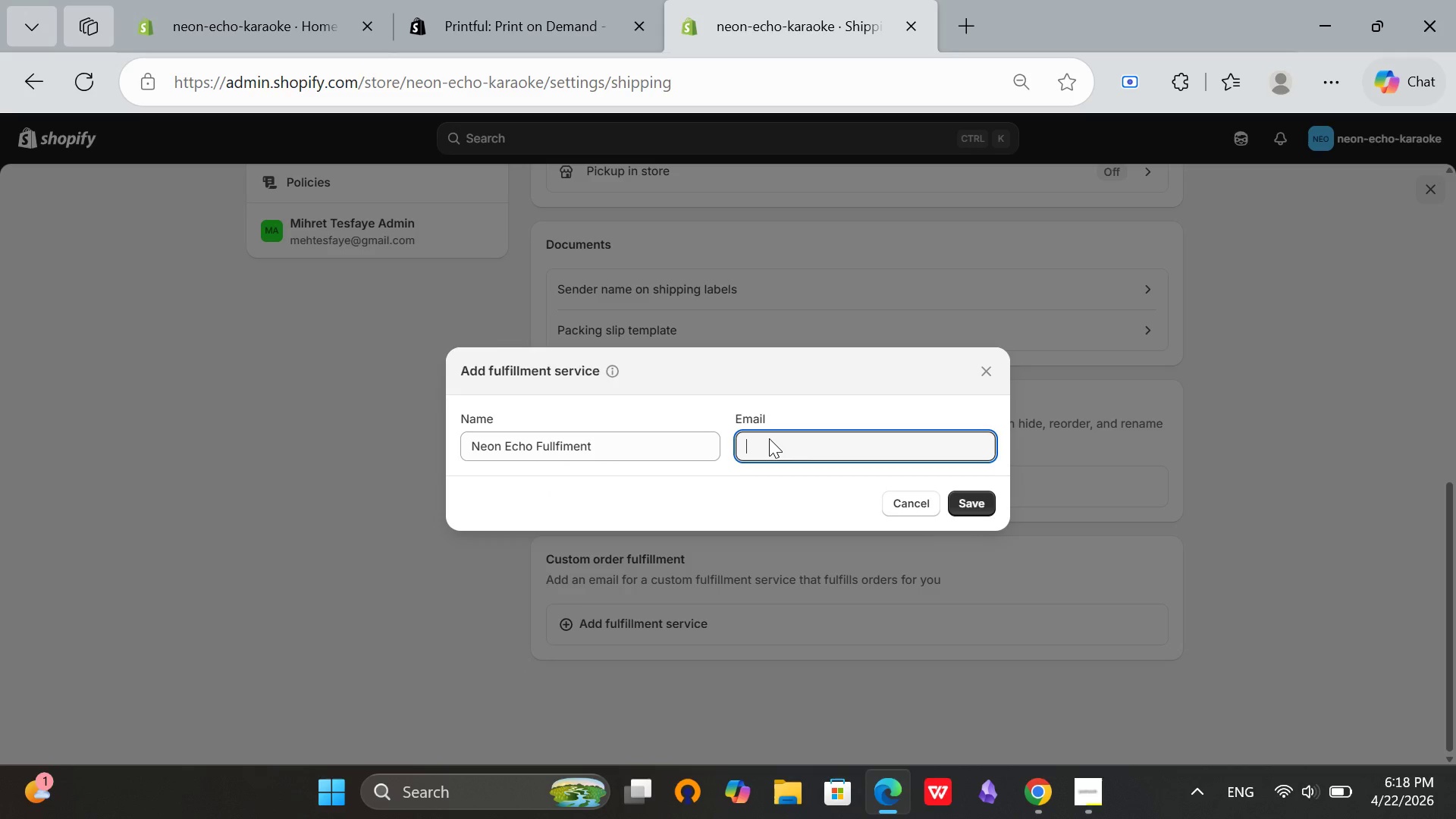 
left_click([769, 438])
 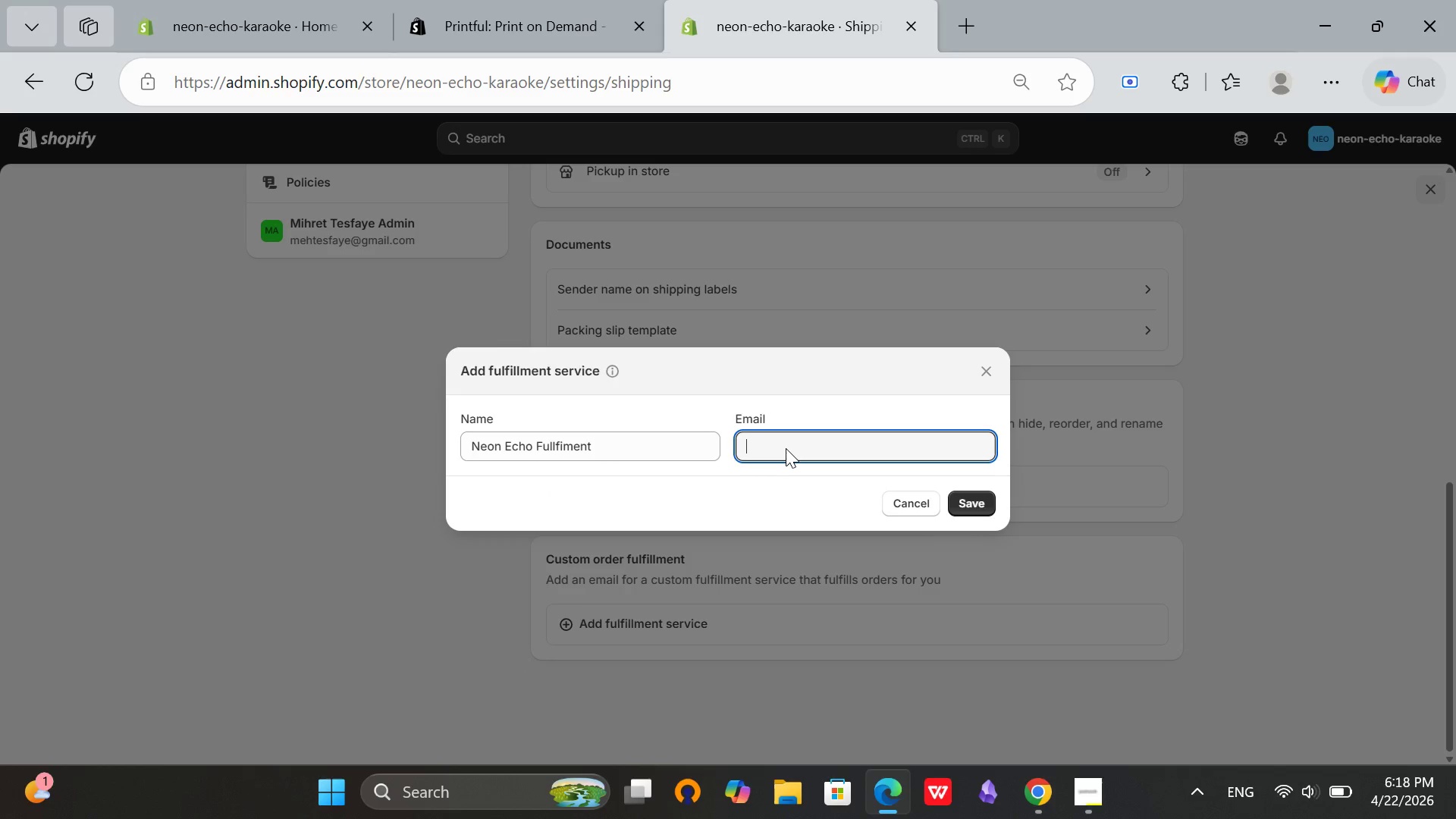 
type(fulfillem)
key(Backspace)
key(Backspace)
type(ment)
 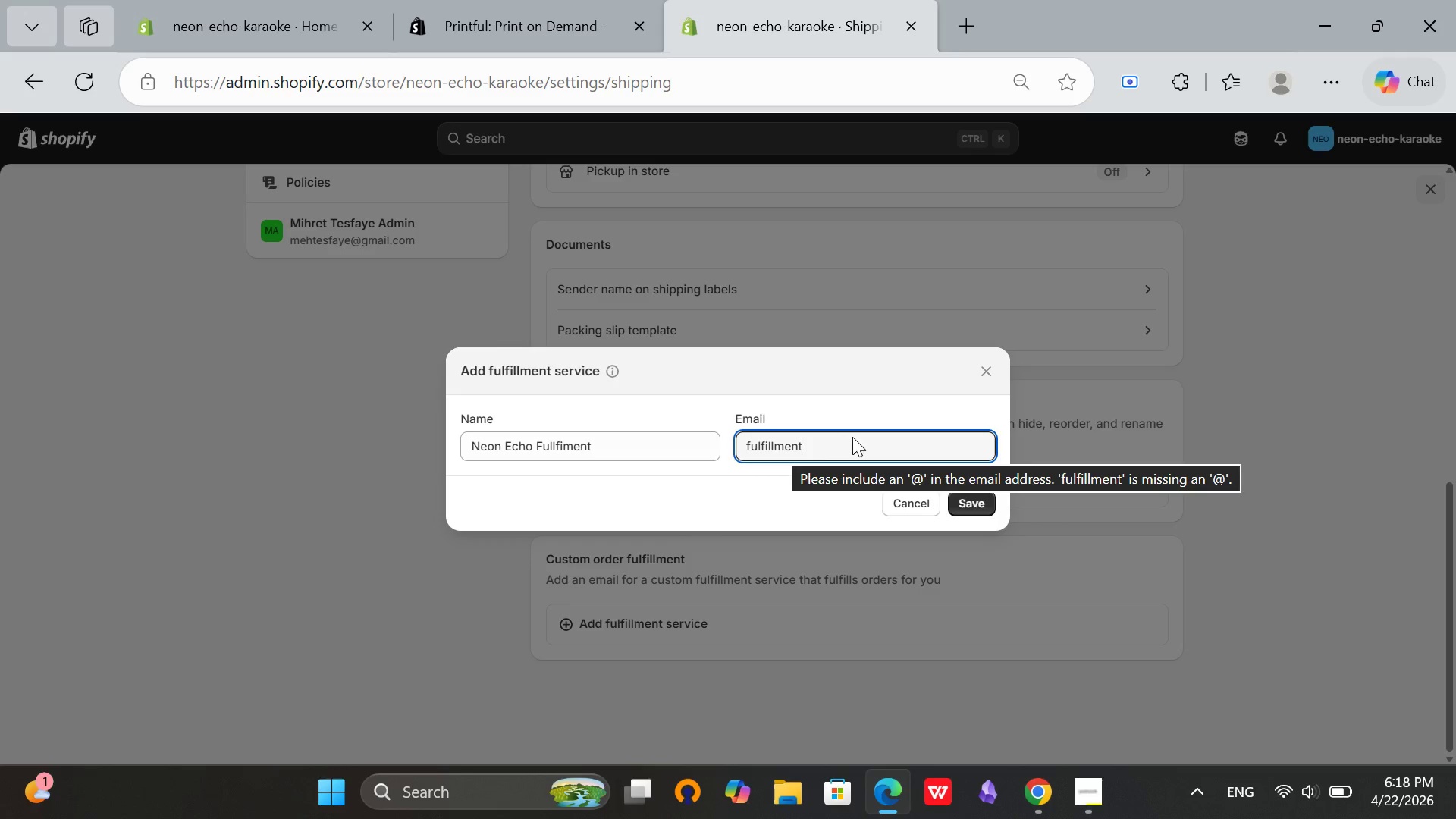 
type(@neonecho)
 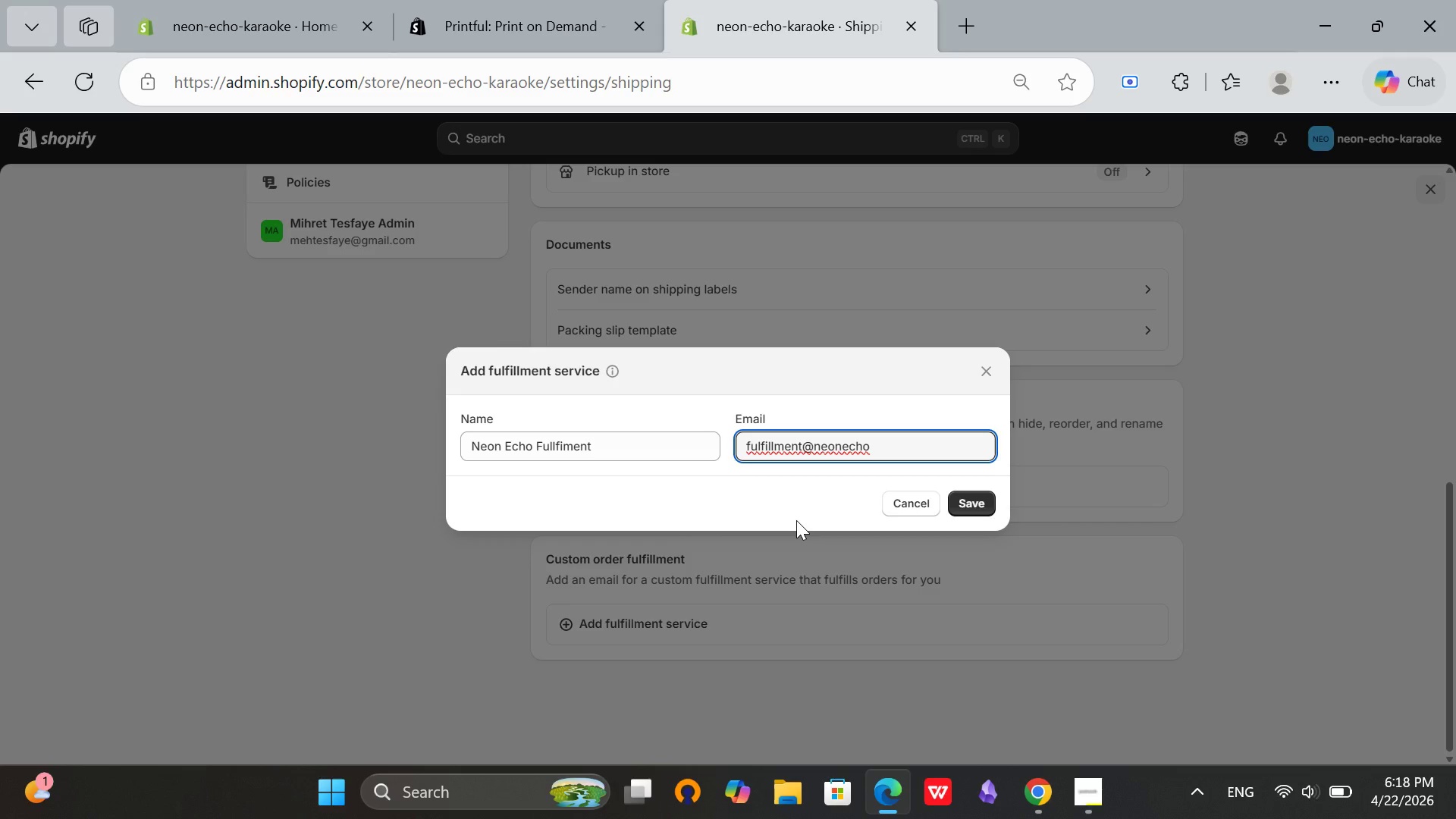 
type(.com)
 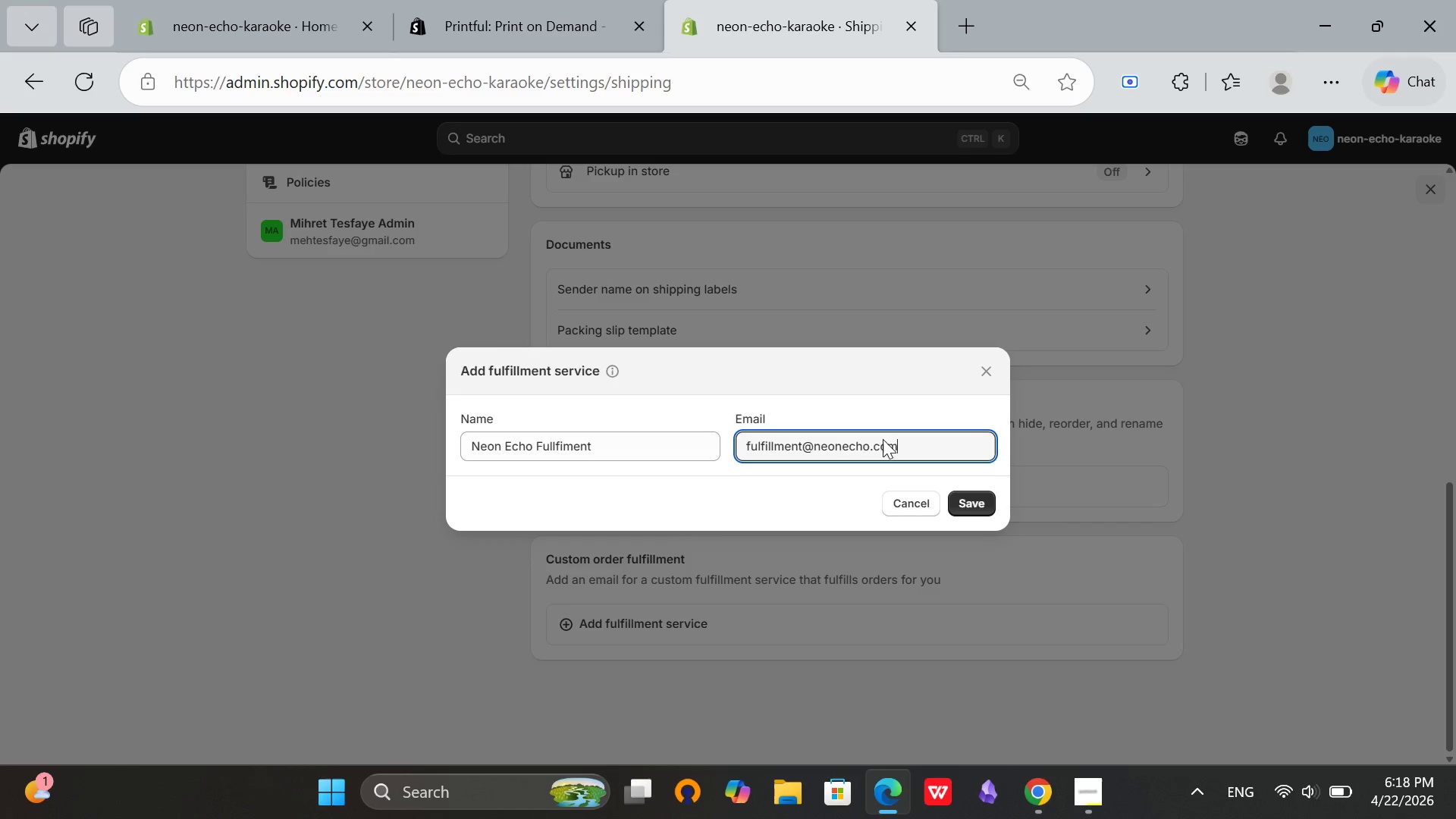 
left_click([759, 447])
 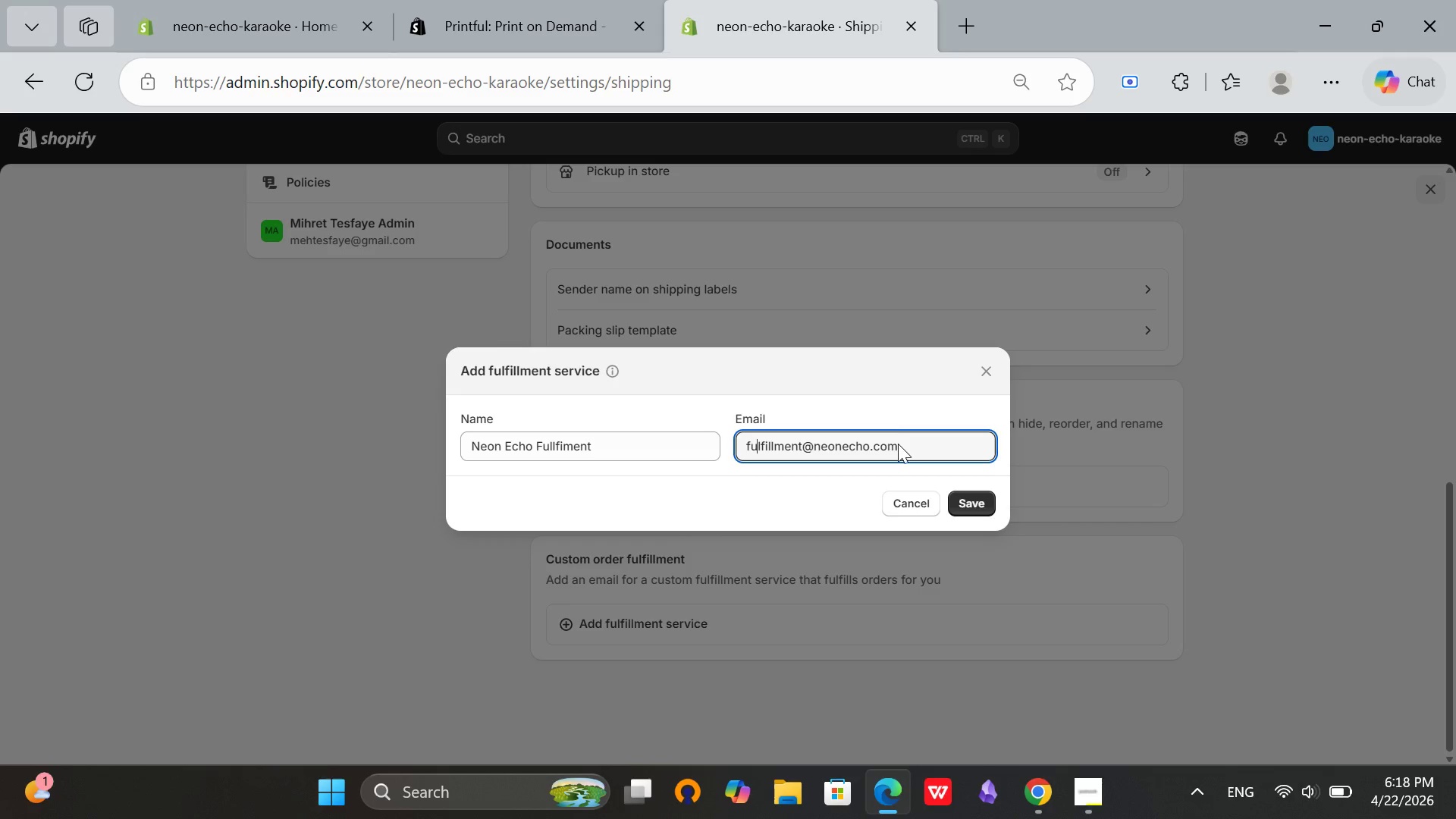 
left_click([898, 444])
 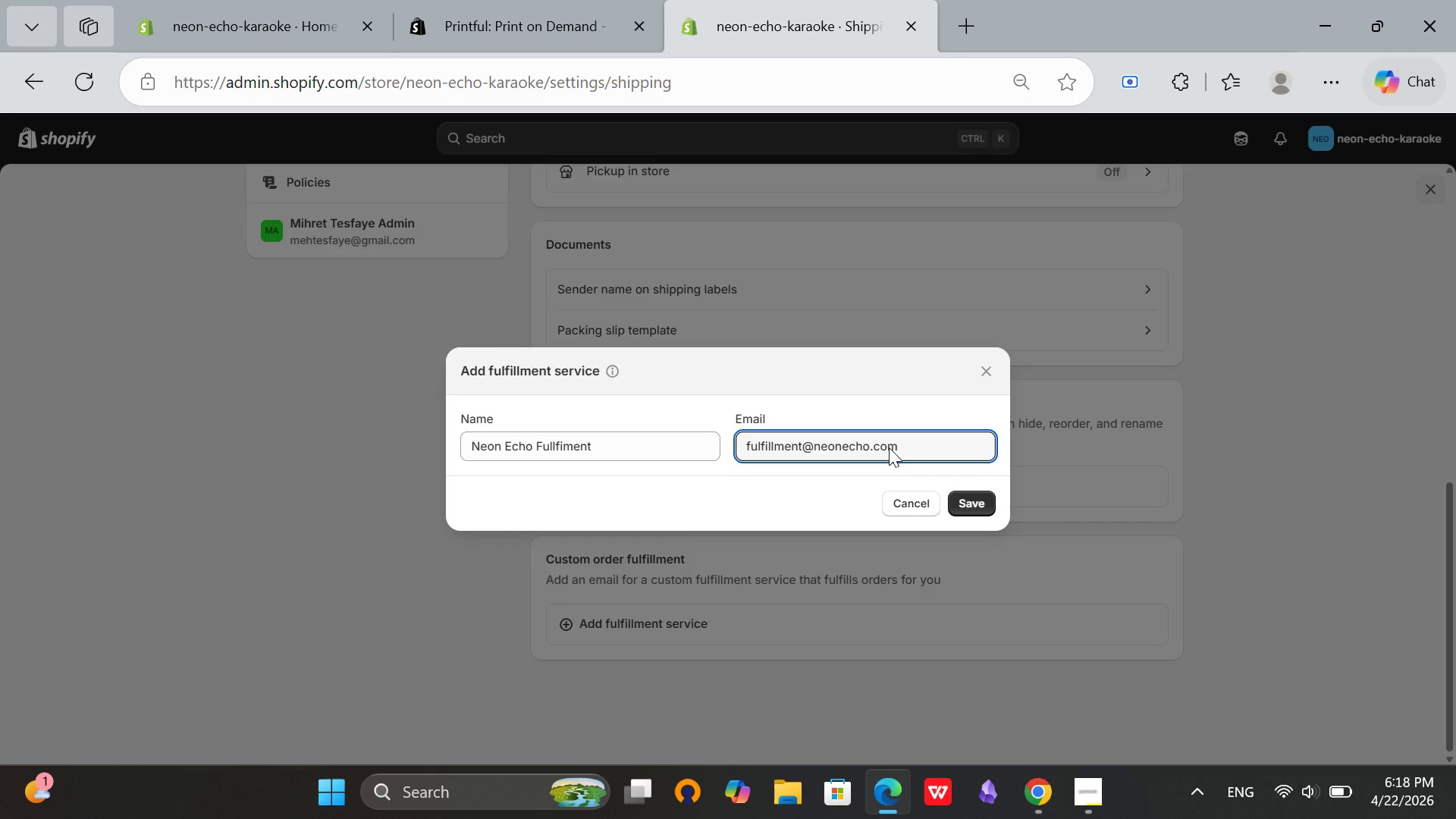 
left_click([889, 447])
 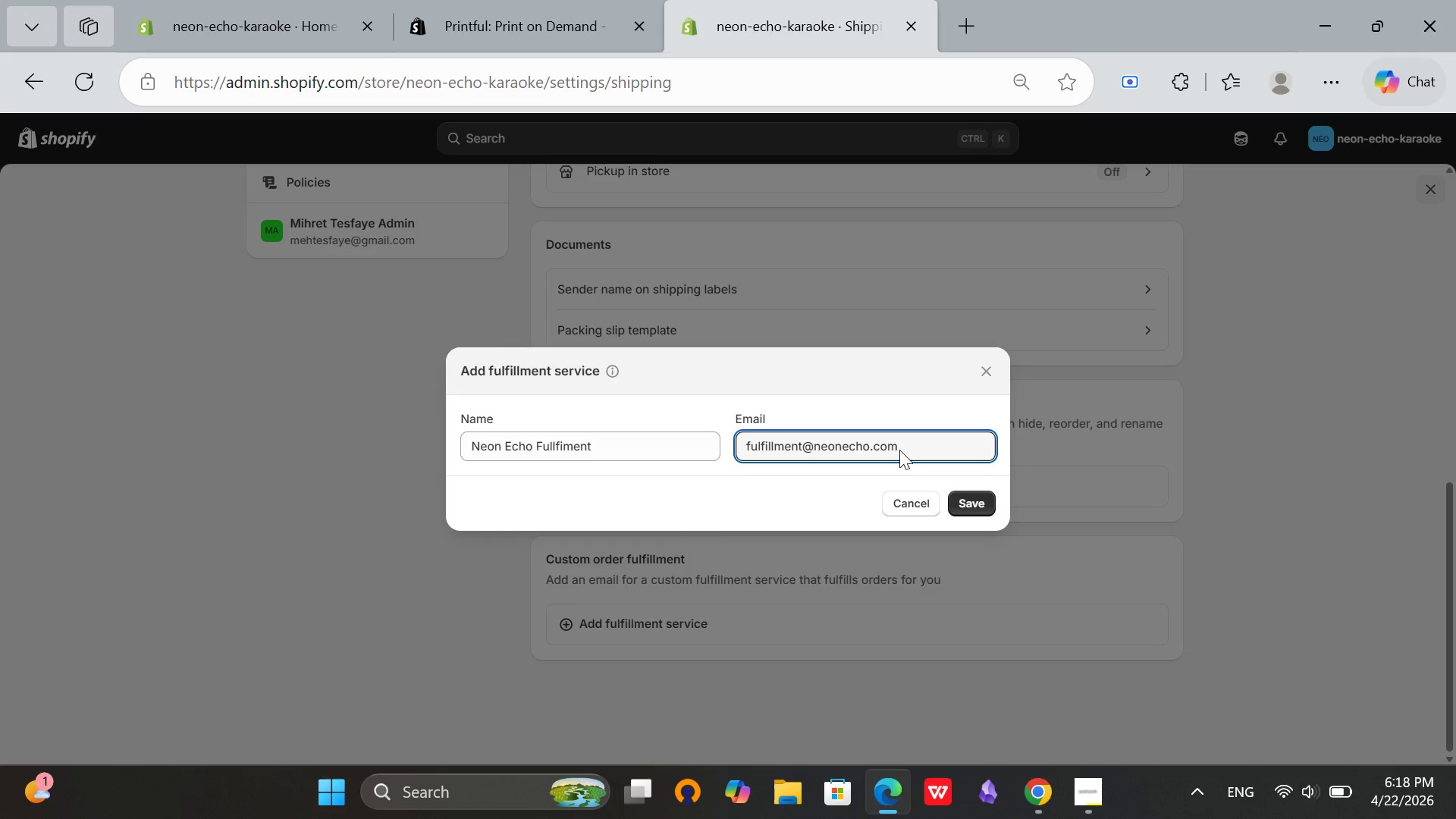 
left_click([899, 450])
 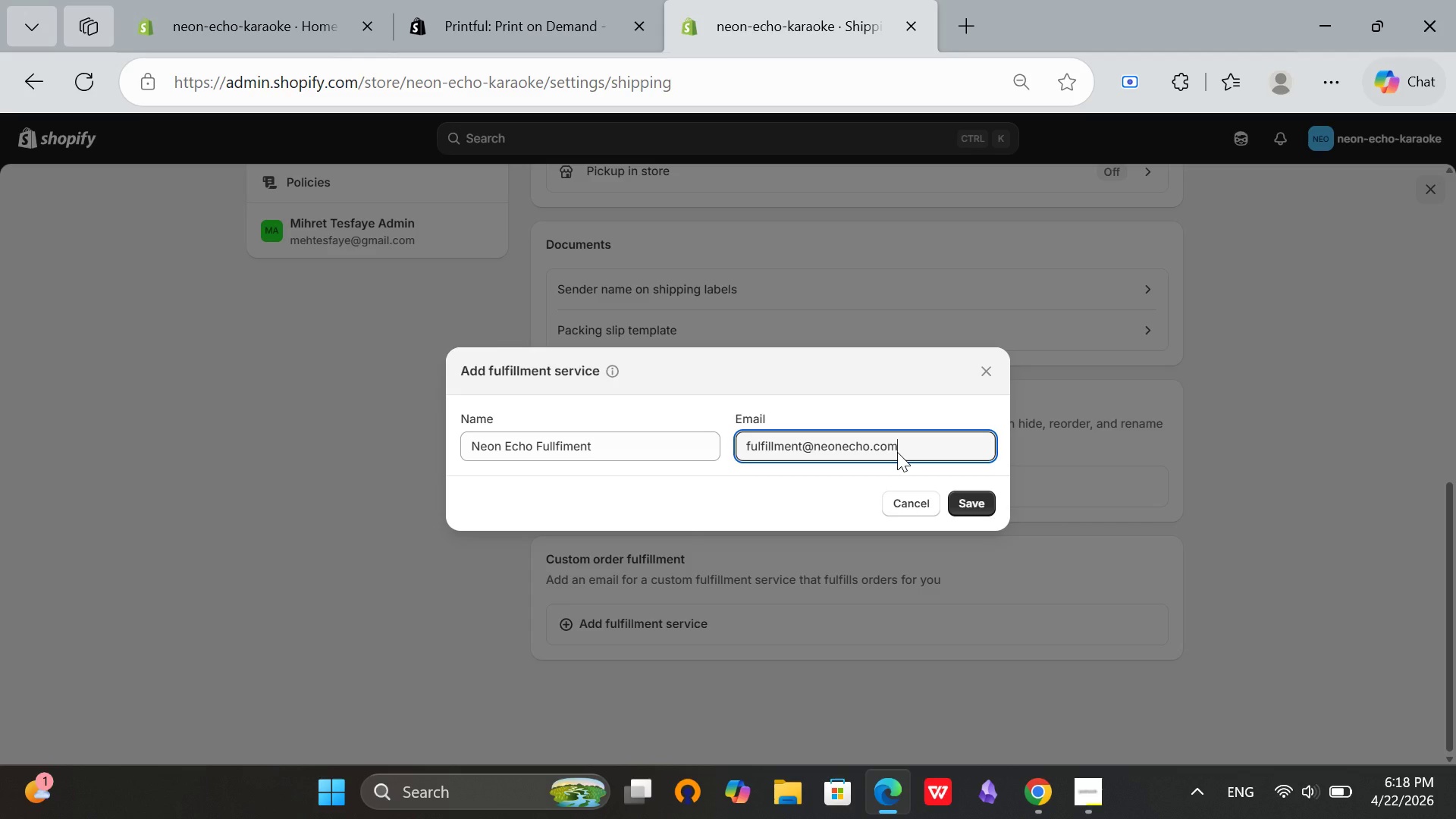 
wait(9.2)
 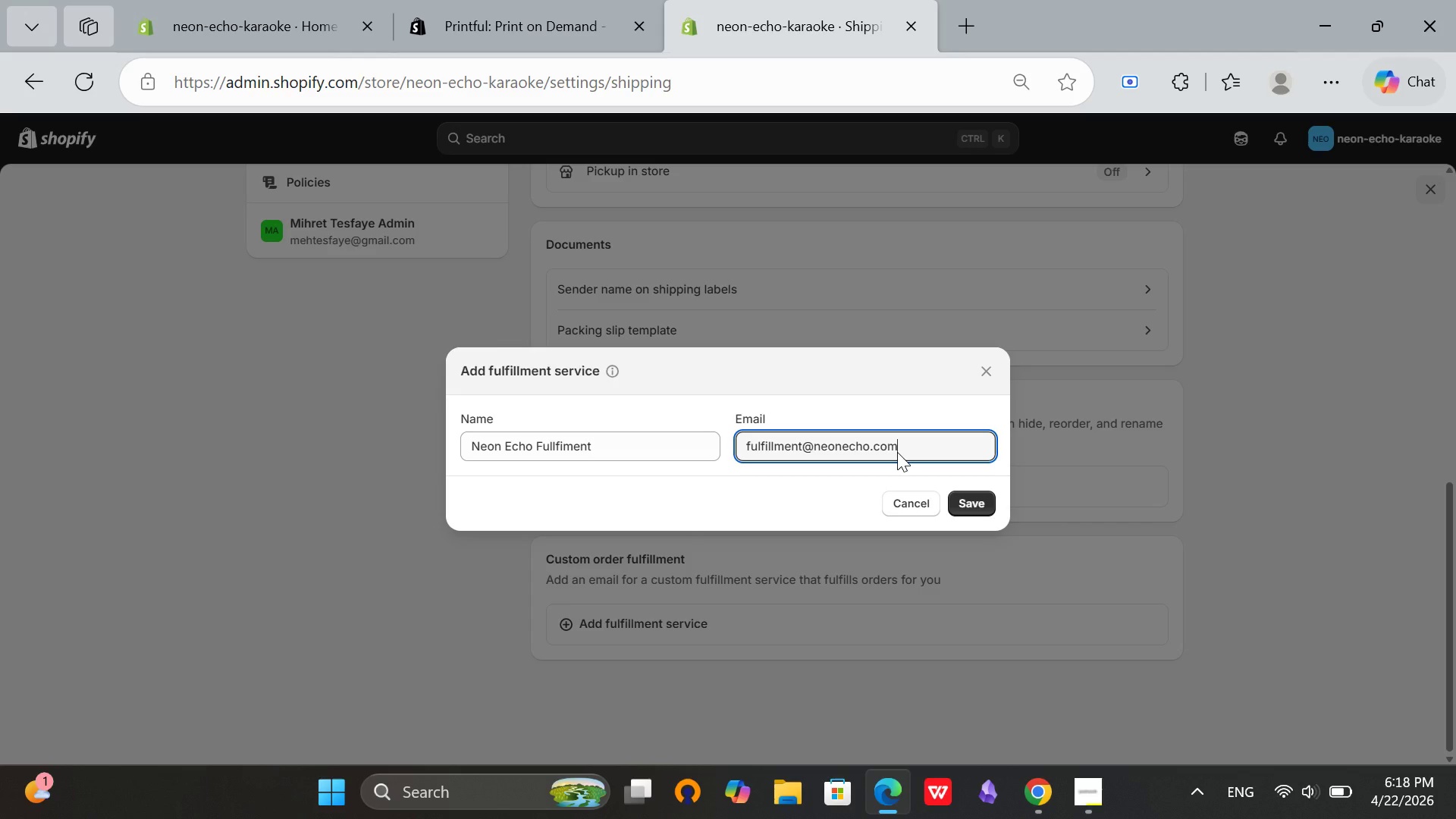 
left_click([981, 504])
 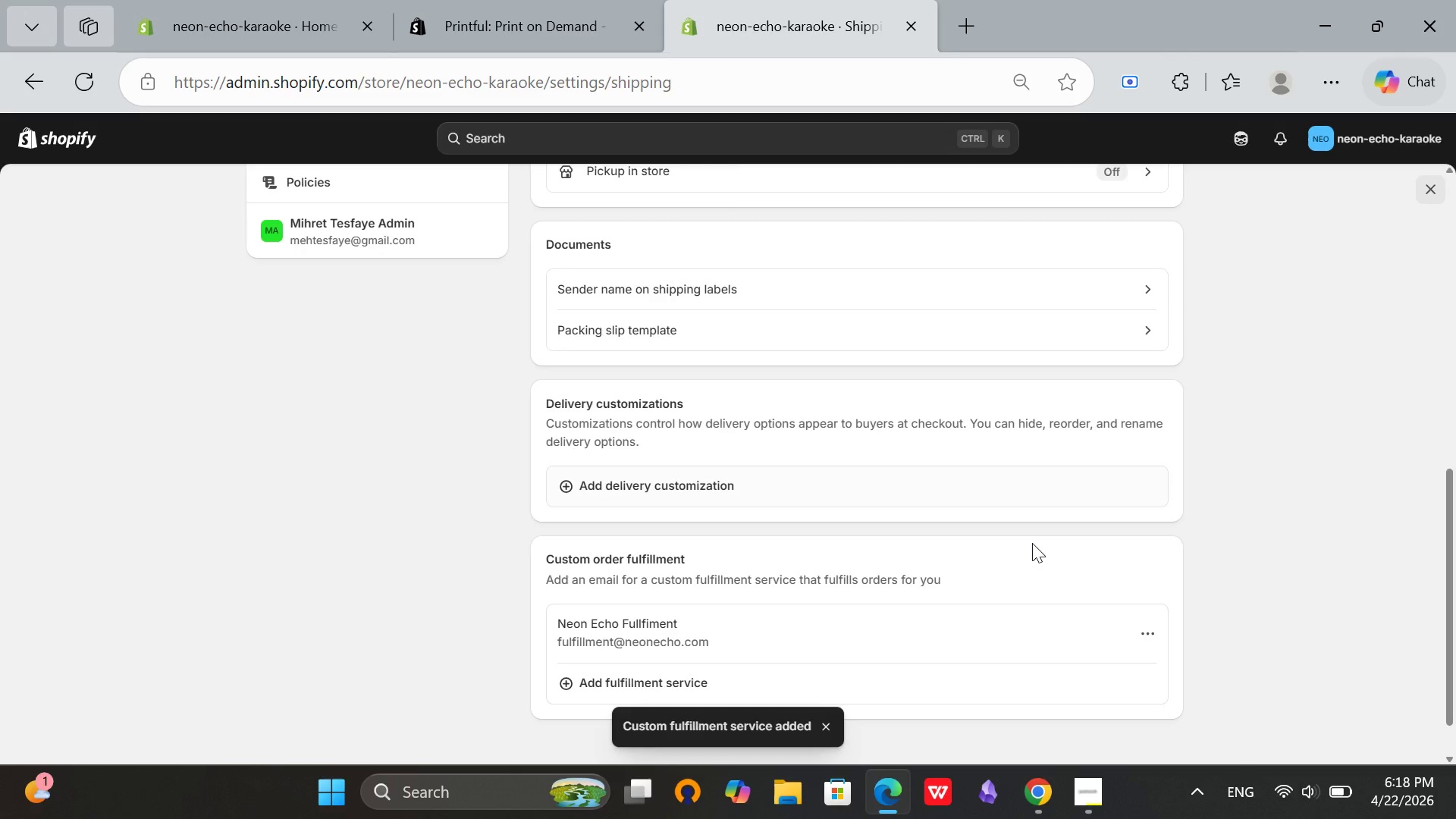 
scroll: coordinate [1014, 582], scroll_direction: down, amount: 1.0
 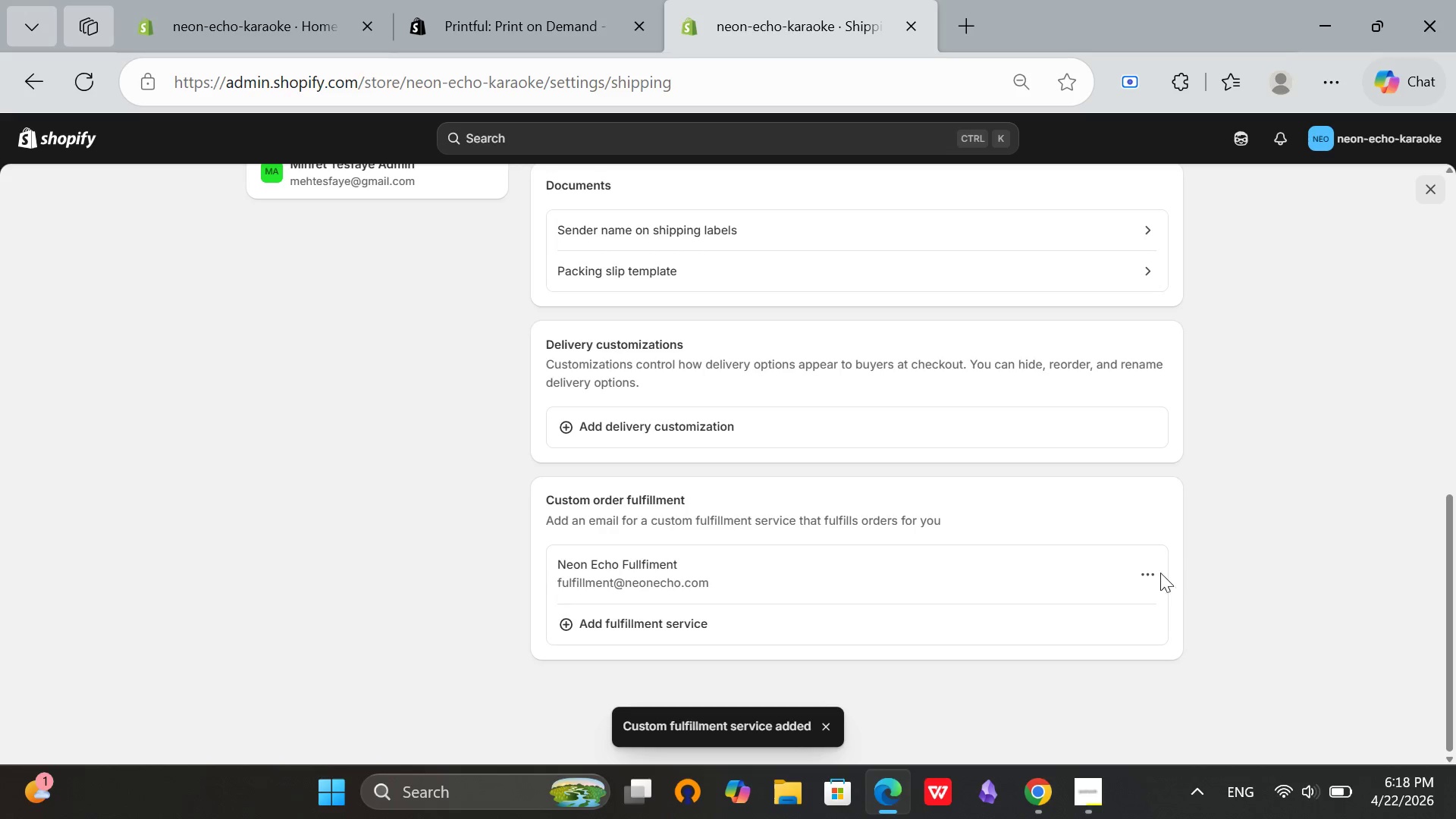 
left_click([1155, 572])
 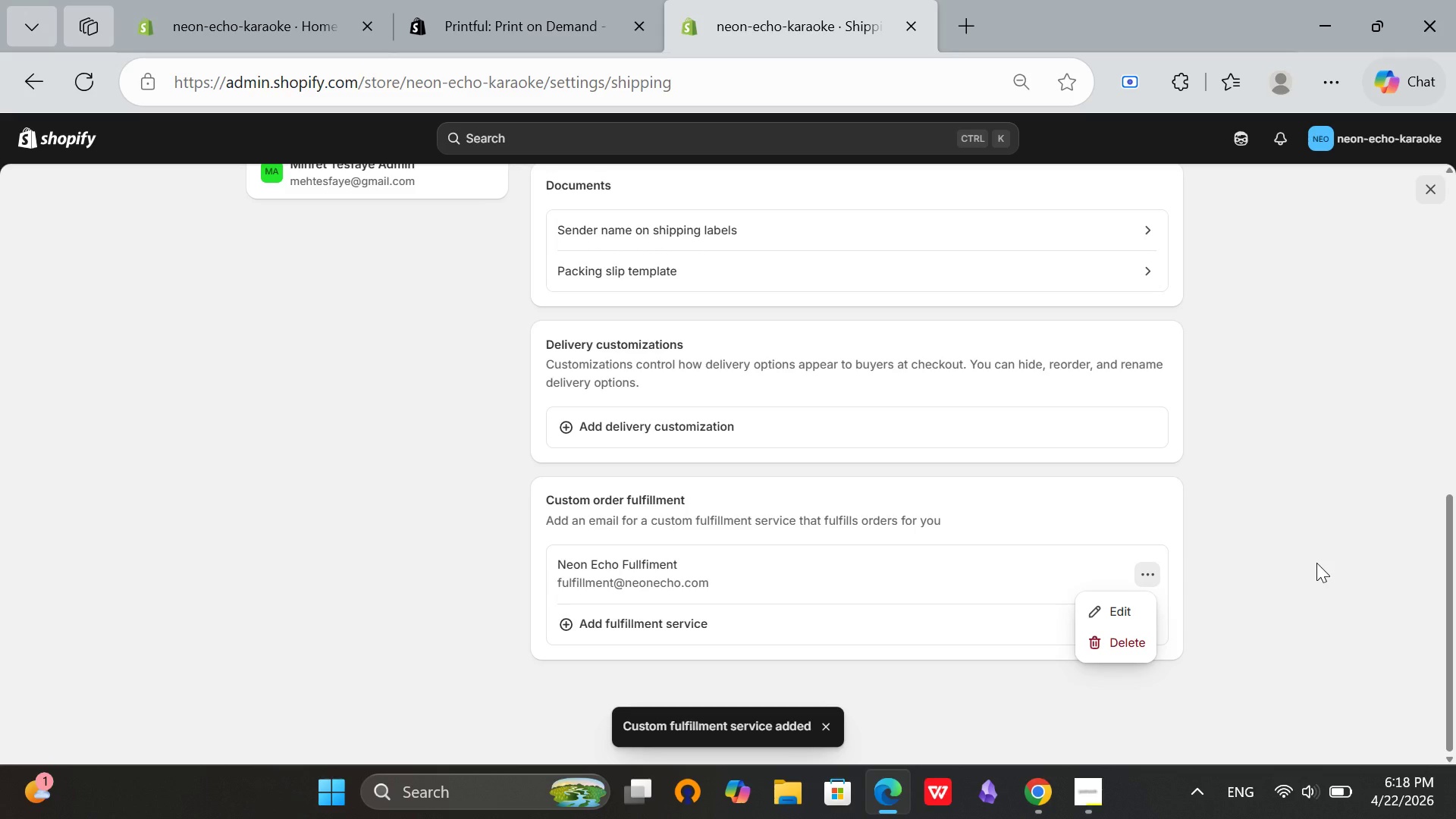 
left_click([1316, 563])
 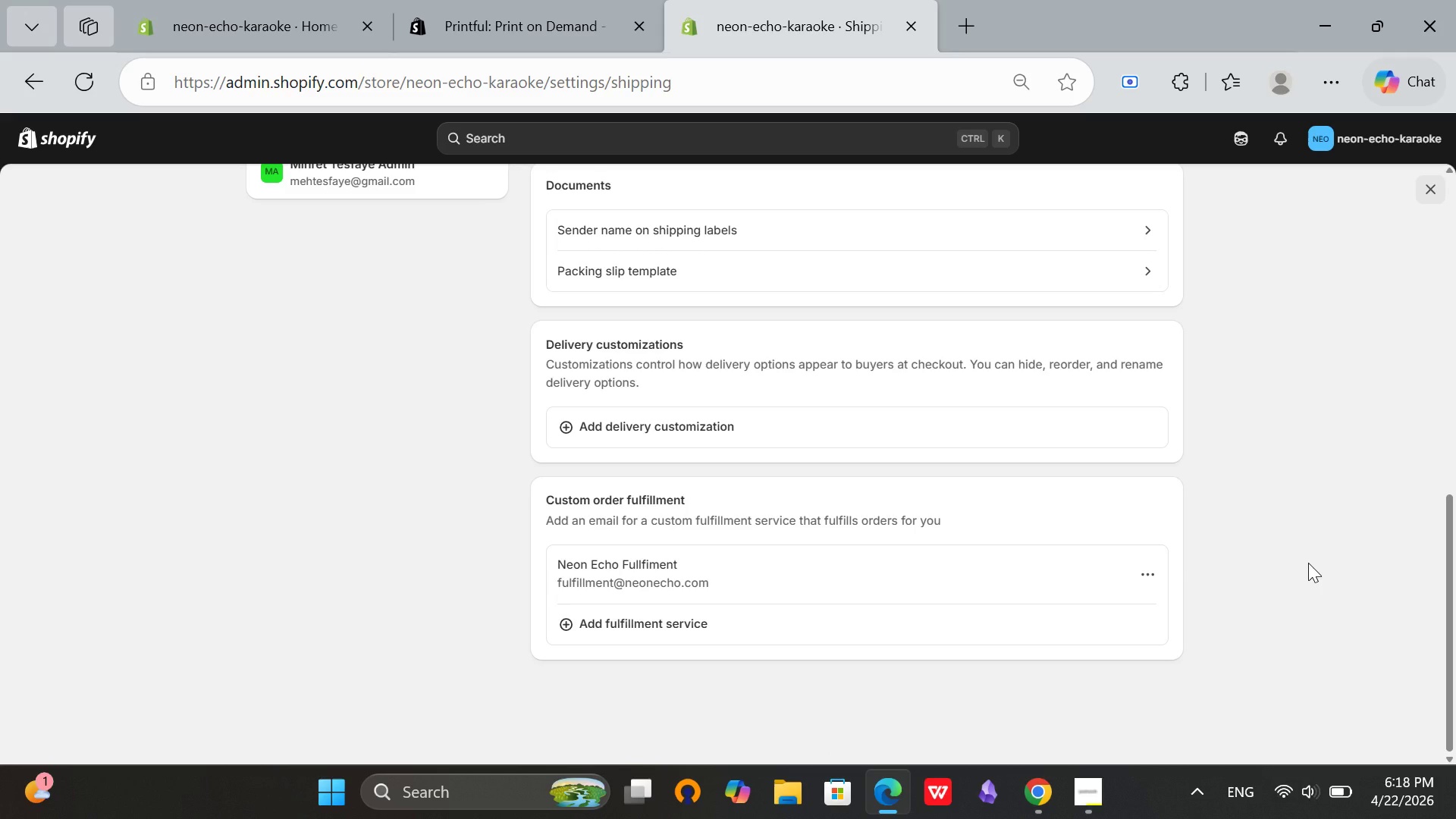 
scroll: coordinate [1307, 549], scroll_direction: up, amount: 17.0
 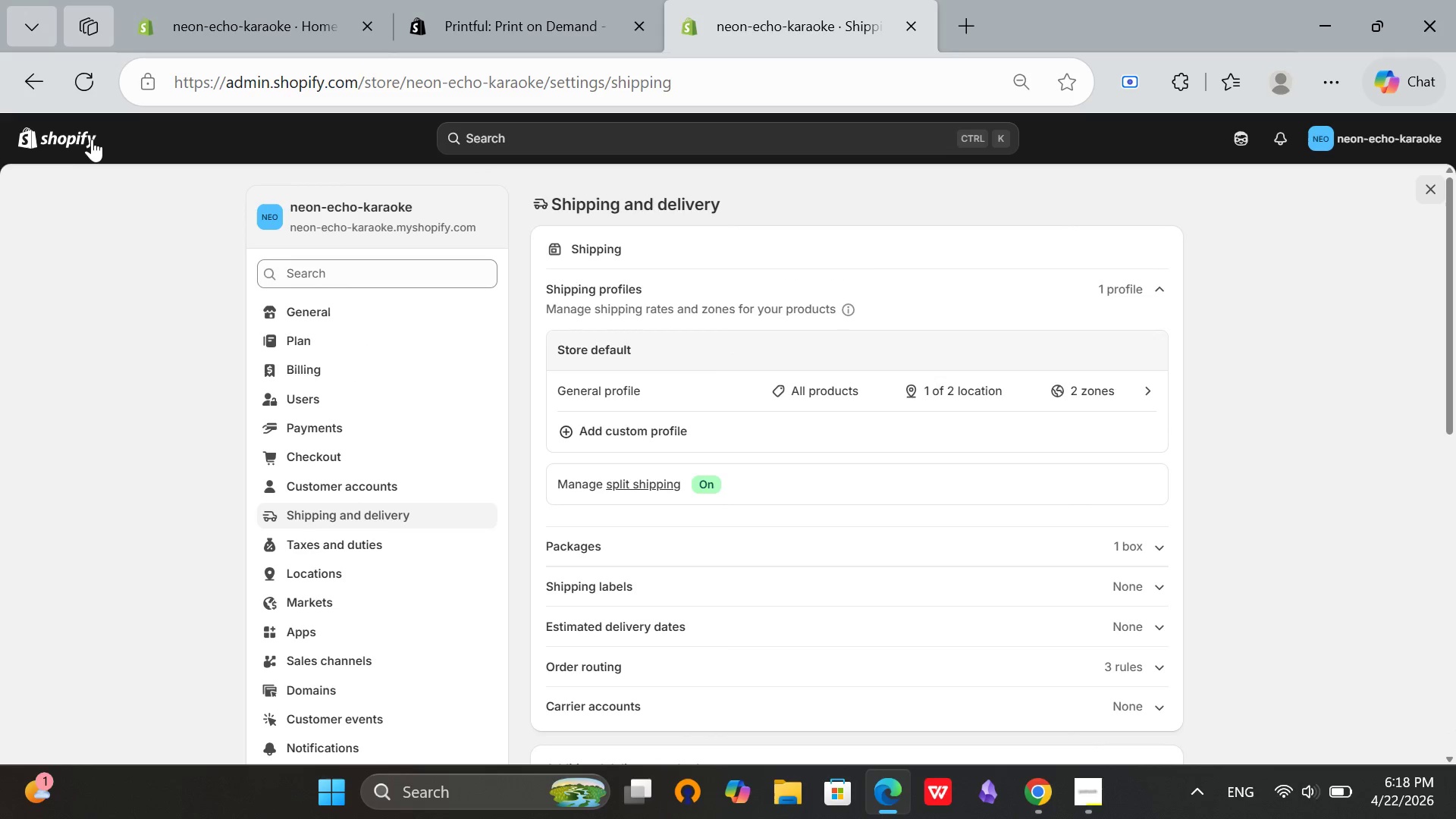 
left_click([82, 139])
 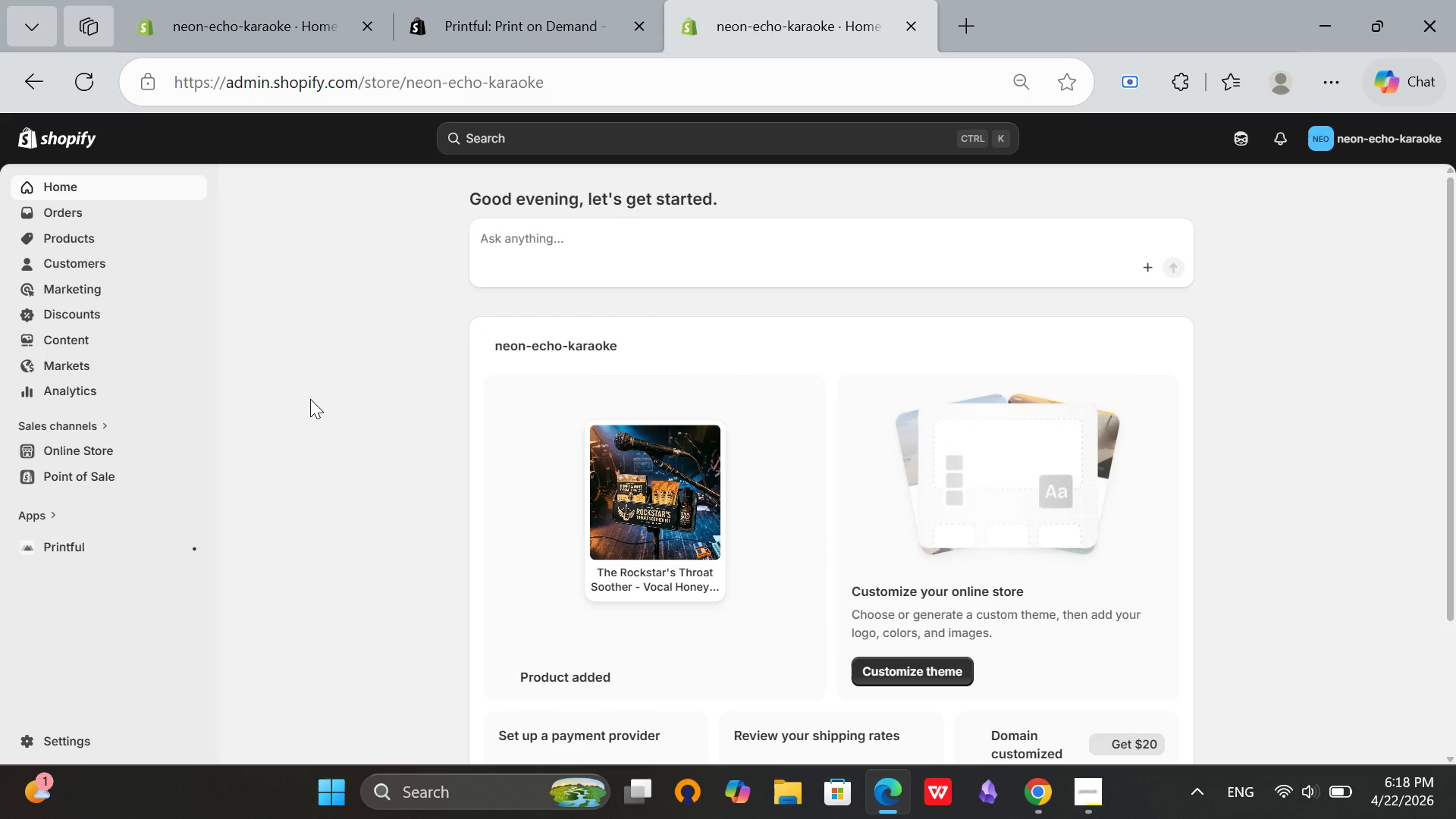 
left_click([653, 518])
 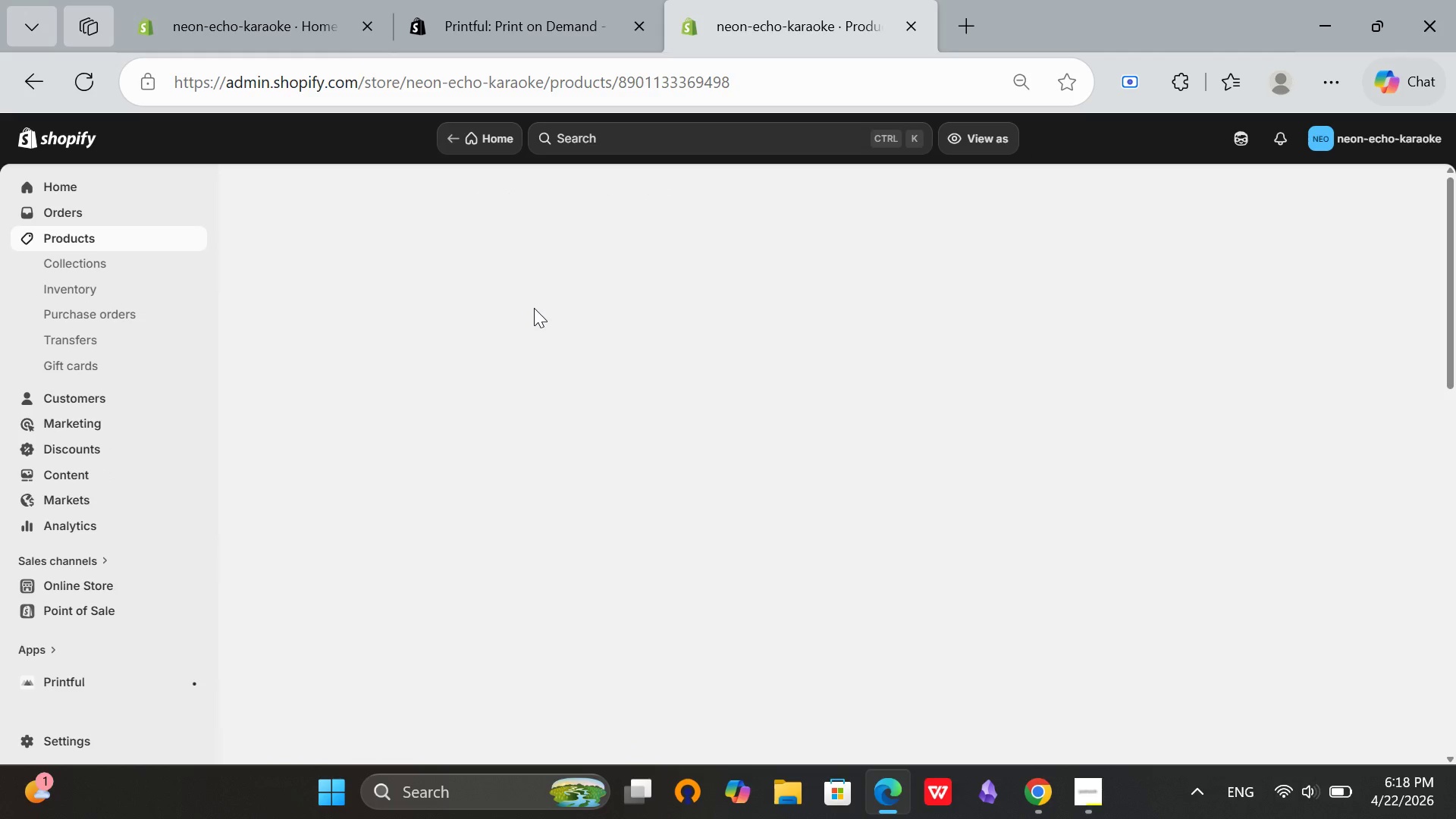 
left_click([645, 8])
 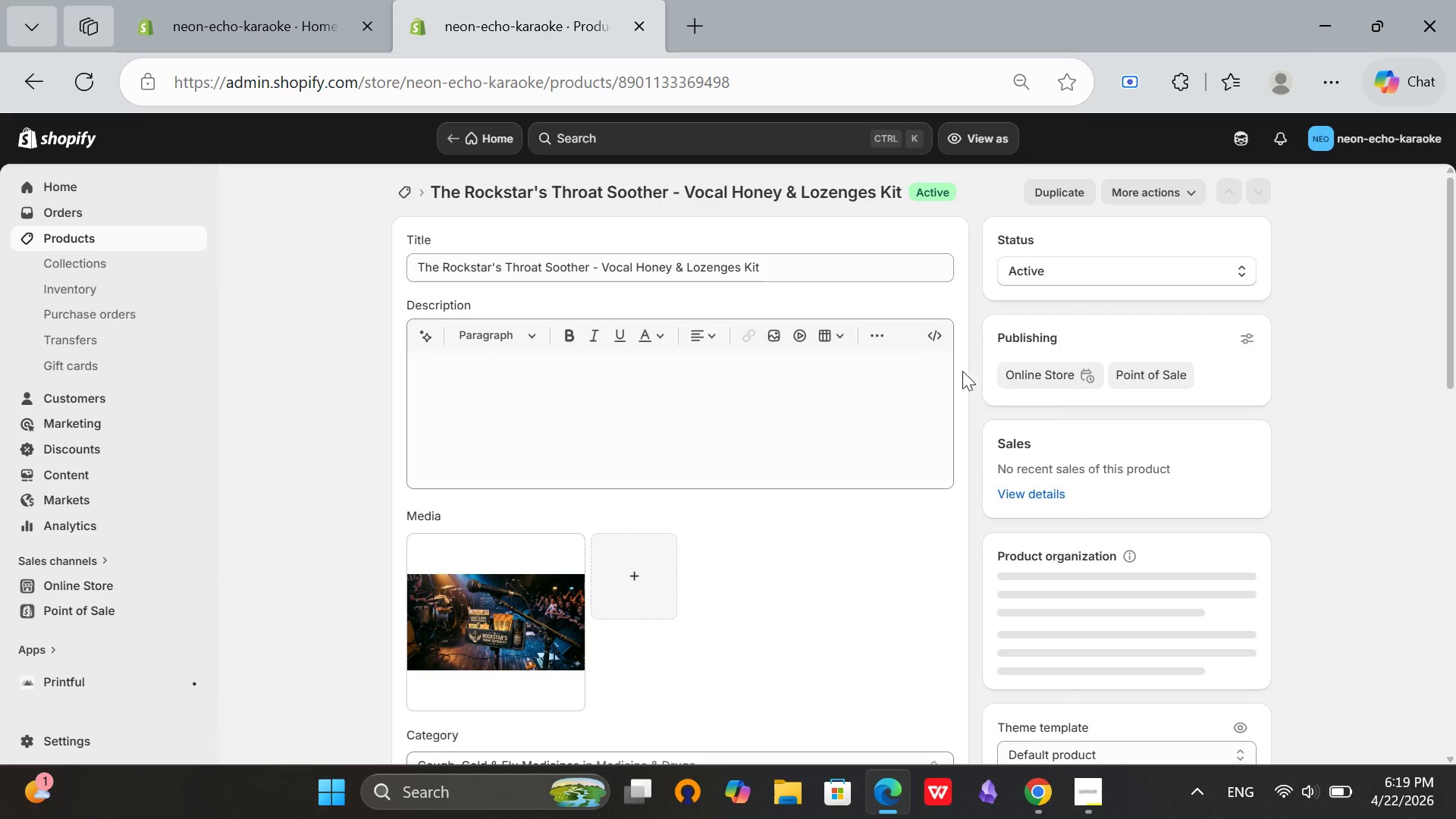 
scroll: coordinate [535, 441], scroll_direction: down, amount: 11.0
 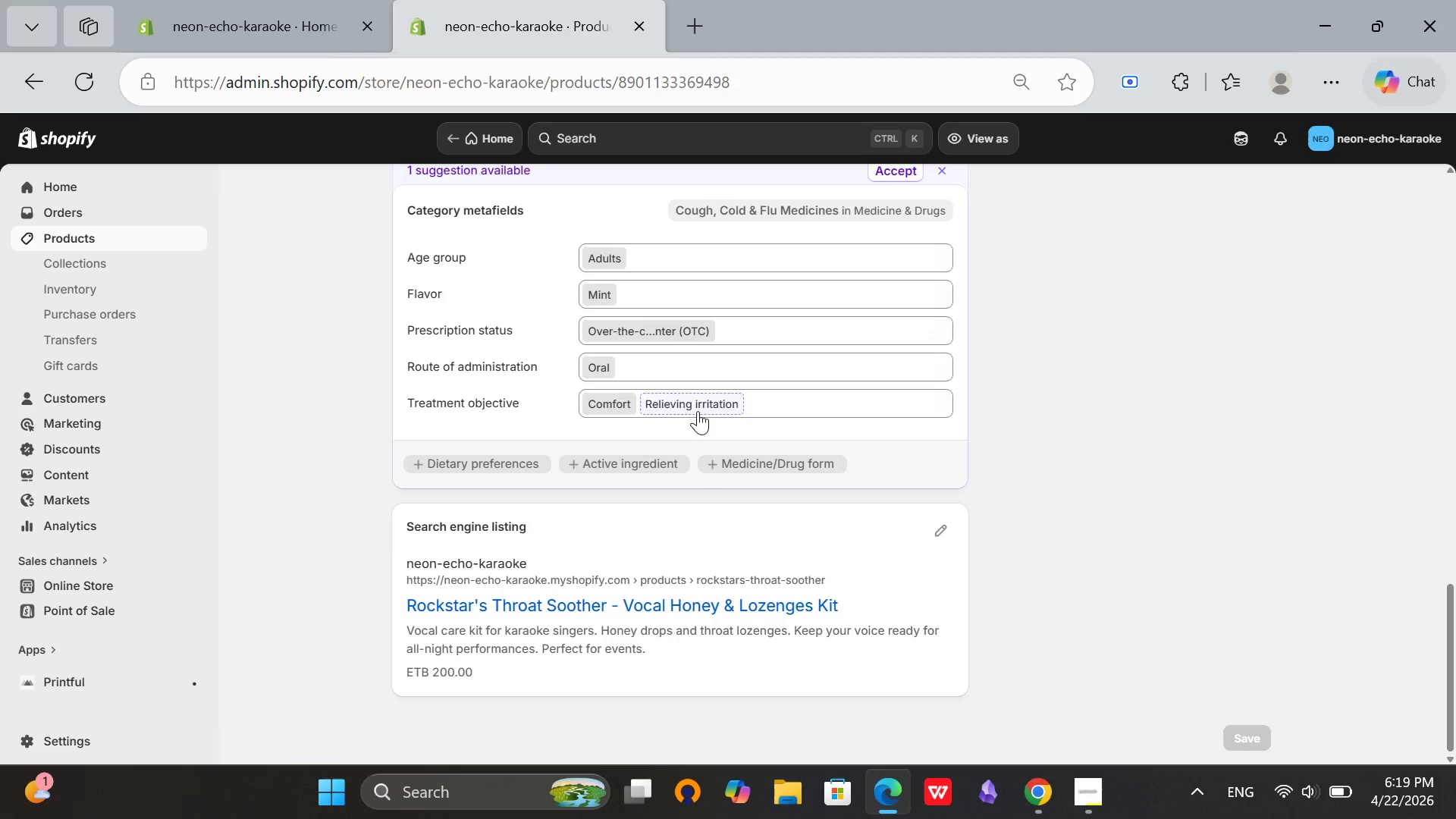 
scroll: coordinate [490, 452], scroll_direction: up, amount: 9.0
 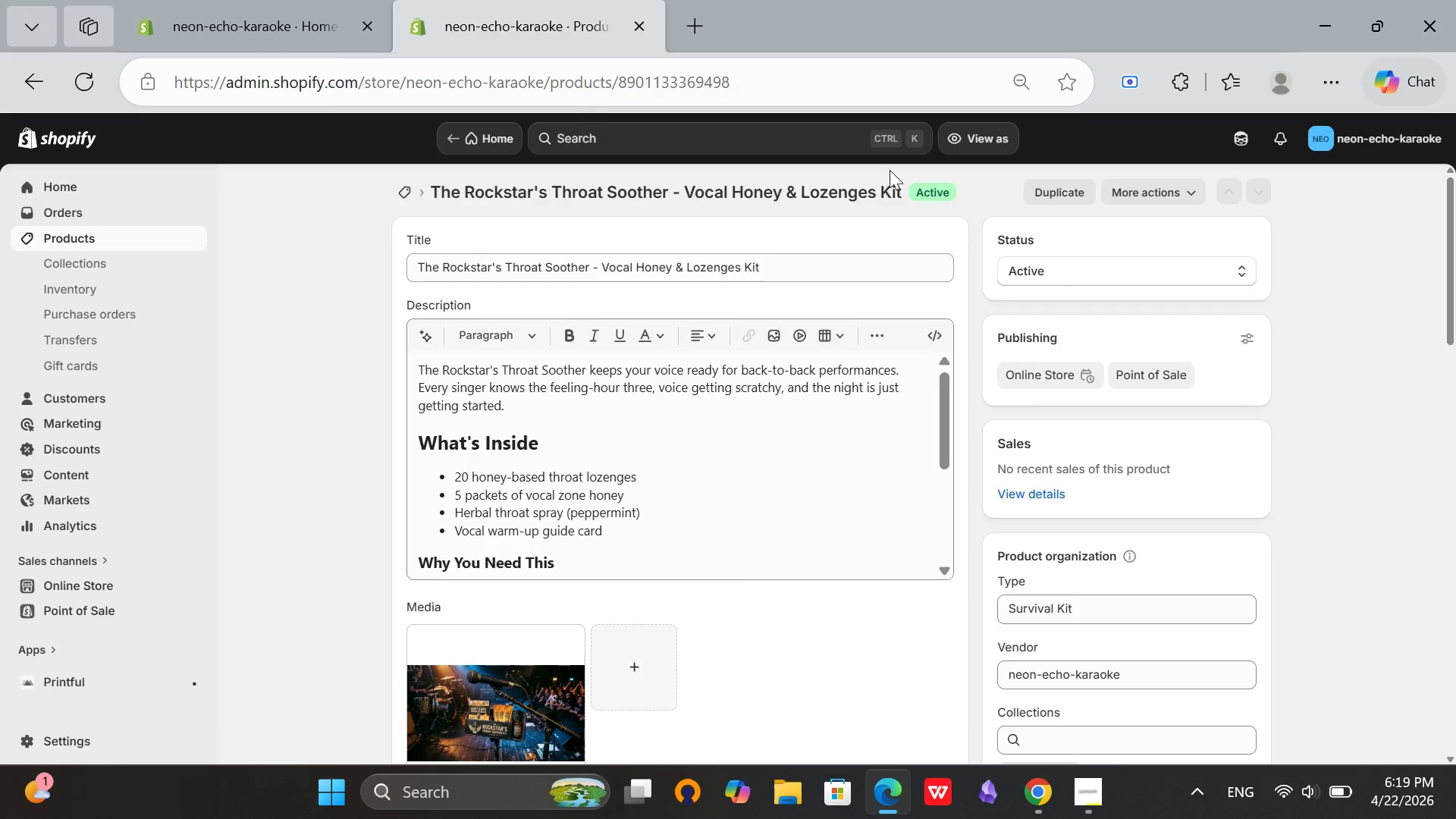 
scroll: coordinate [868, 299], scroll_direction: down, amount: 1.0
 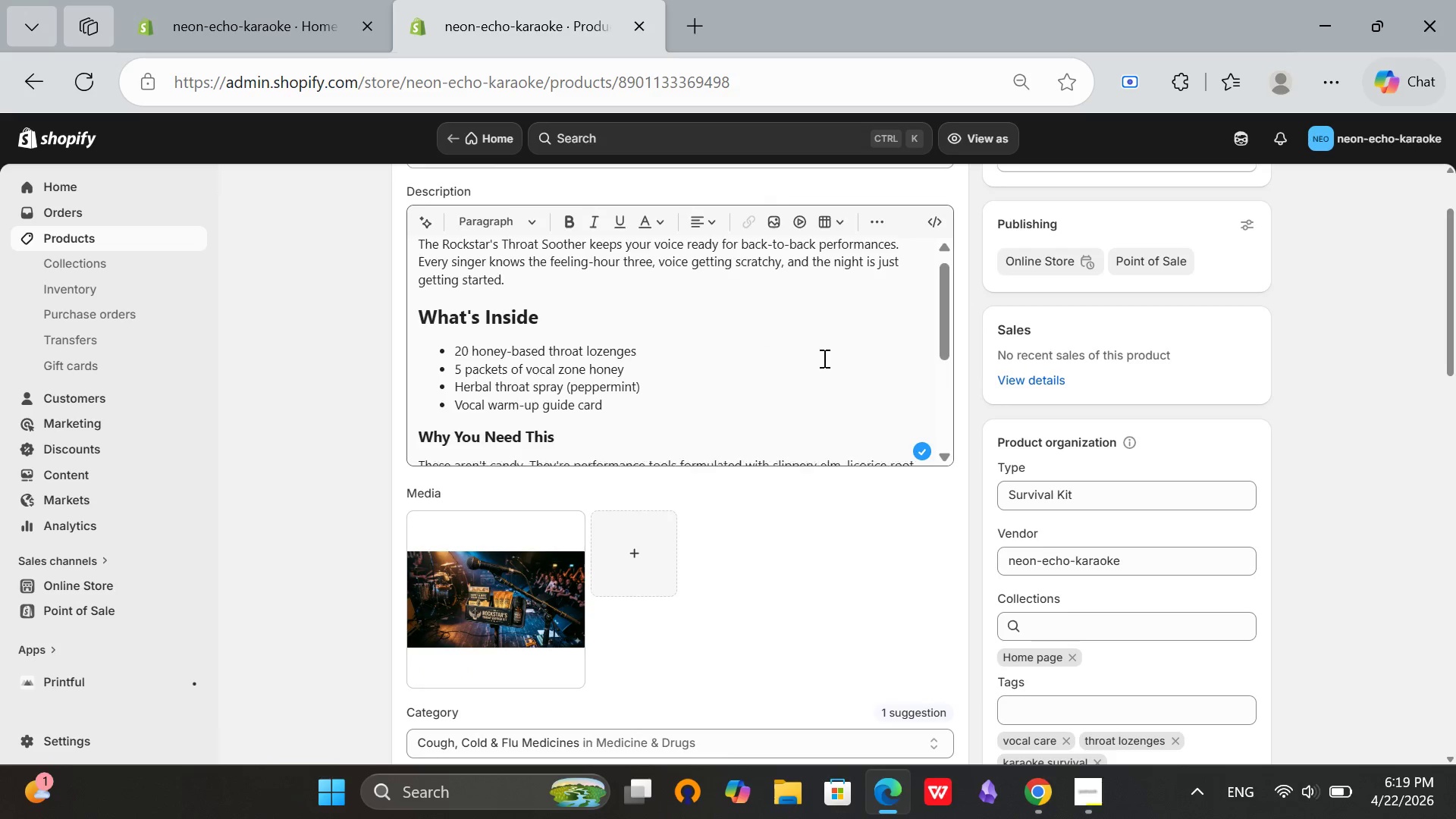 
scroll: coordinate [818, 364], scroll_direction: none, amount: 0.0
 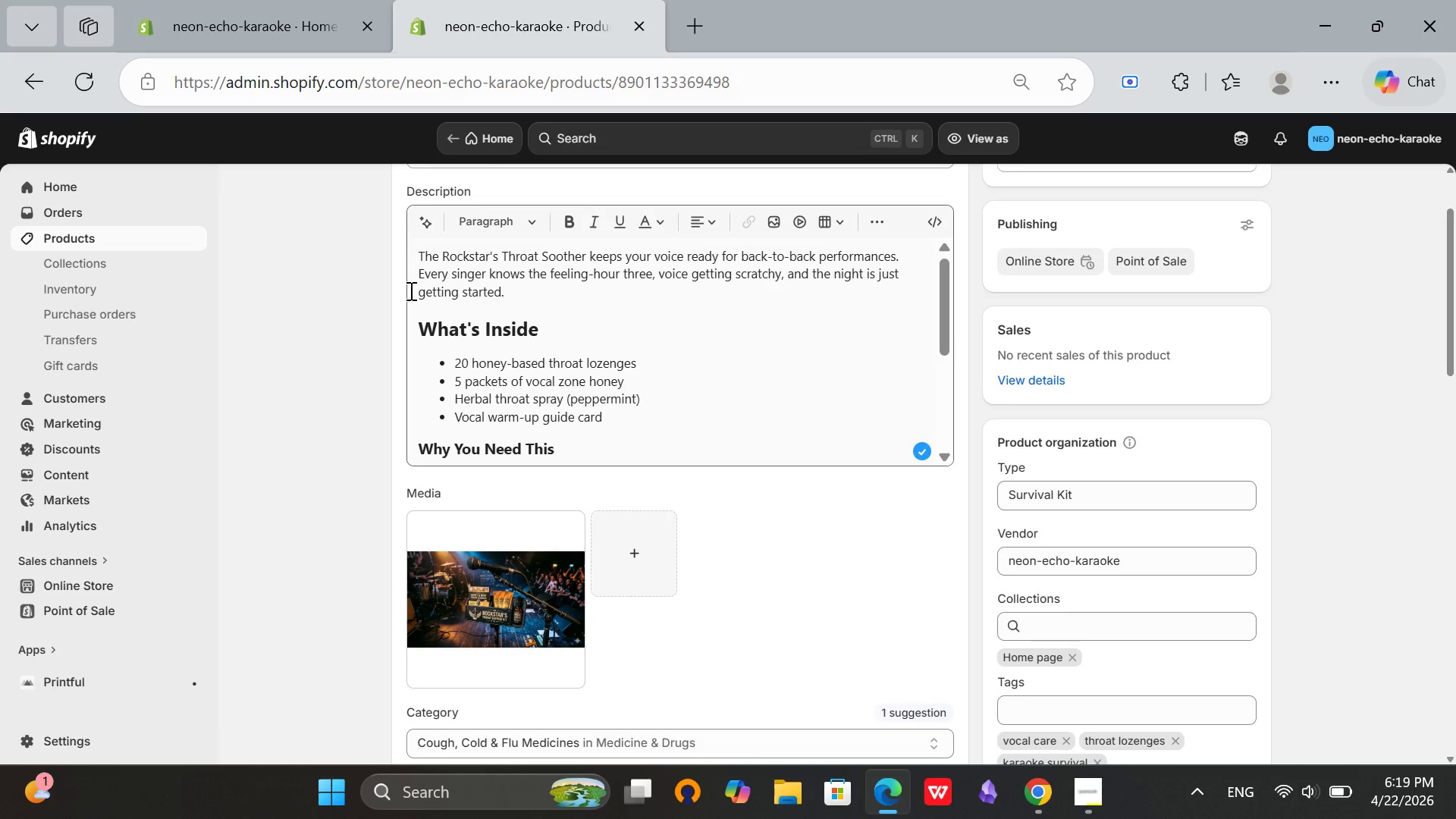 
mouse_move([420, 313])
 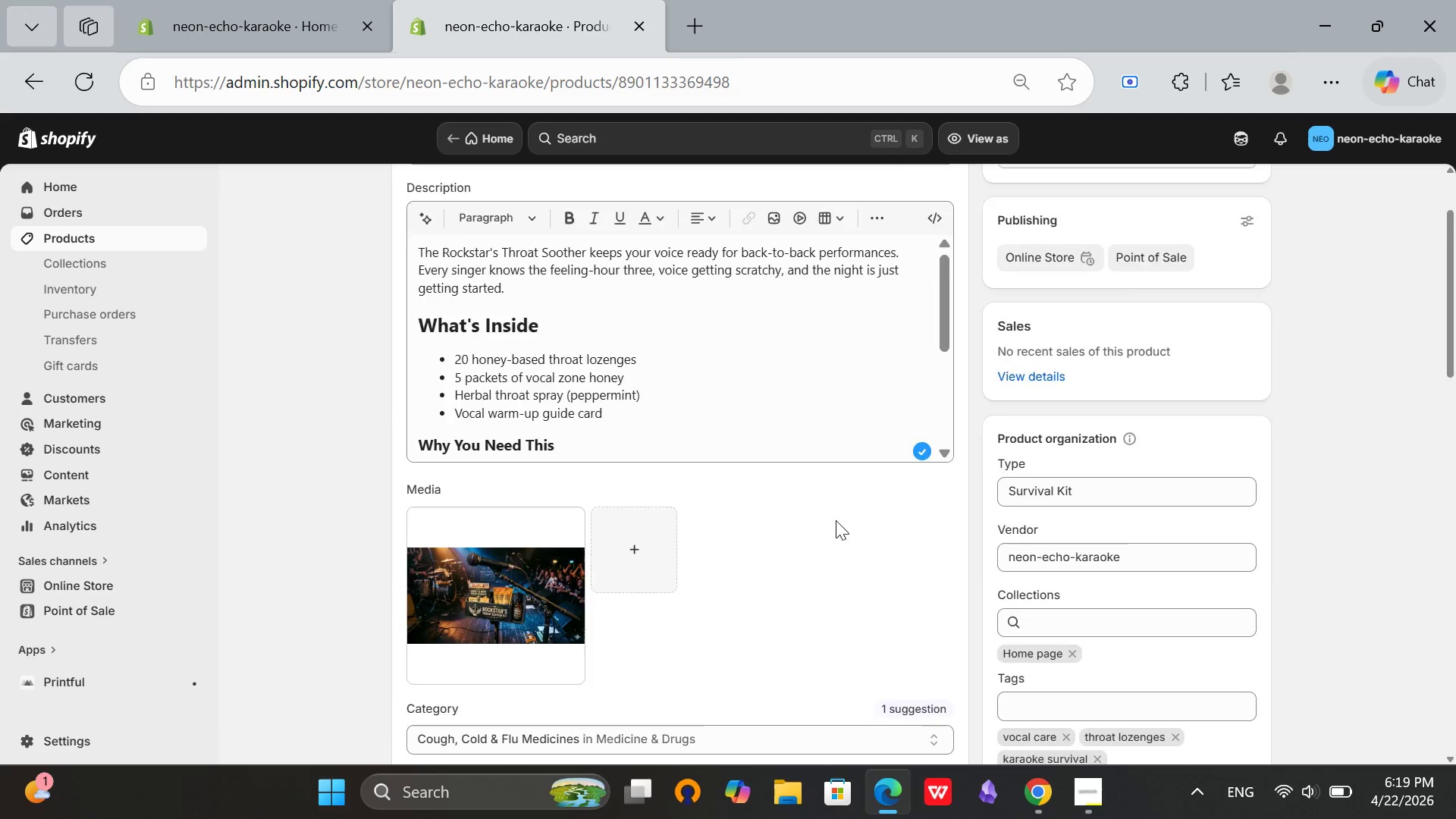 
scroll: coordinate [899, 557], scroll_direction: down, amount: 6.0
 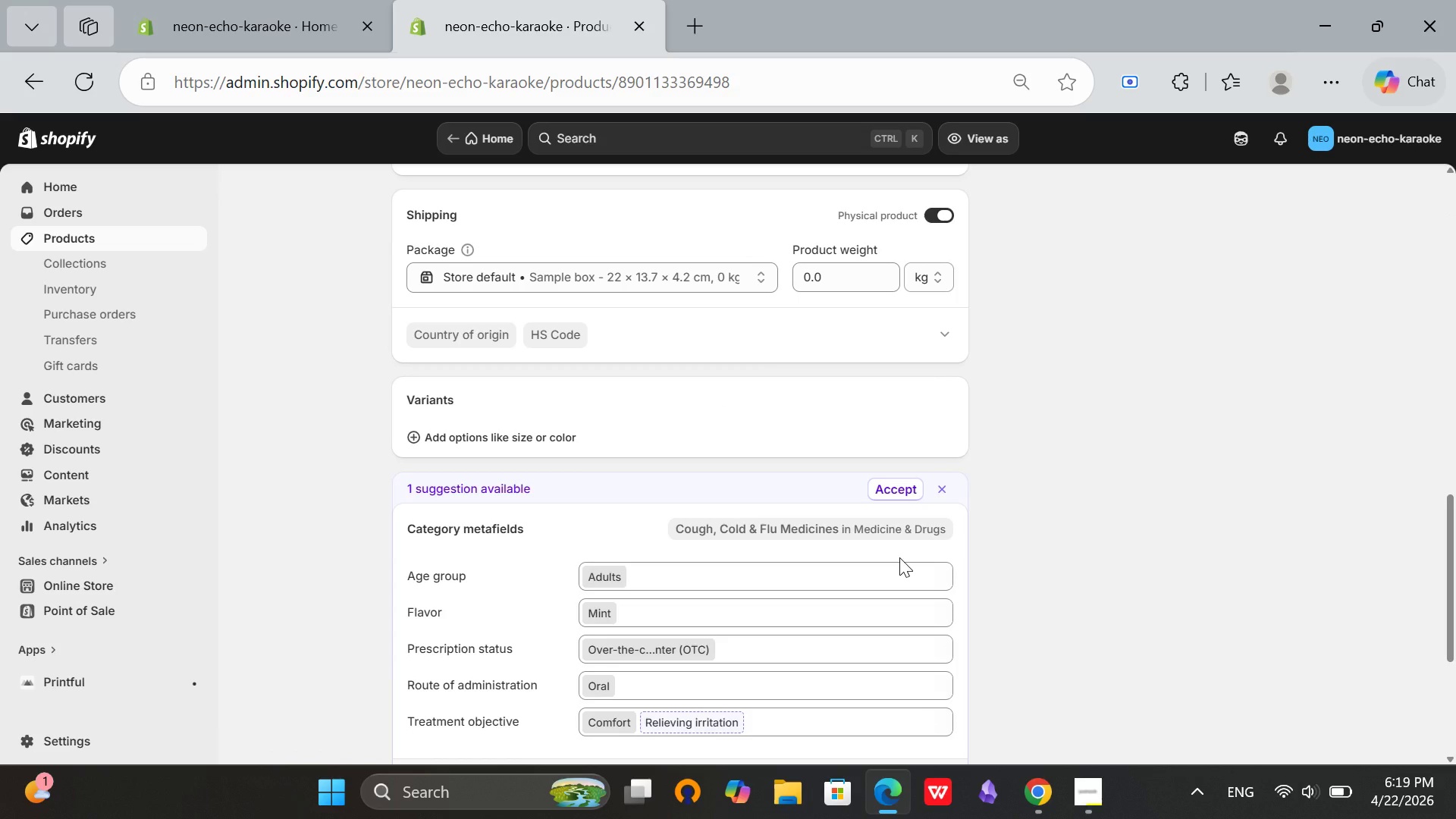 
wait(24.17)
 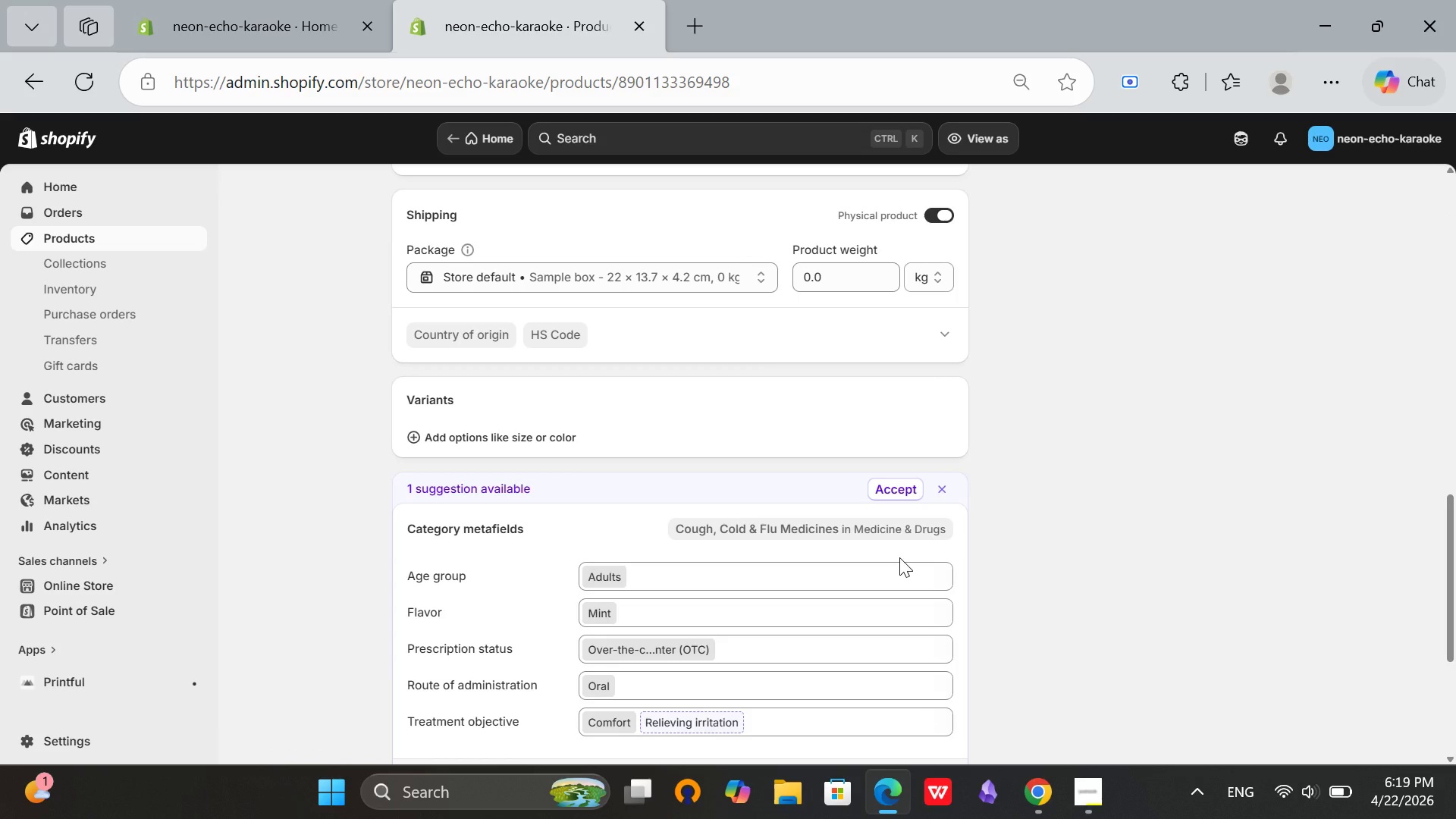 
scroll: coordinate [899, 557], scroll_direction: up, amount: 8.0
 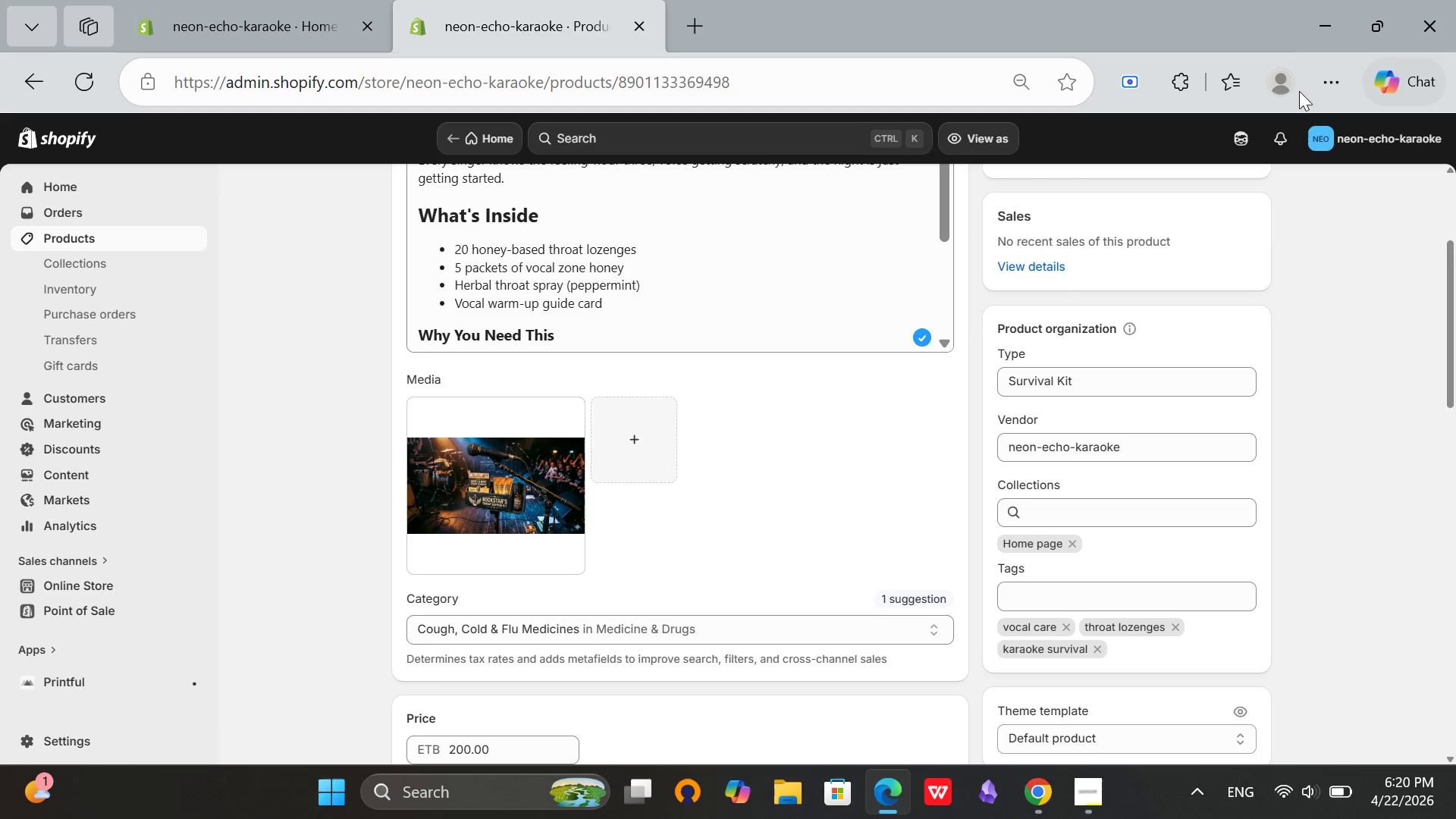 
left_click([1325, 88])
 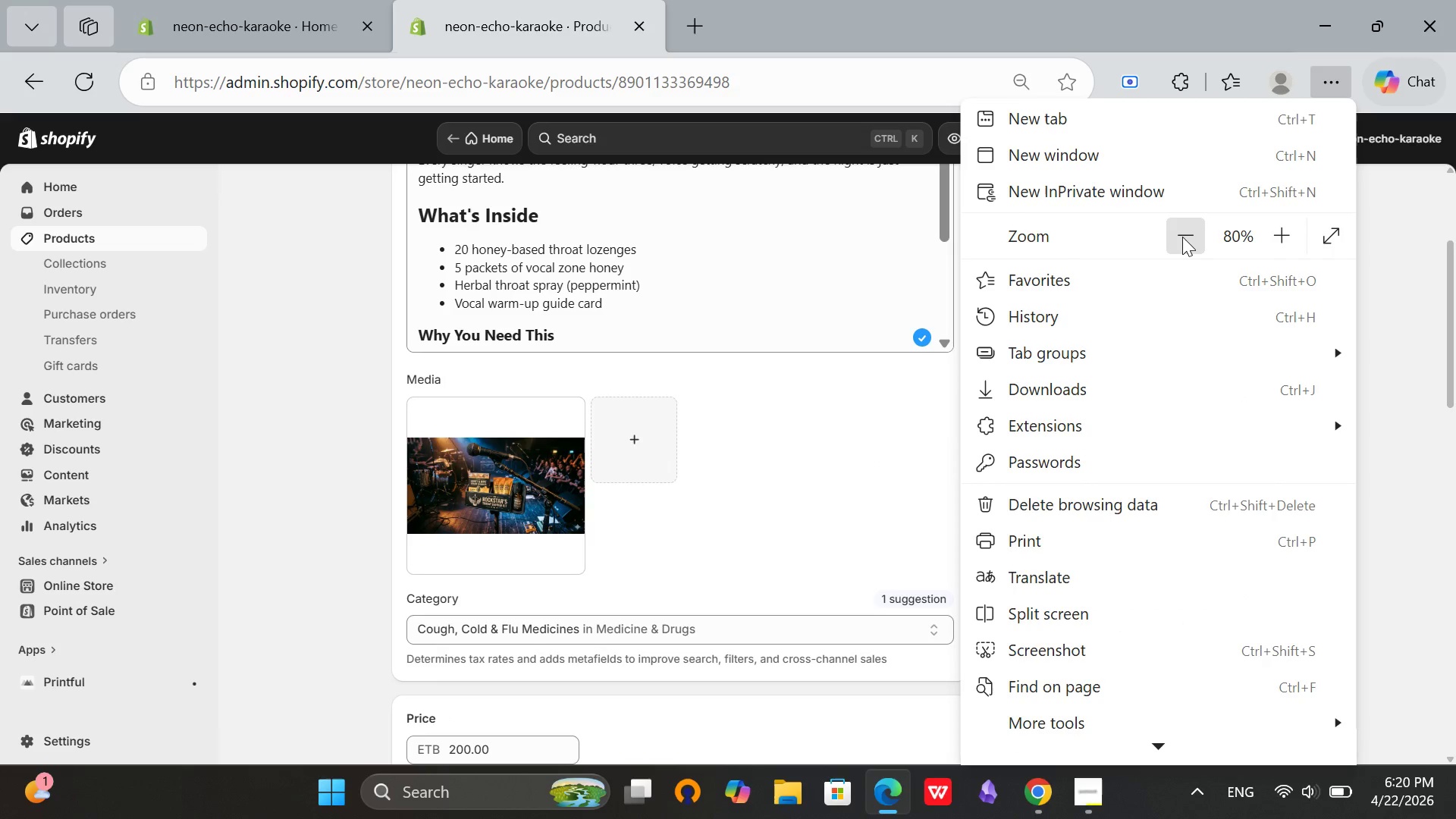 
left_click([1182, 237])
 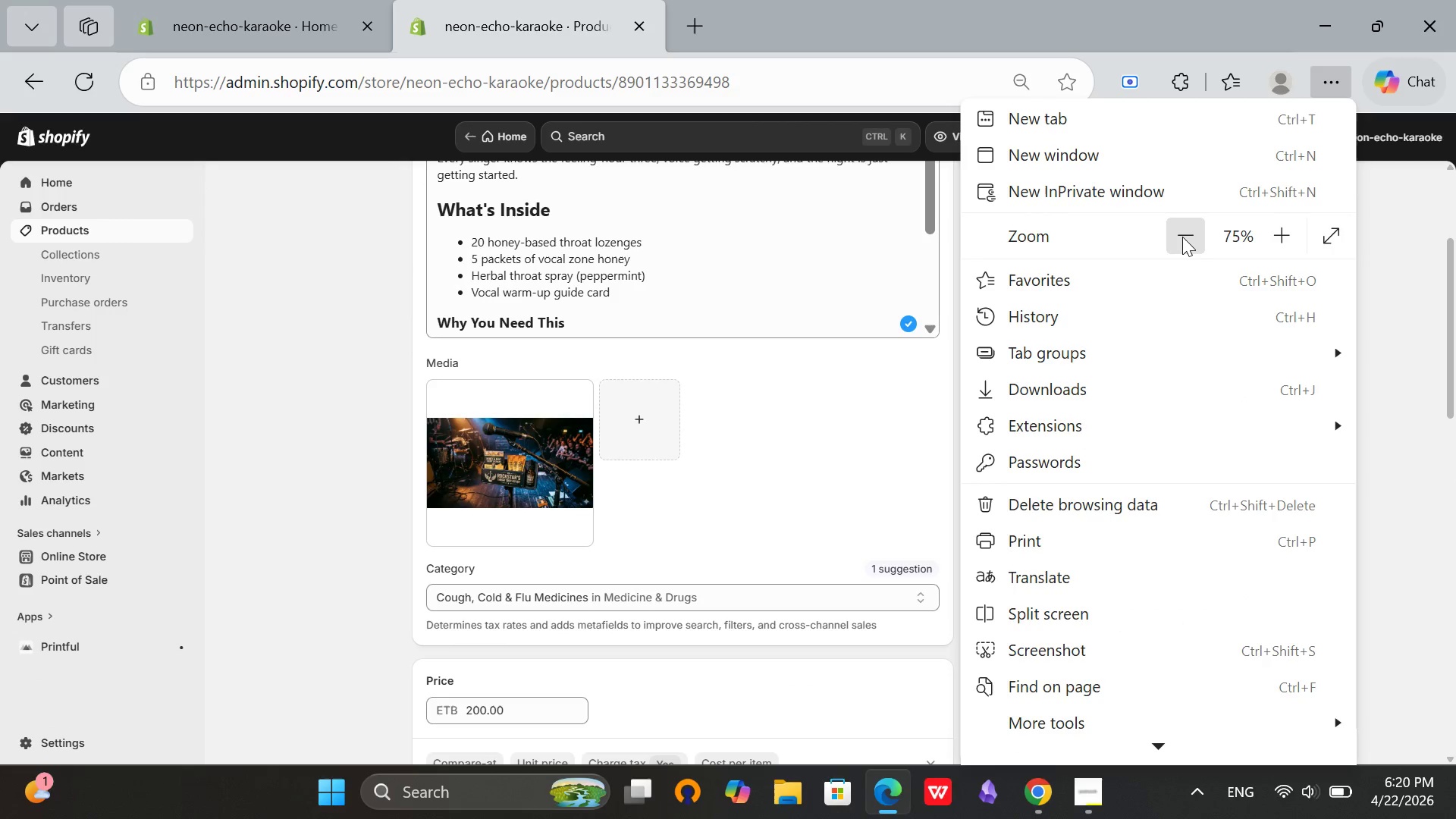 
left_click([1182, 237])
 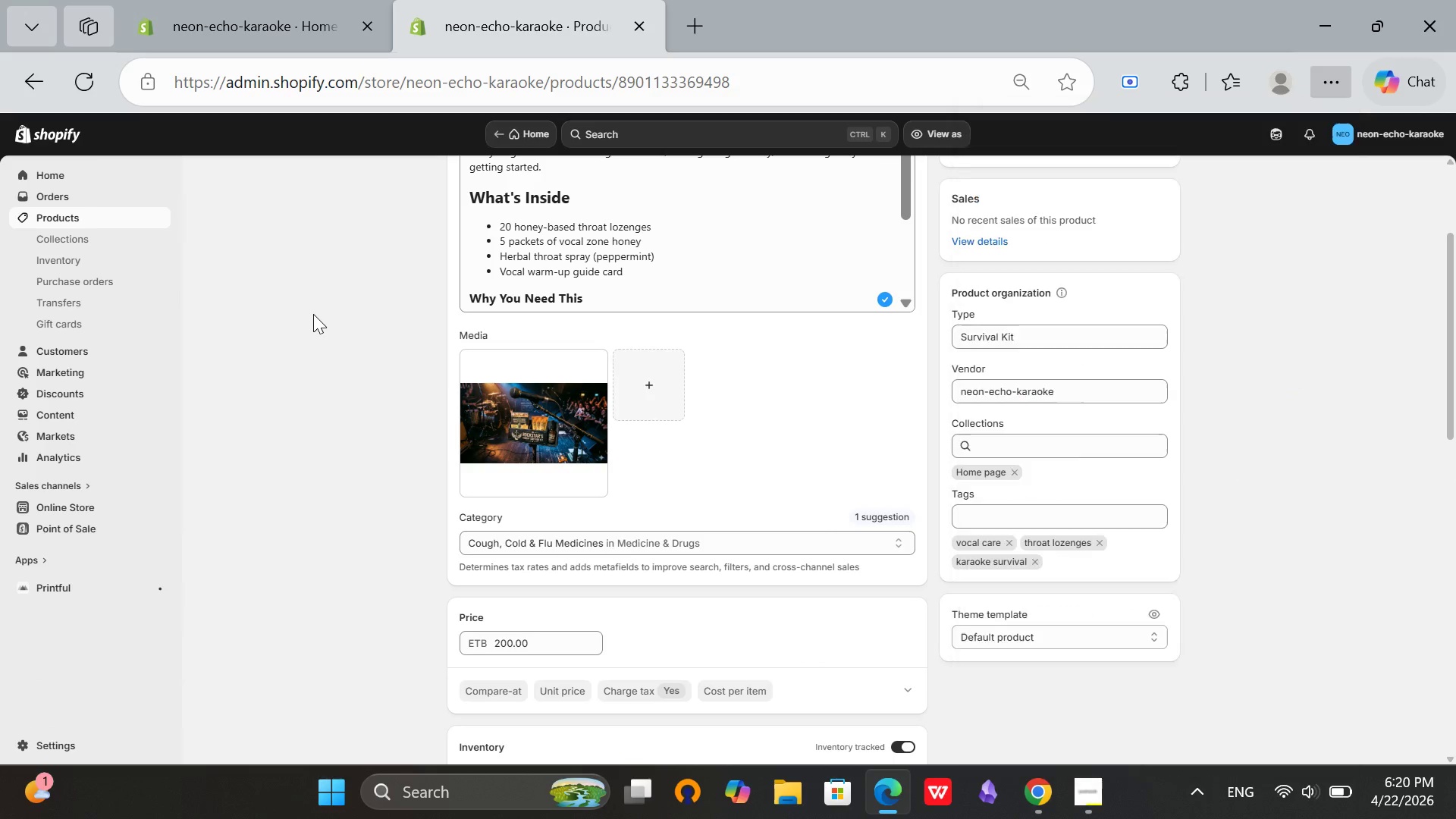 
left_click([313, 314])
 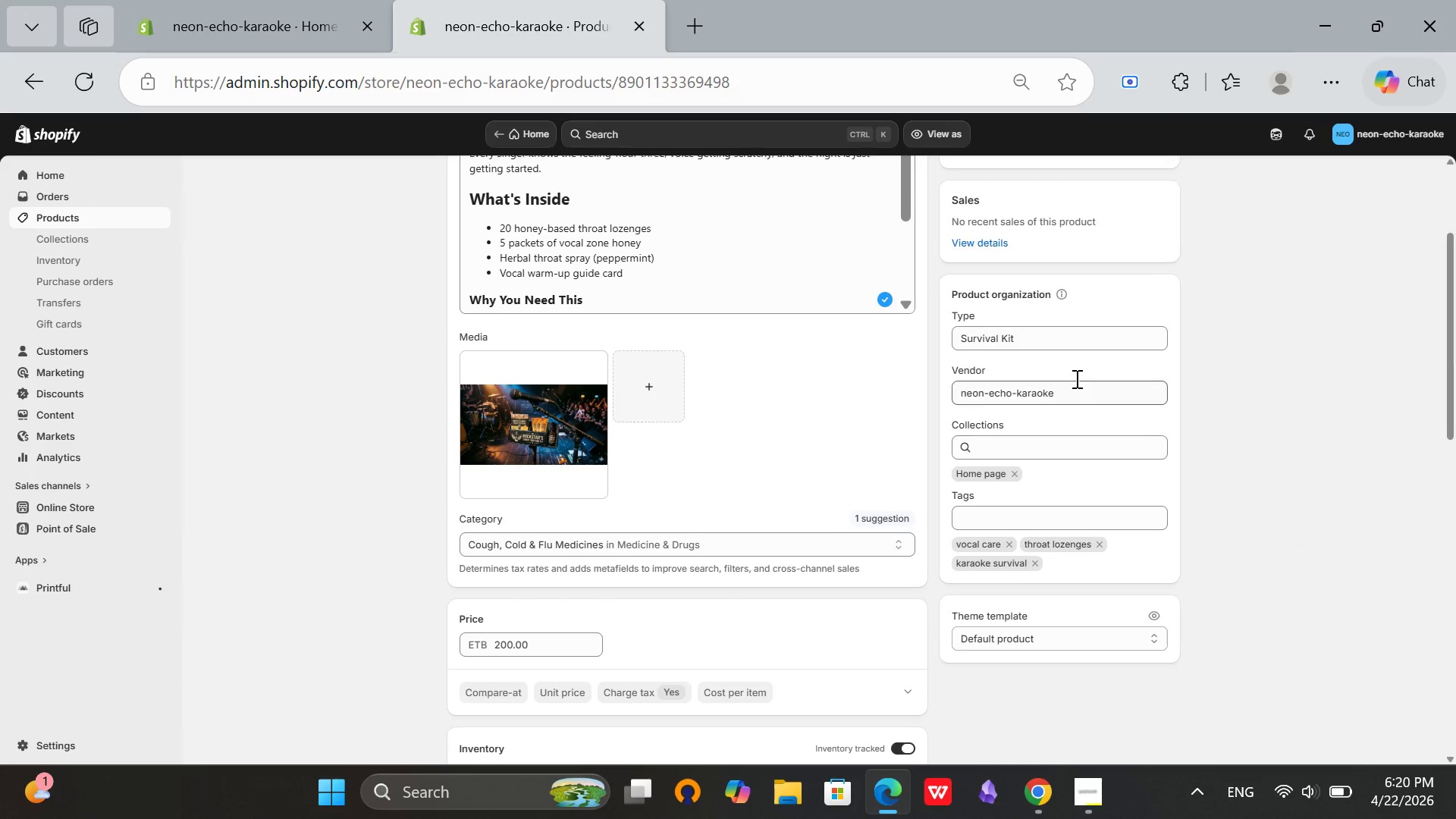 
scroll: coordinate [1075, 378], scroll_direction: up, amount: 4.0
 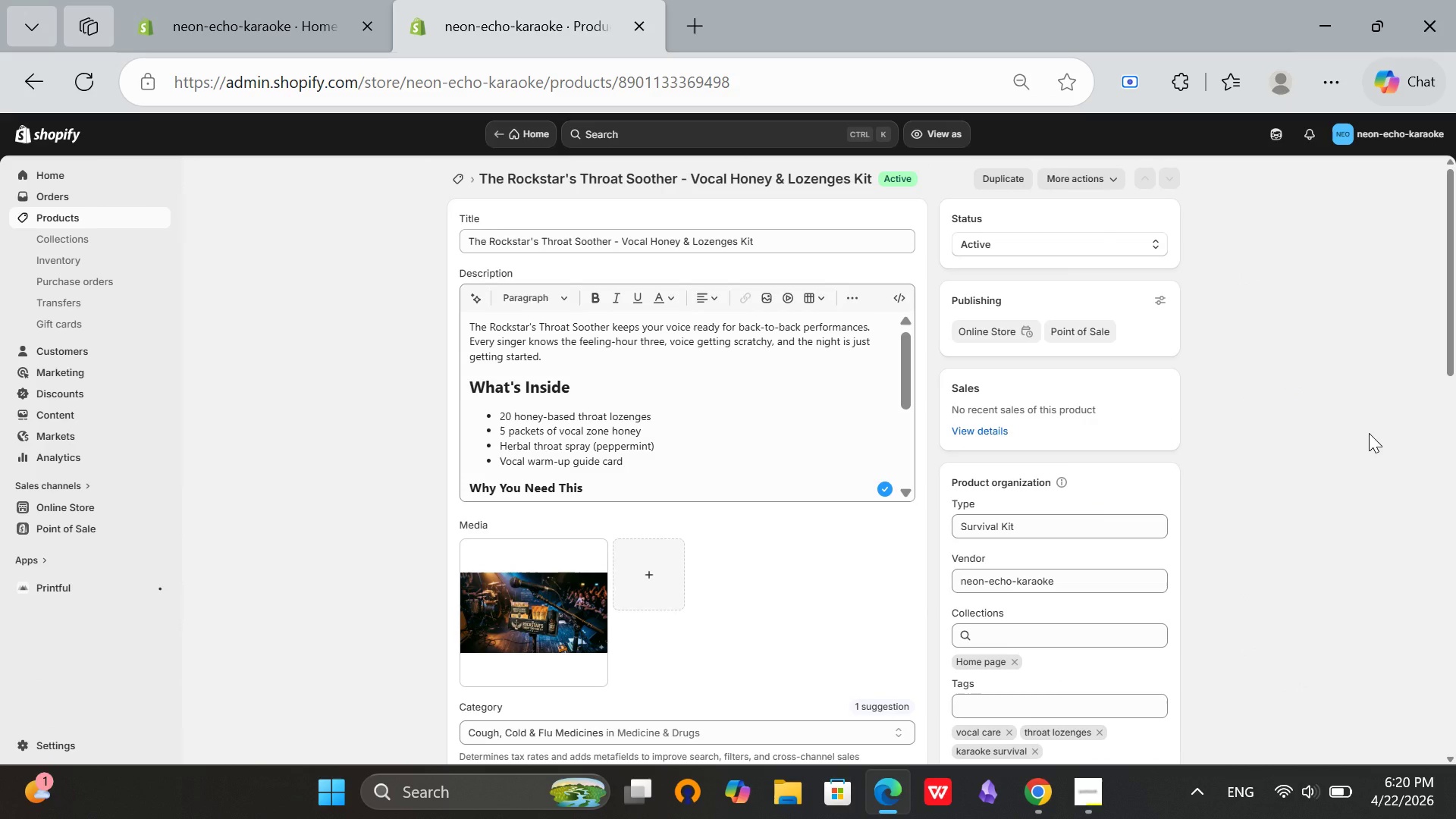 
wait(12.51)
 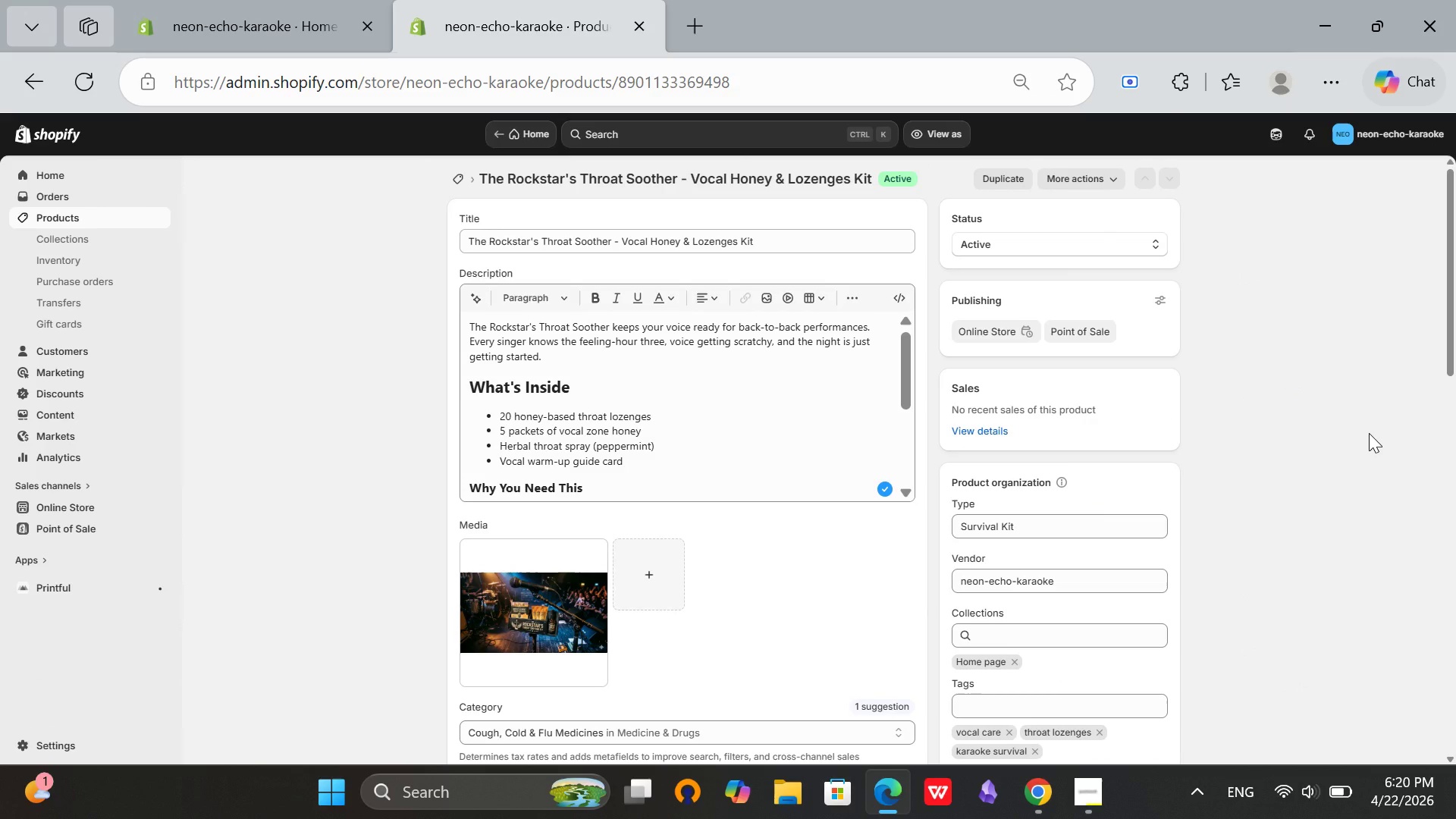 
key(Mute)
 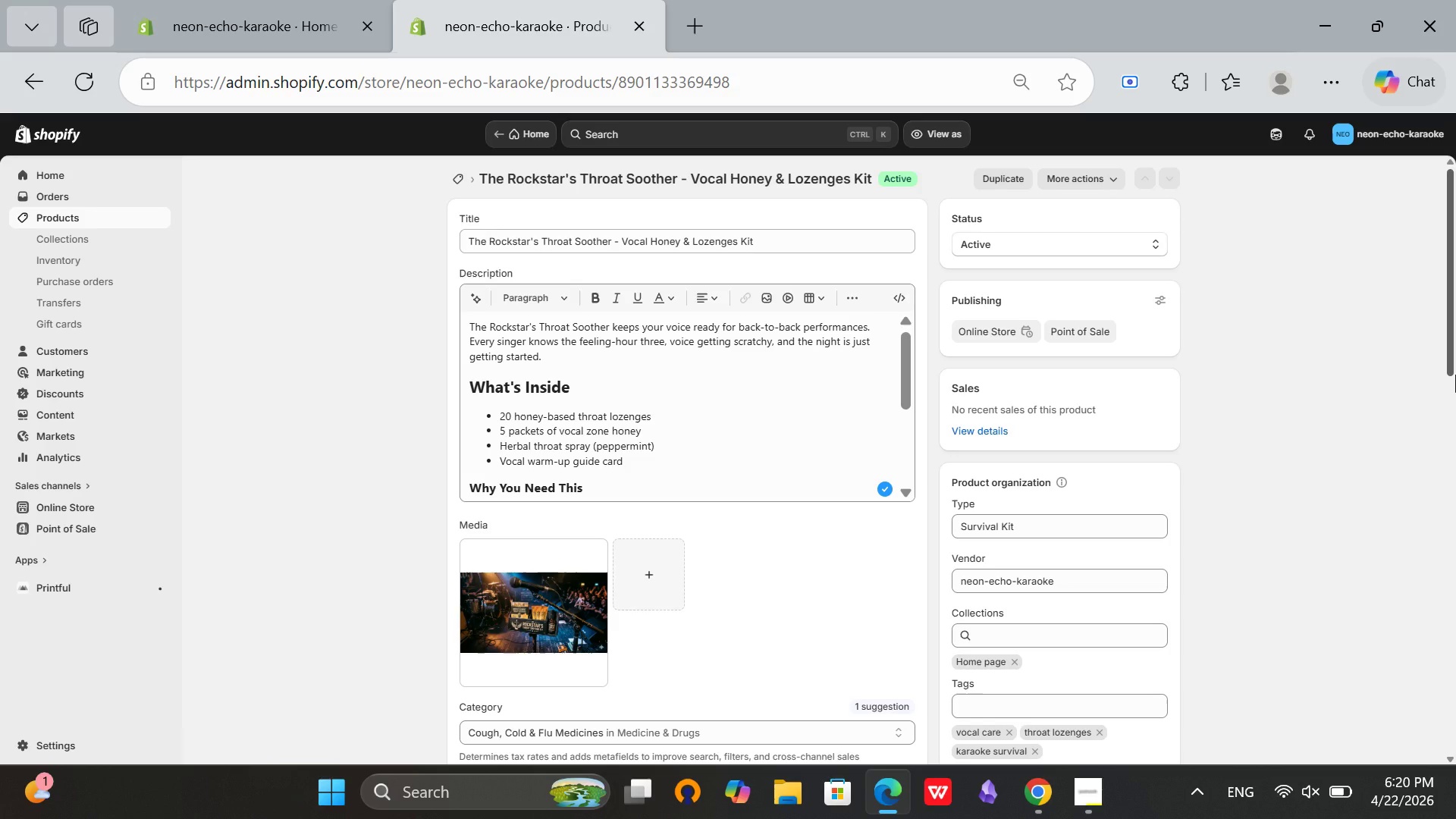 
wait(8.03)
 